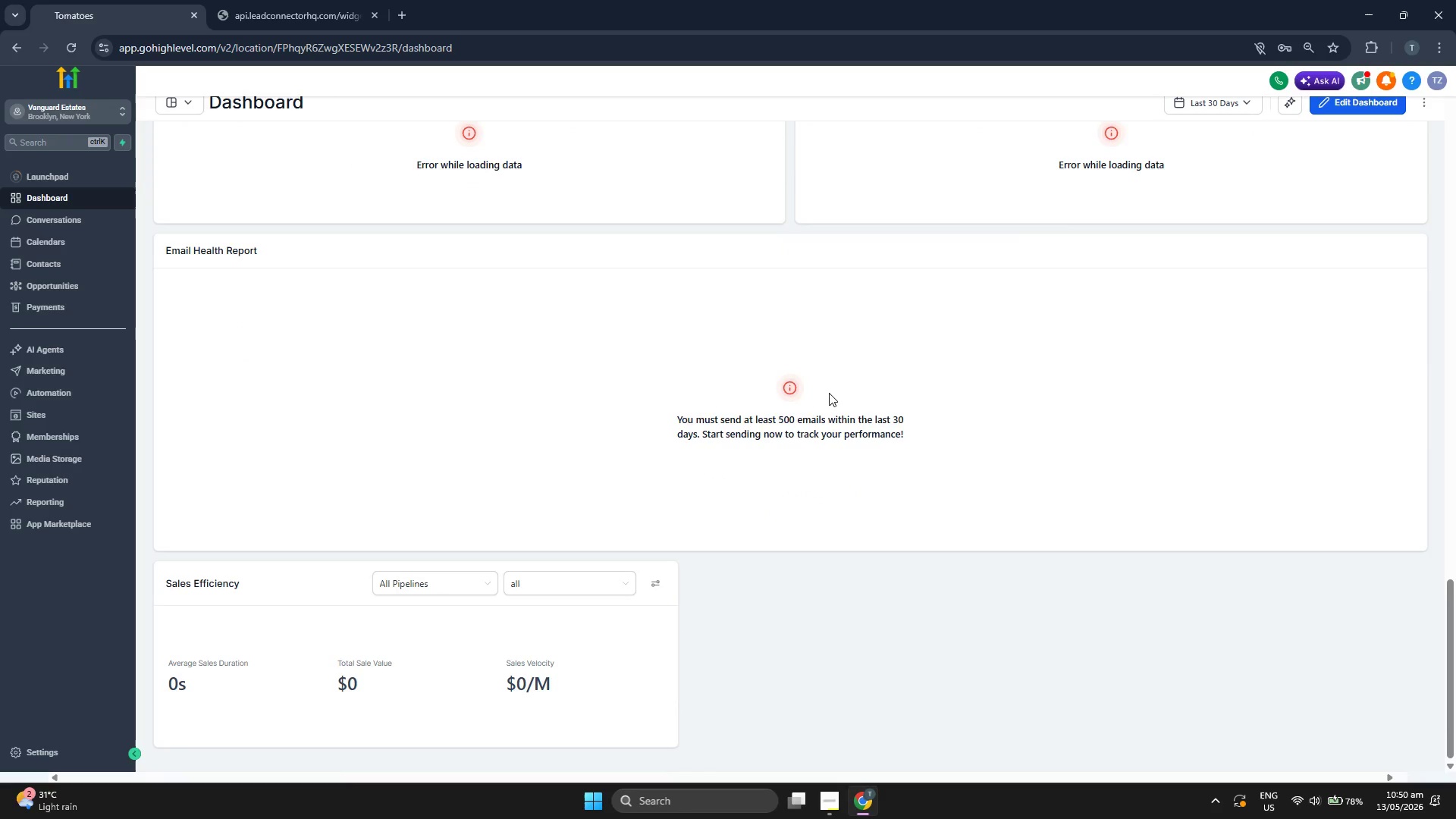 
scroll: coordinate [789, 414], scroll_direction: up, amount: 31.0
 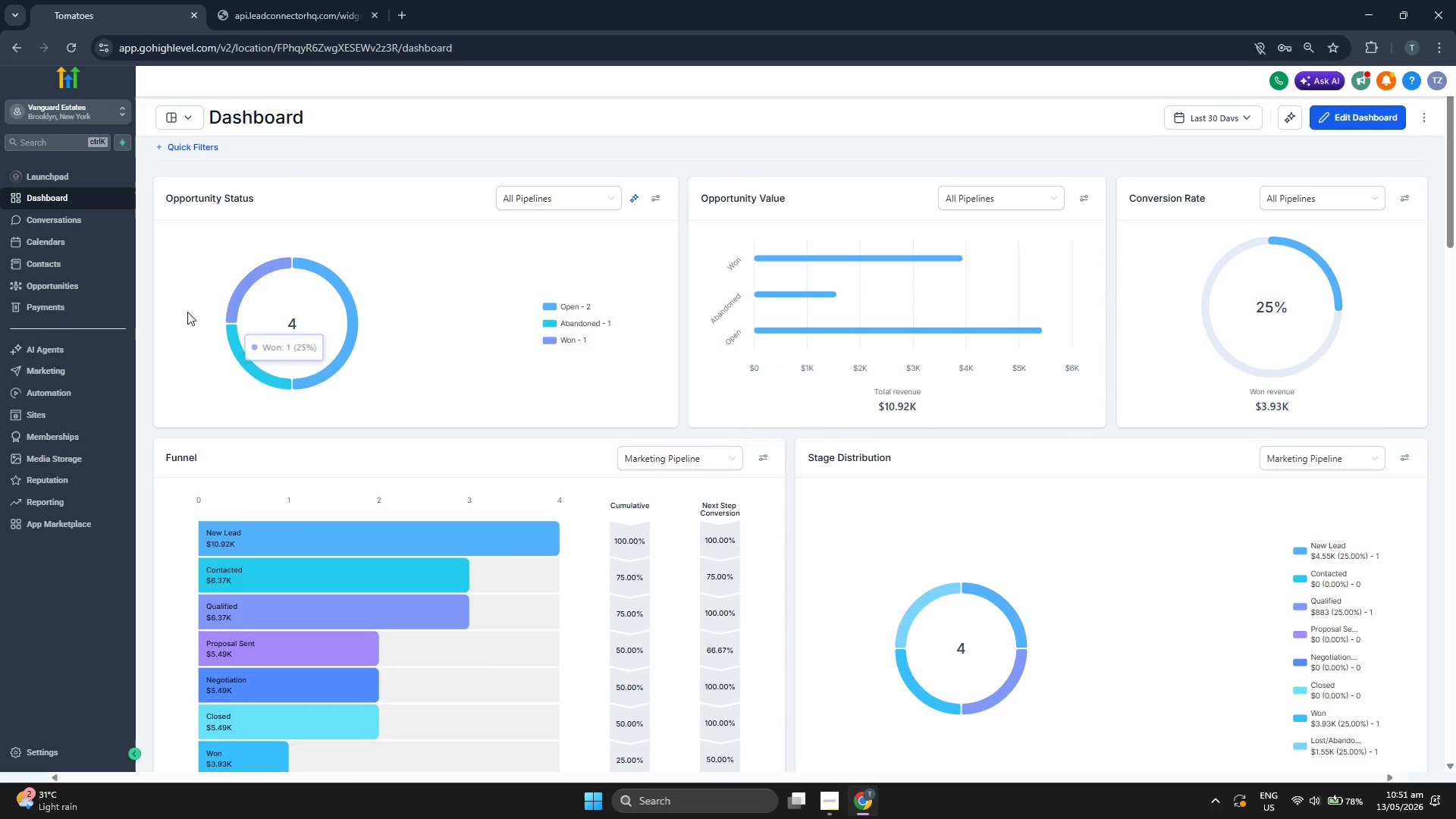 
left_click([104, 268])
 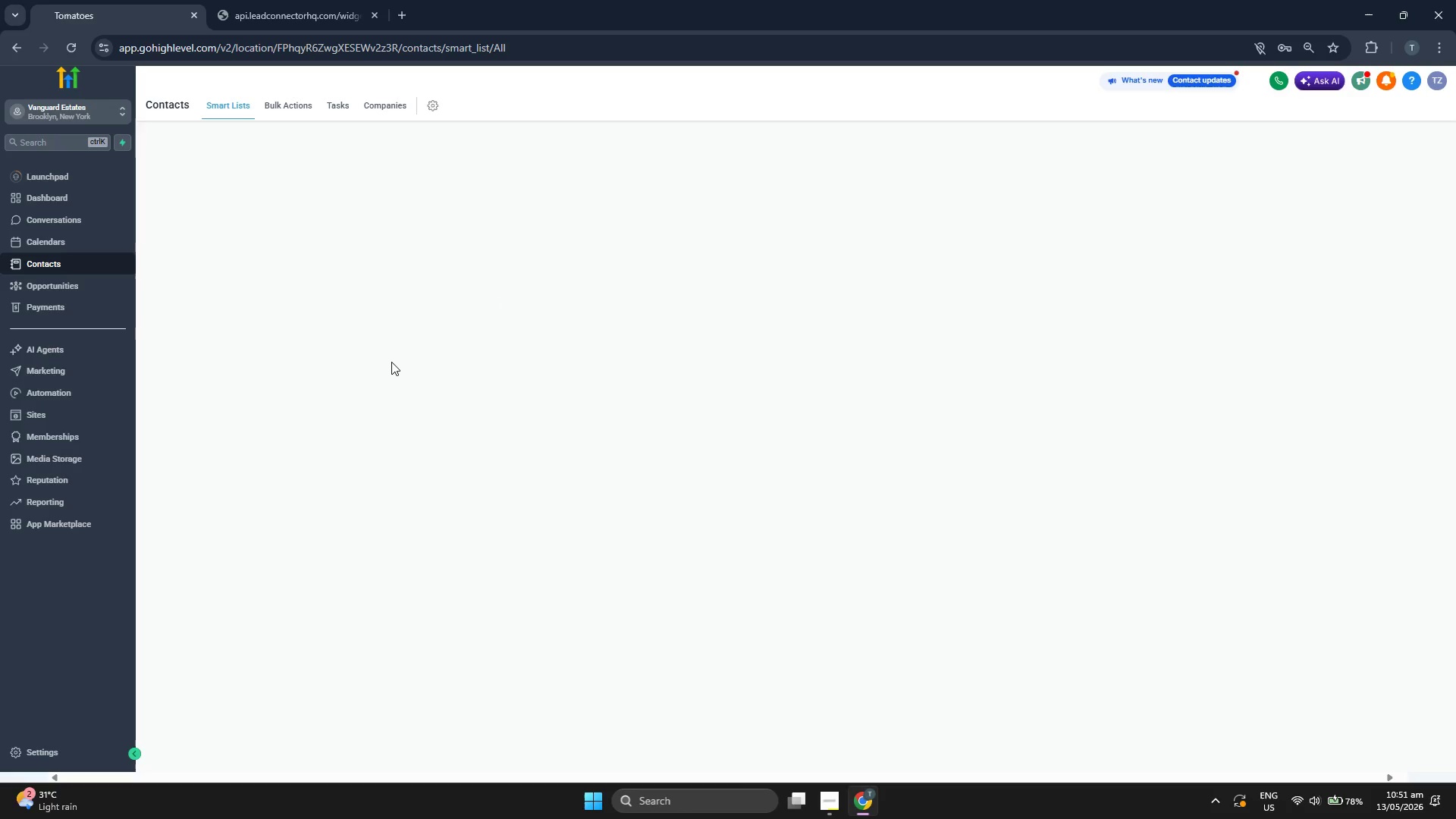 
wait(11.41)
 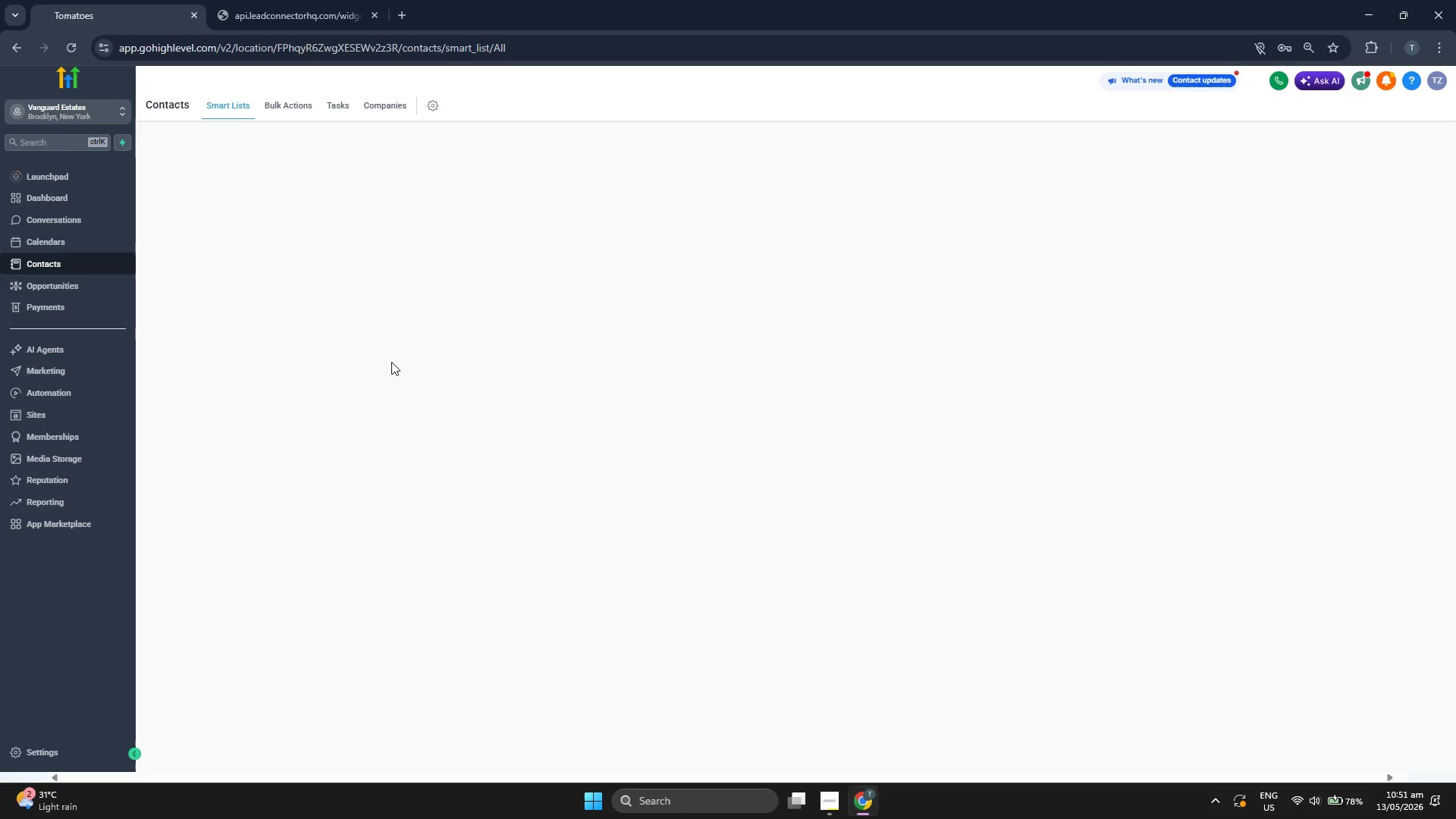 
left_click([168, 249])
 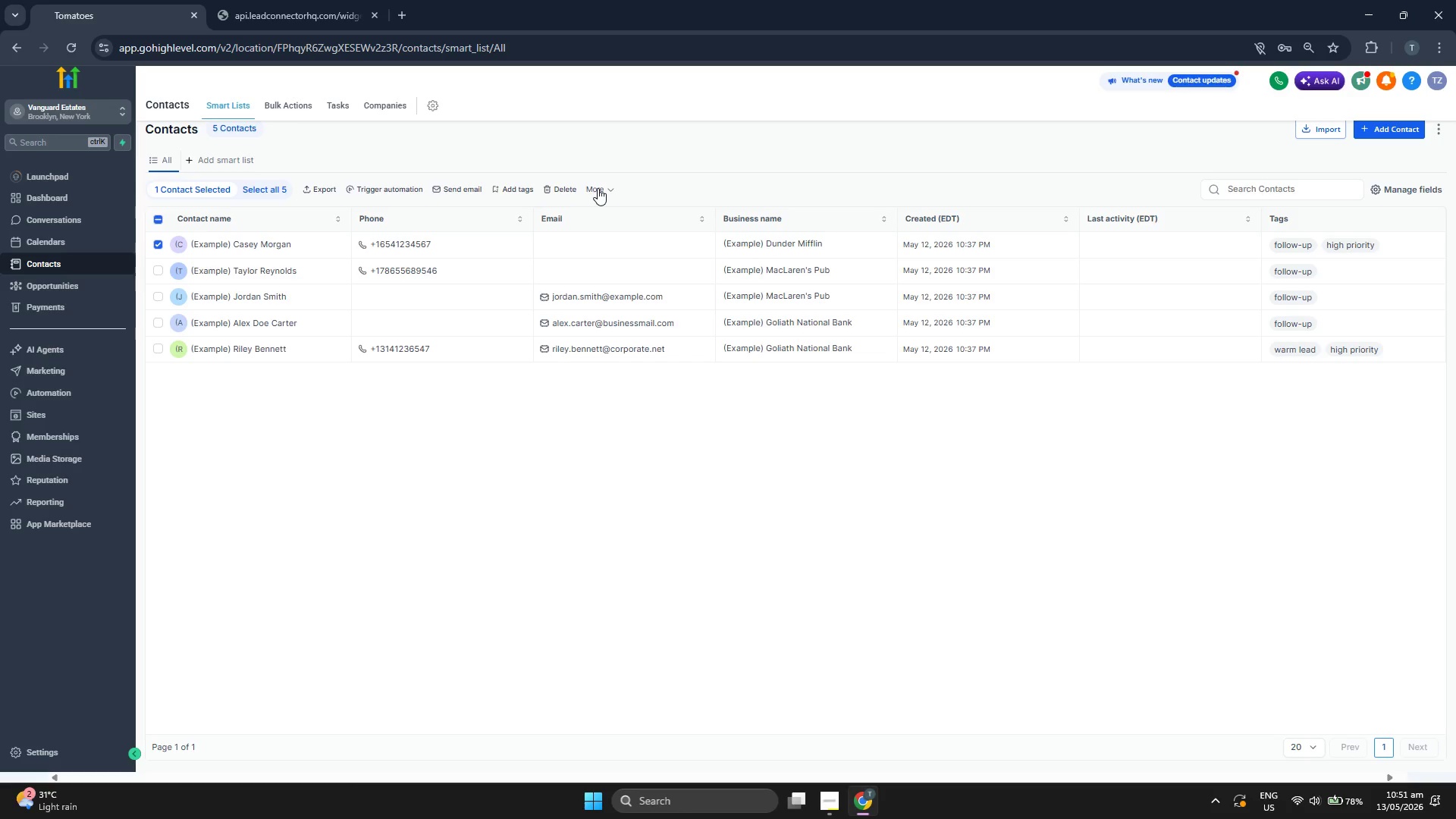 
left_click([598, 188])
 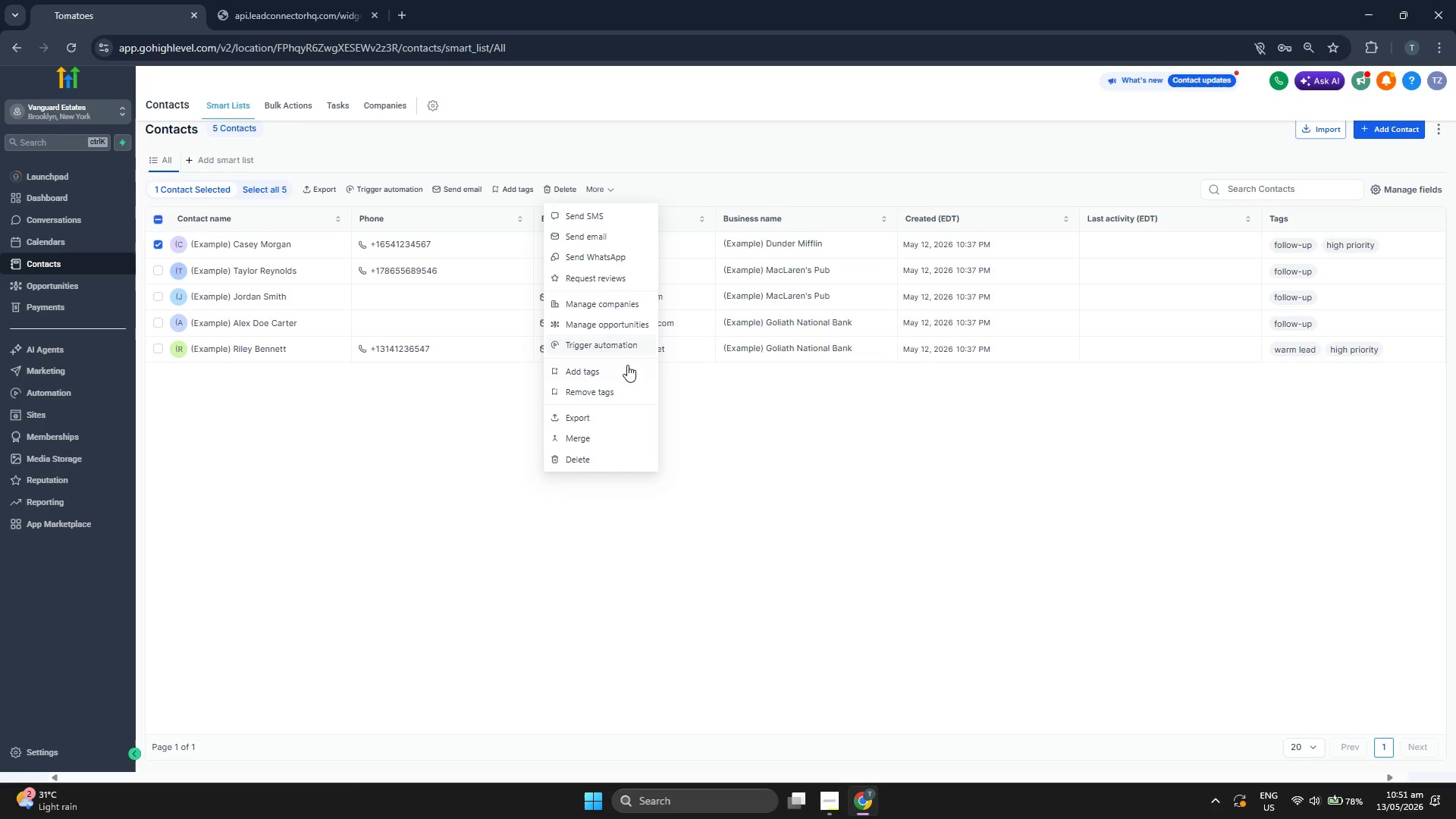 
left_click([591, 457])
 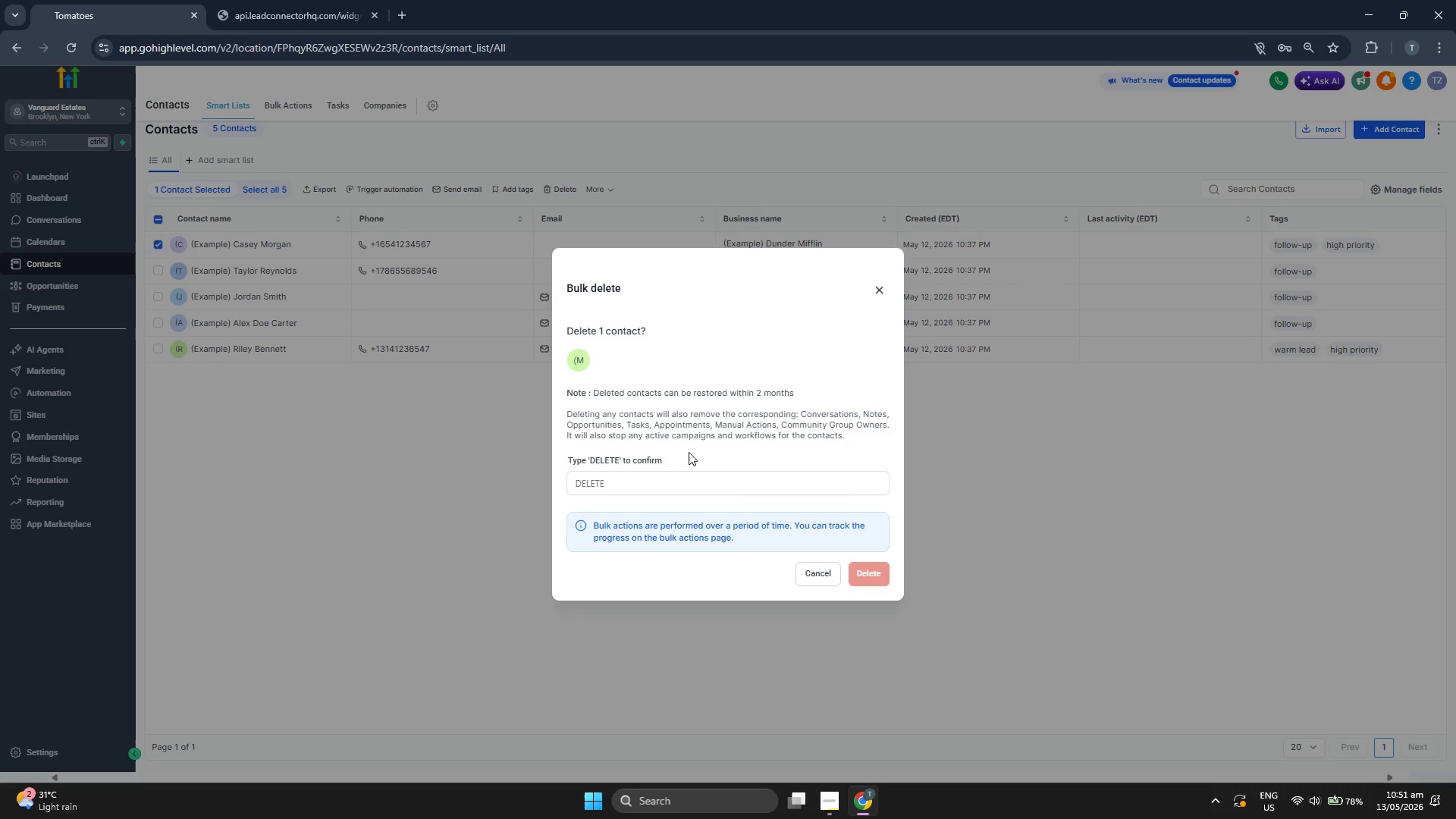 
wait(5.22)
 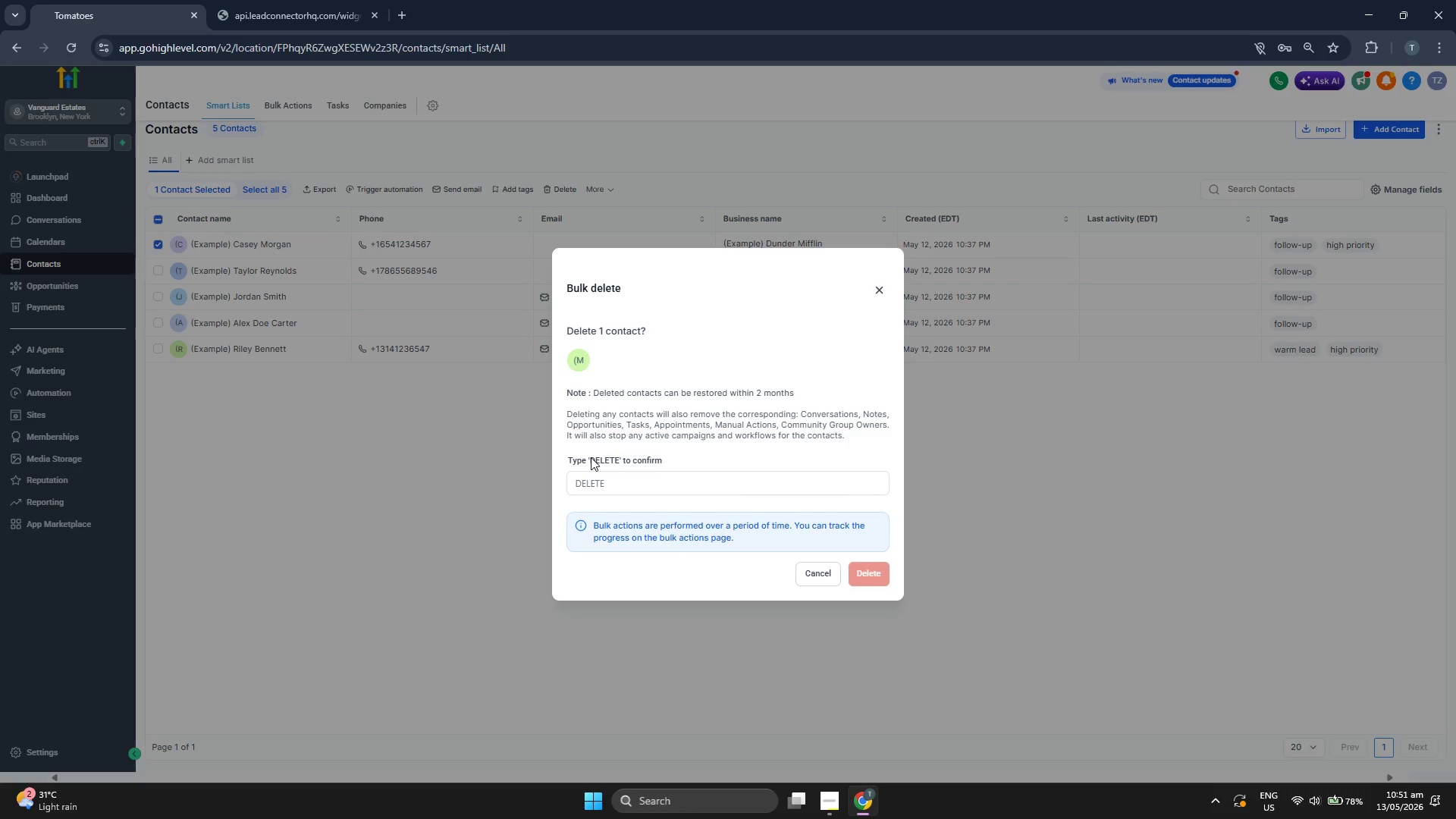 
left_click([657, 483])
 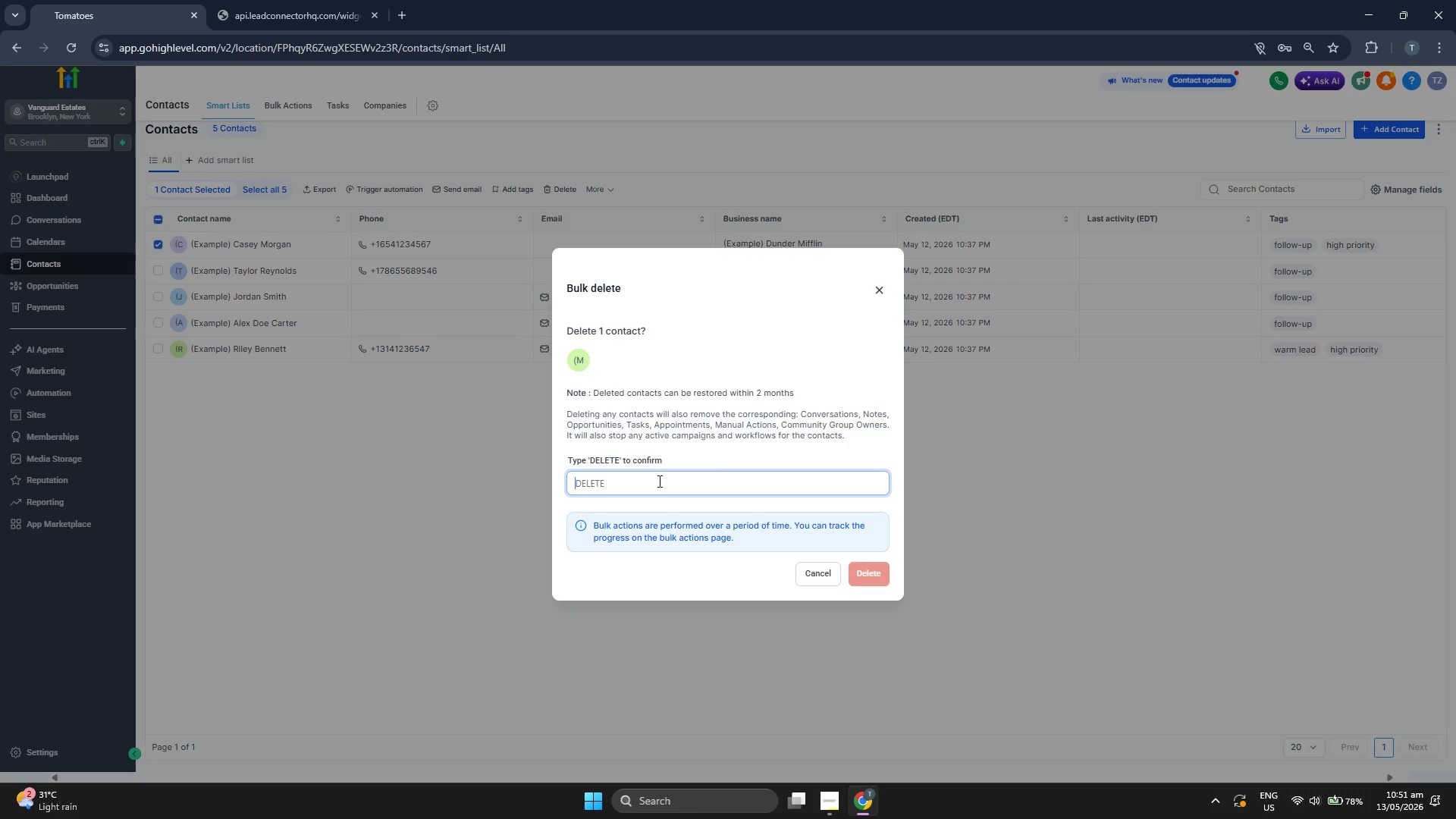 
type(DF)
key(Backspace)
key(Backspace)
type(DELETE)
 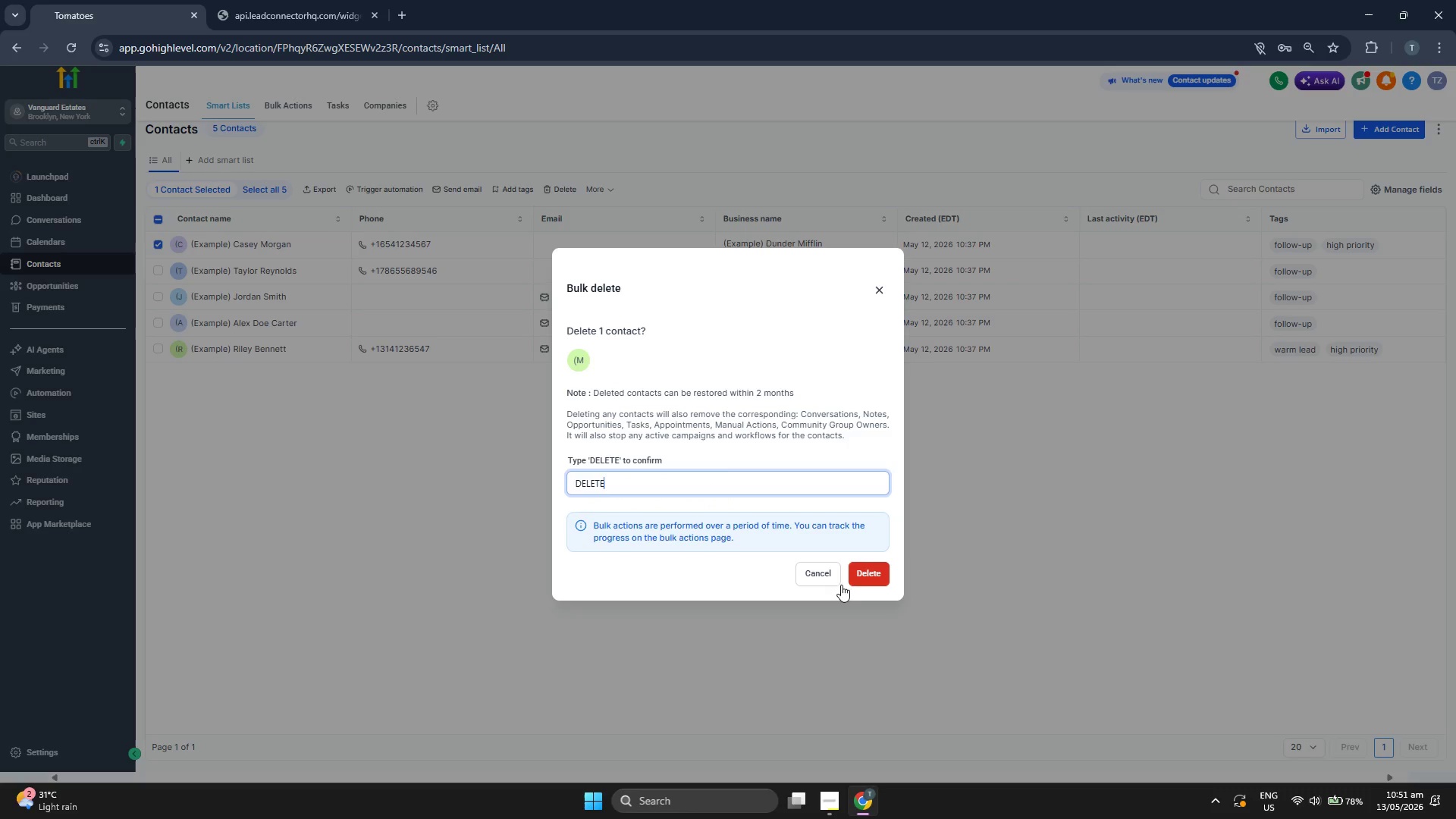 
left_click([868, 581])
 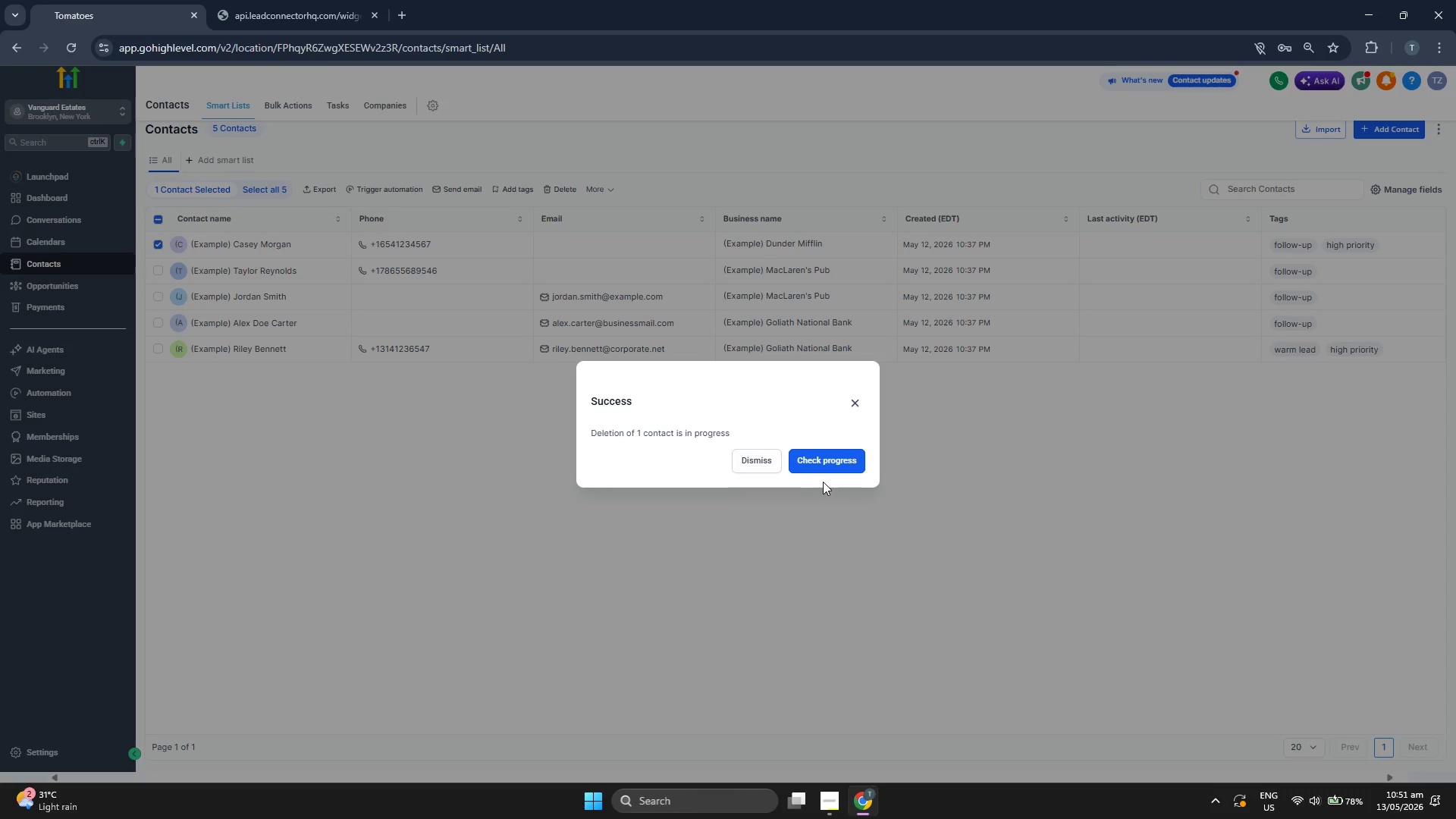 
left_click([770, 458])
 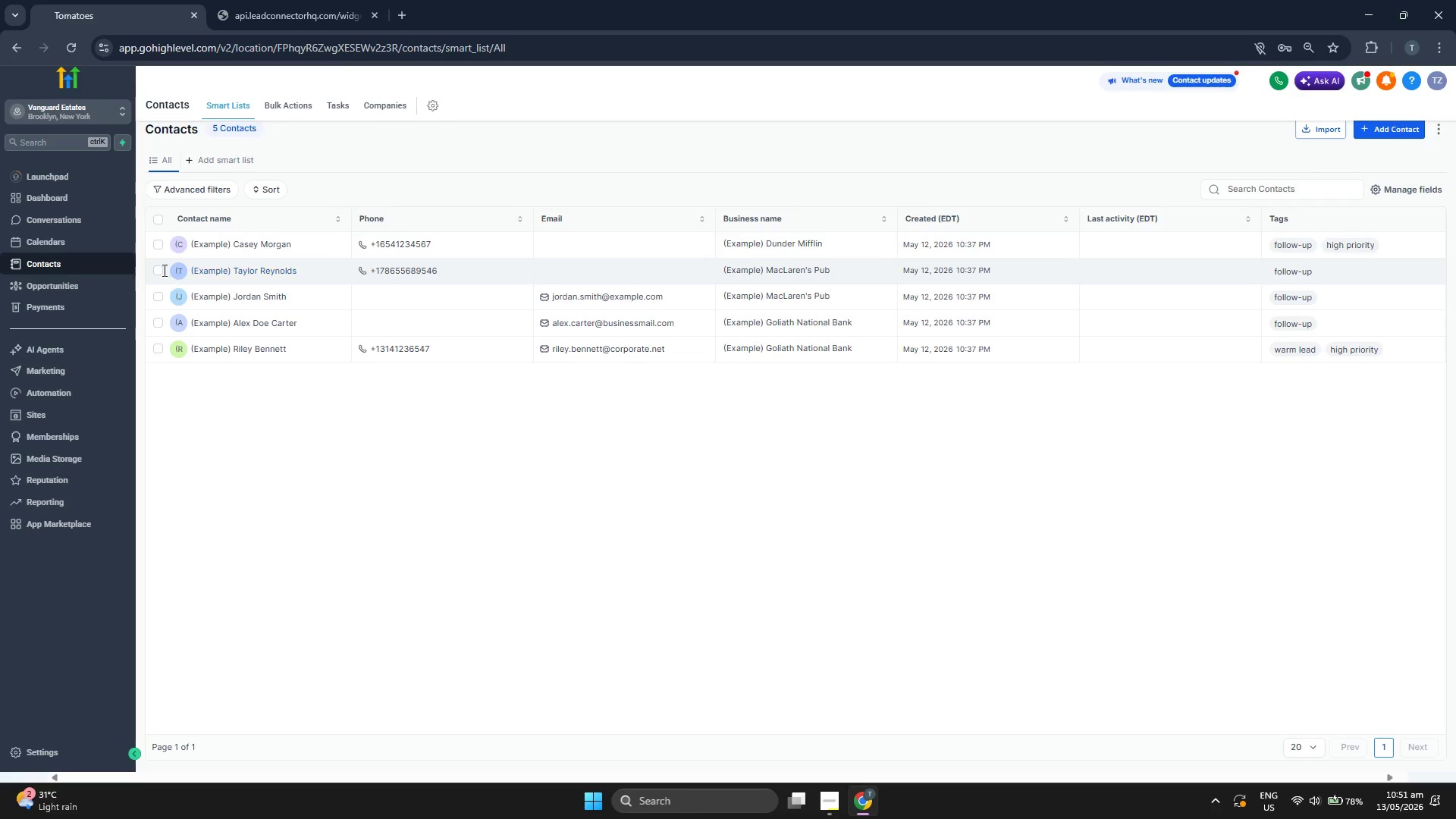 
left_click([154, 268])
 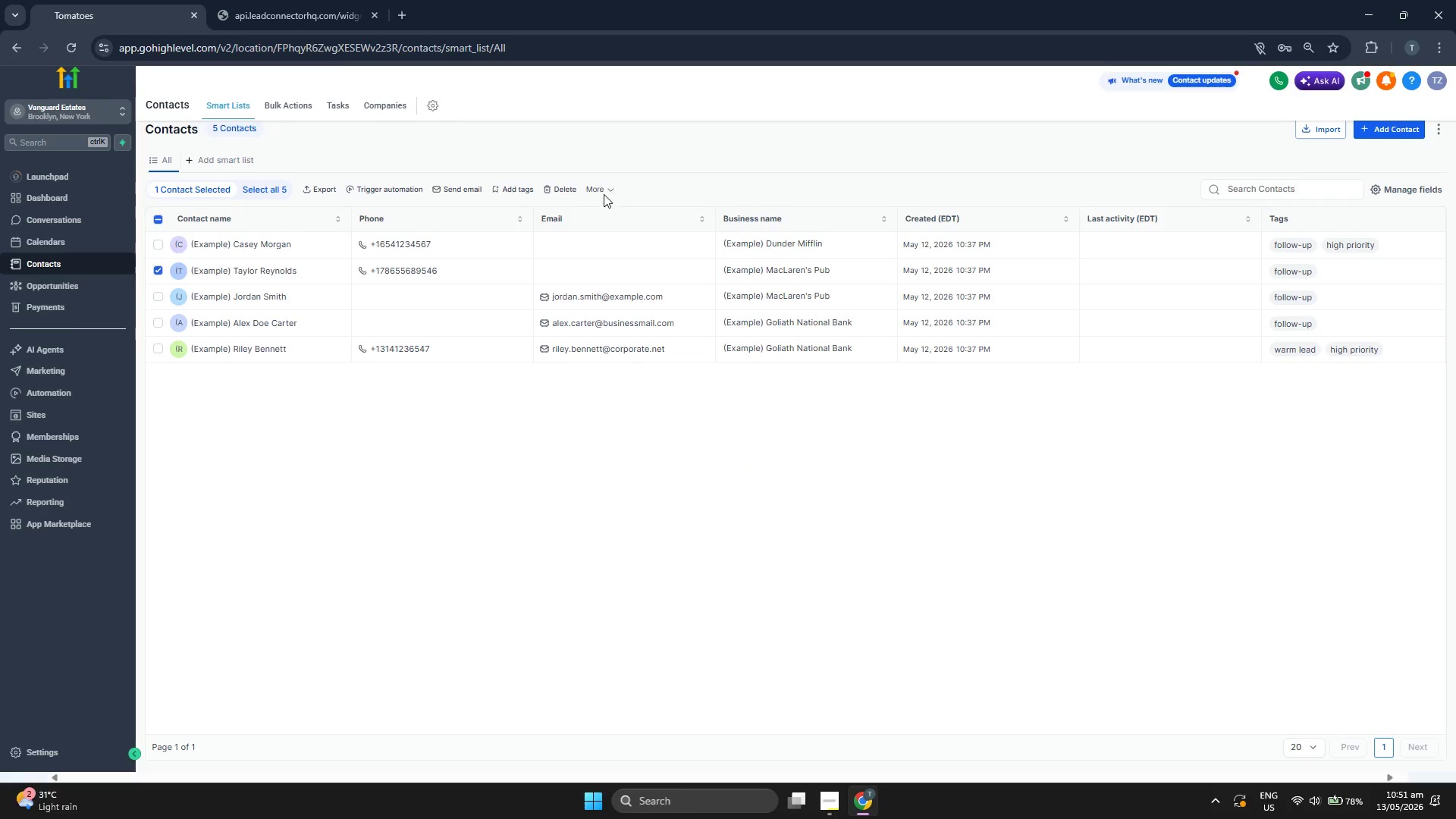 
left_click([604, 193])
 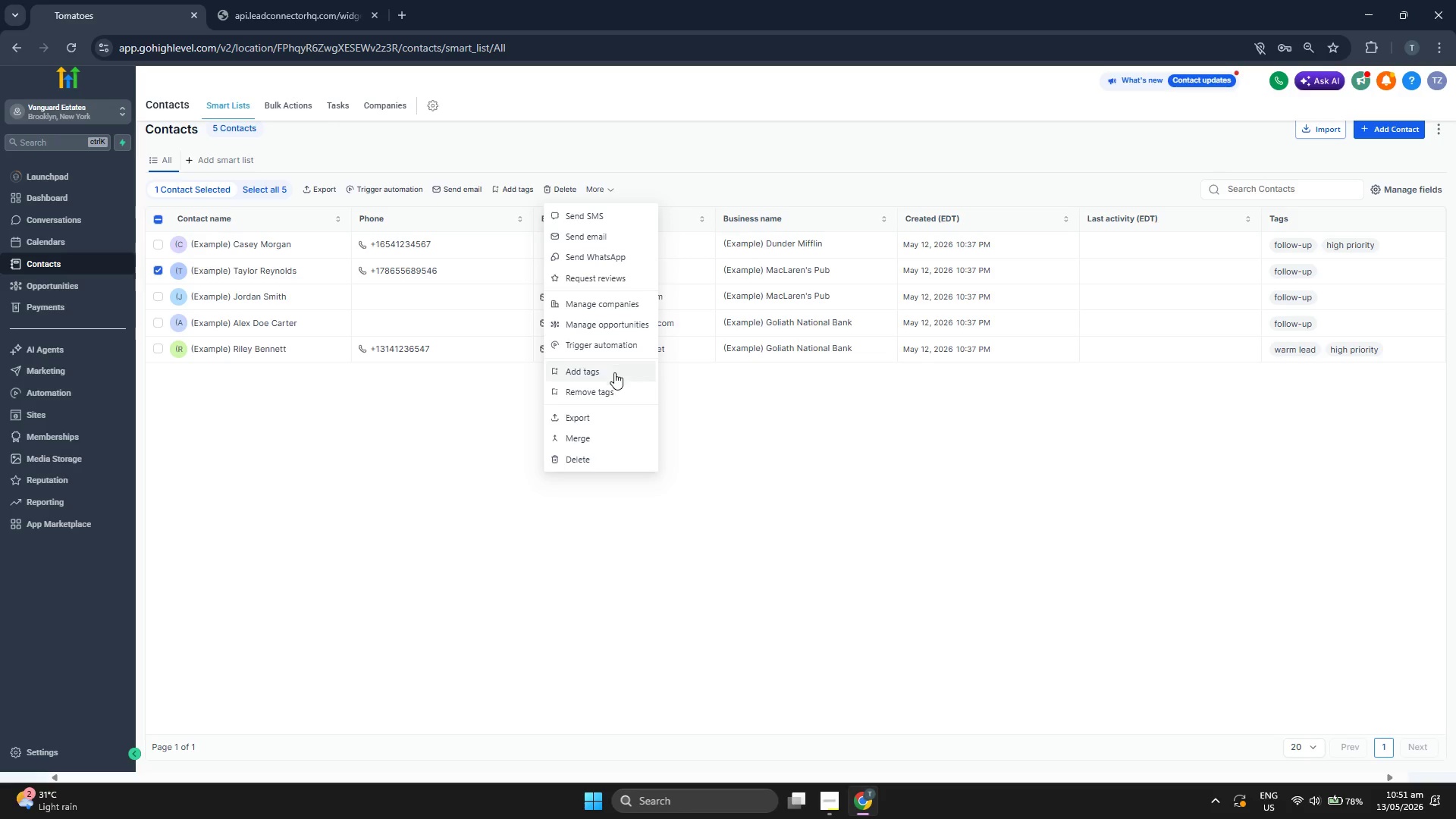 
wait(6.84)
 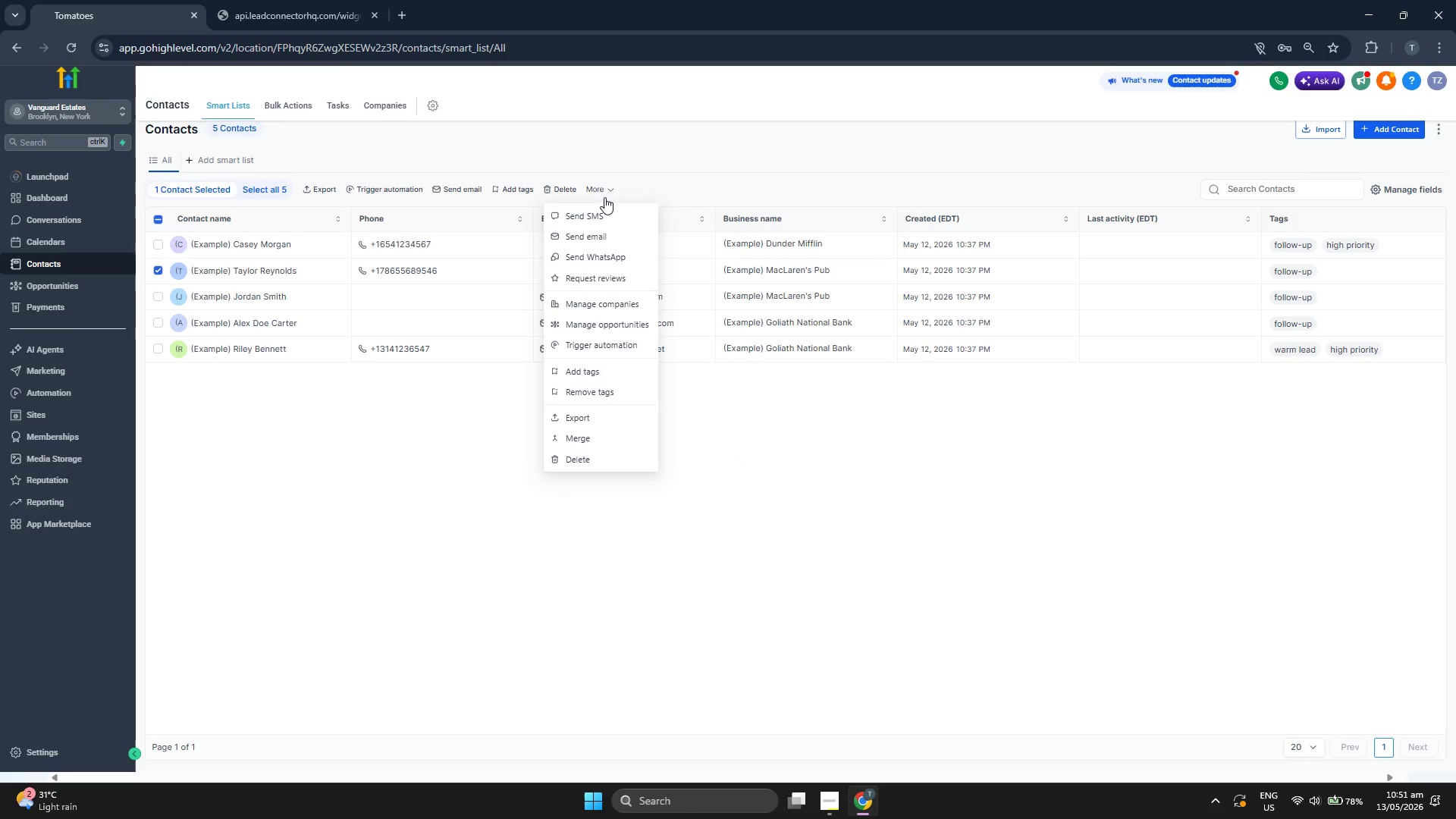 
left_click([609, 458])
 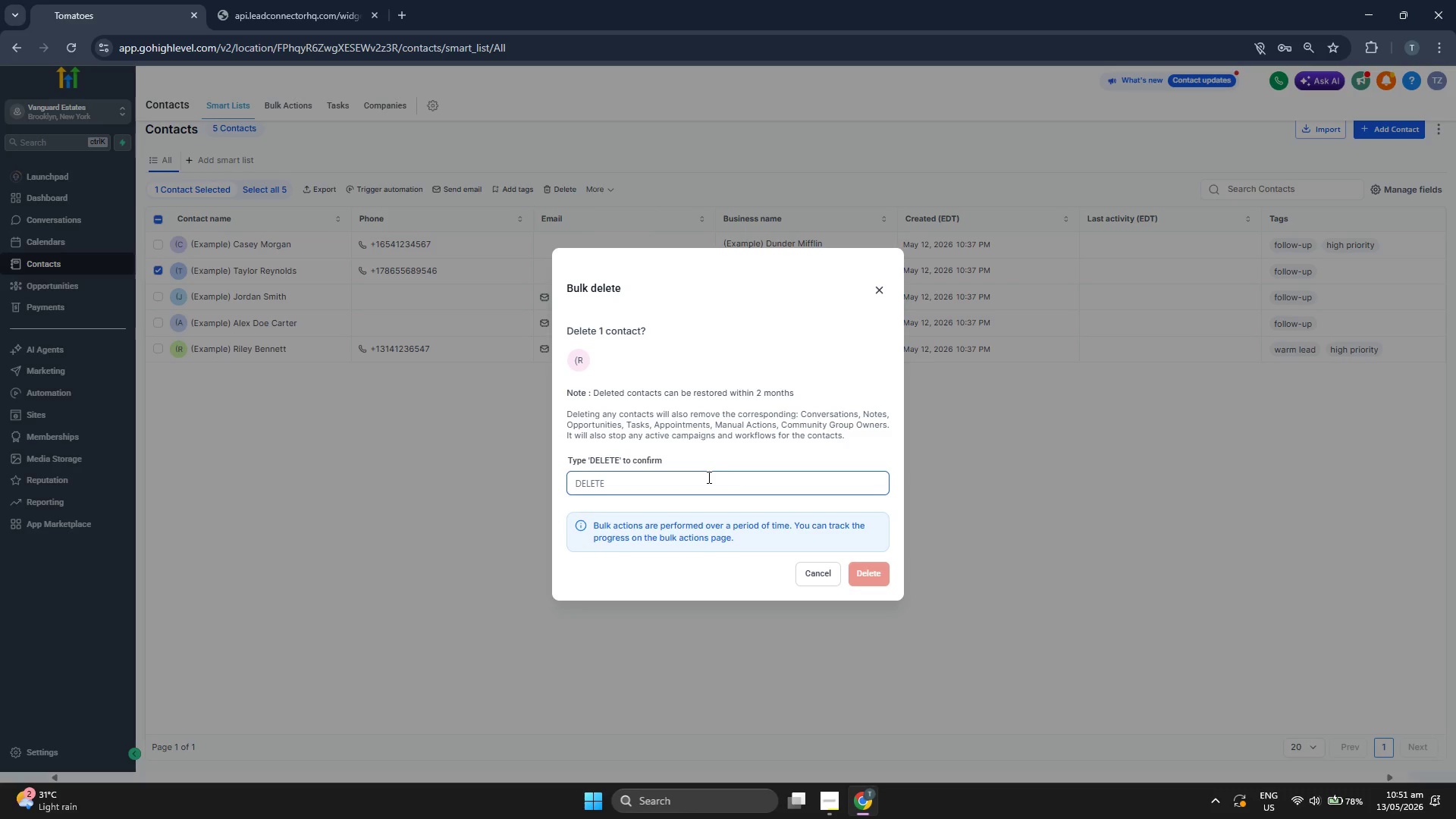 
left_click([710, 481])
 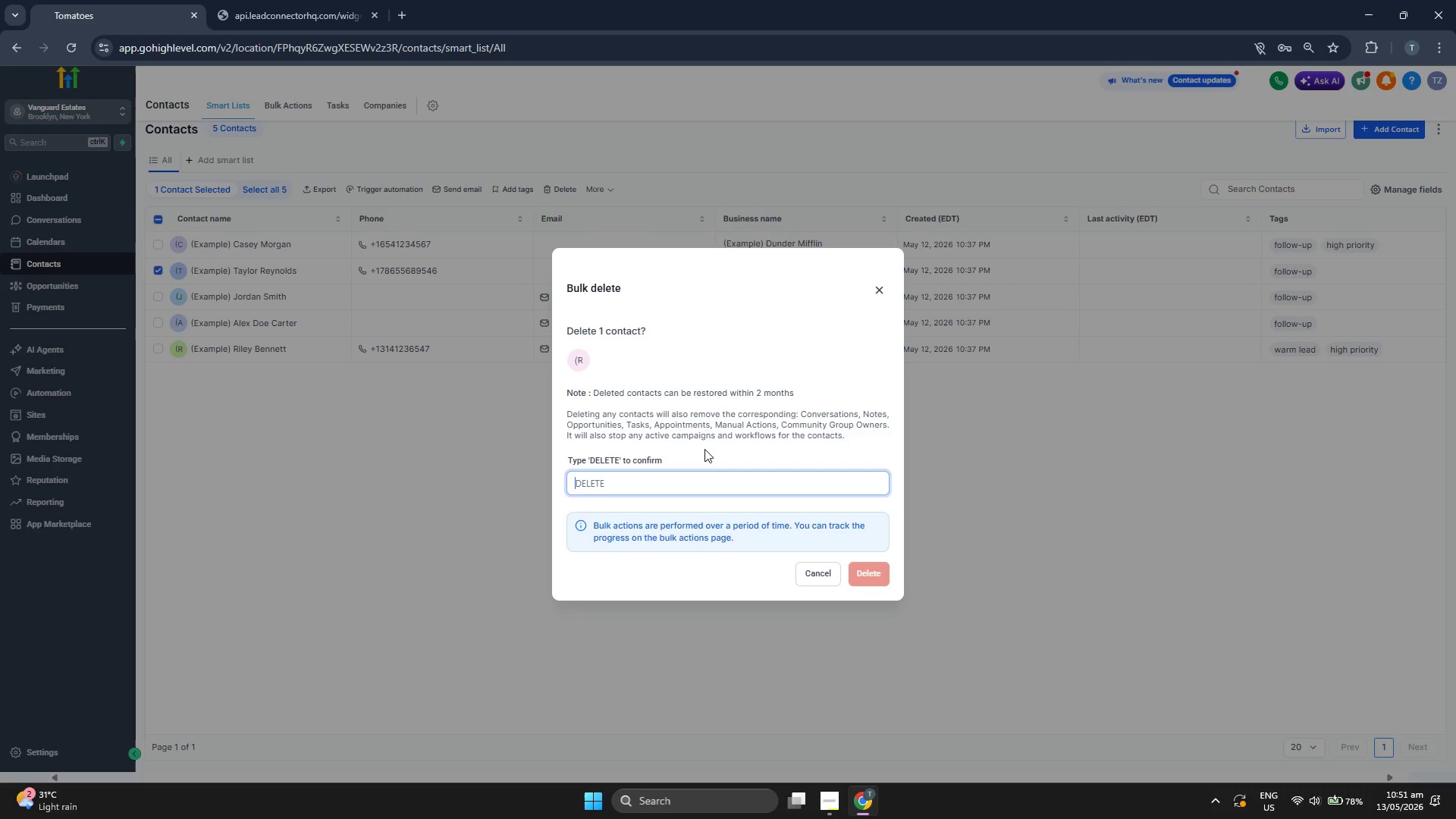 
type(DELET)
 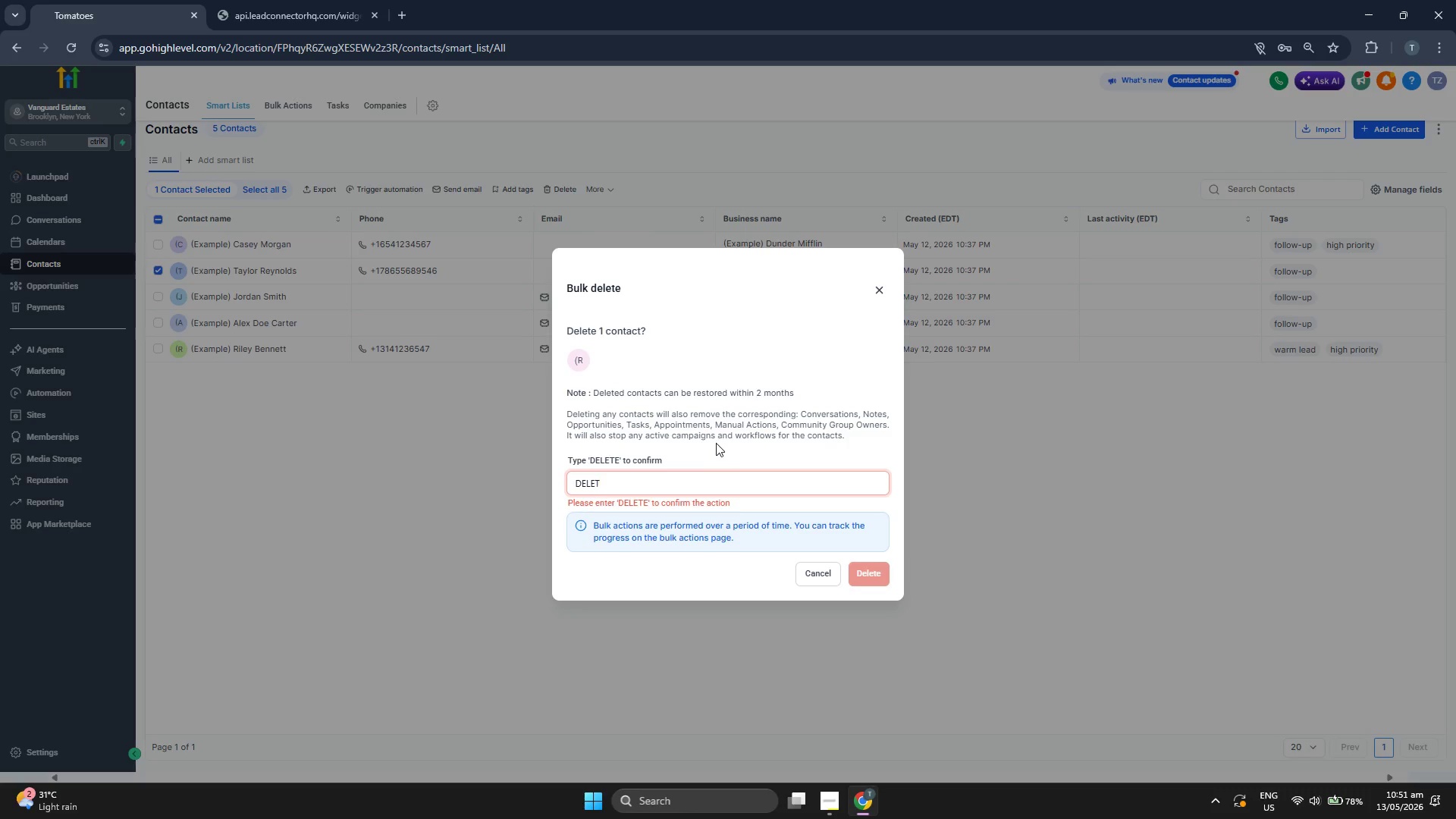 
key(E)
 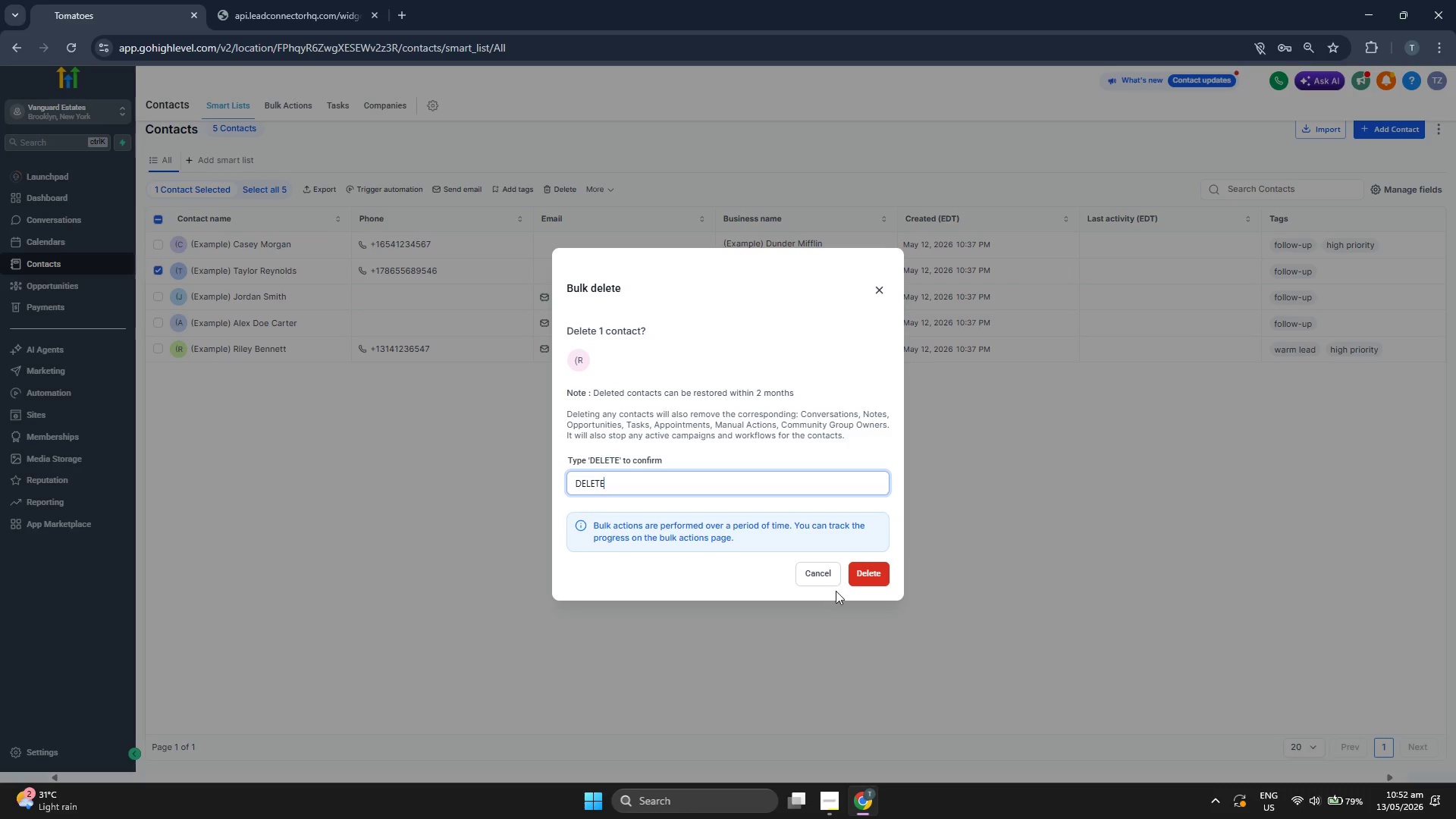 
left_click([874, 576])
 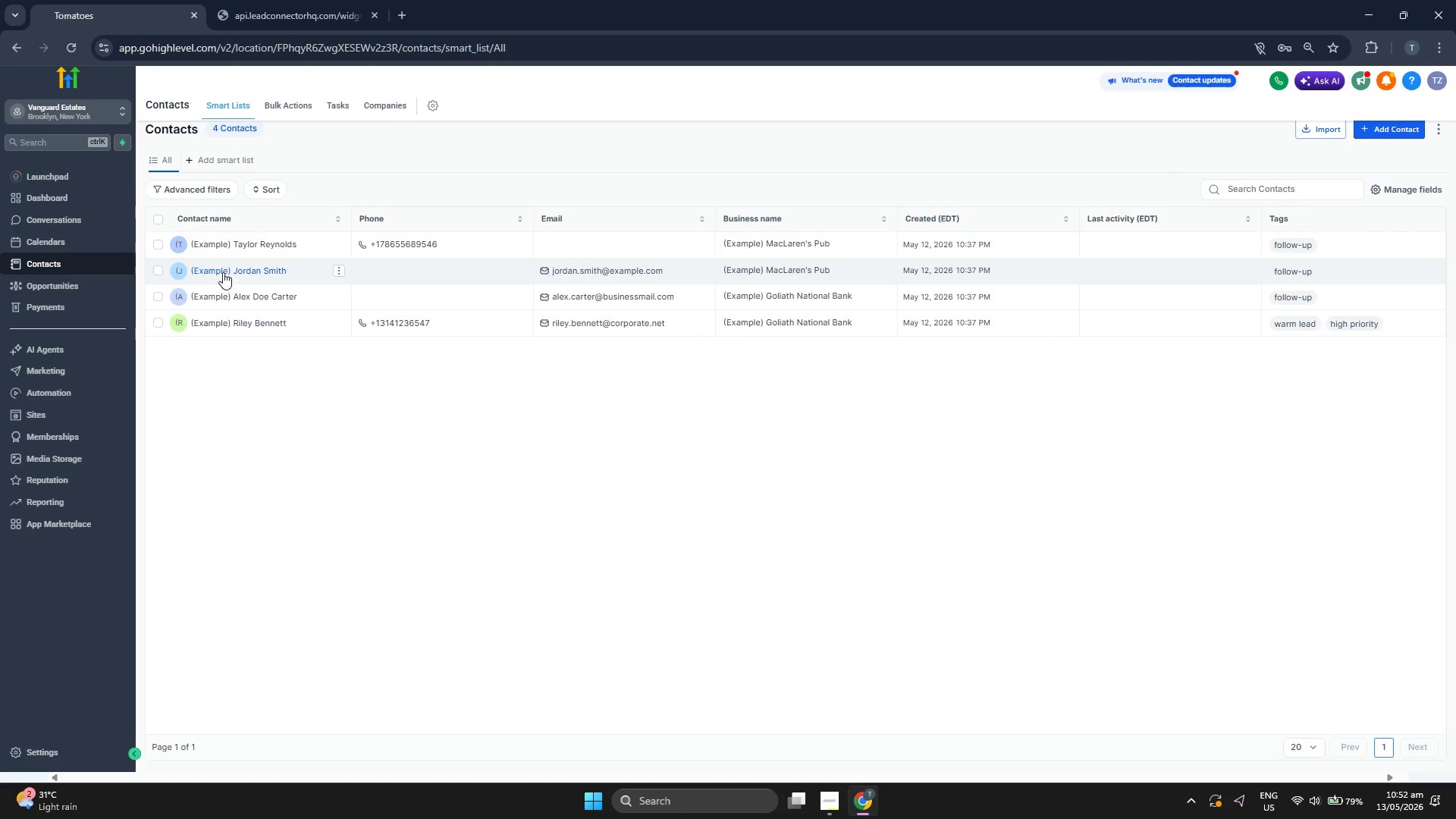 
left_click([158, 272])
 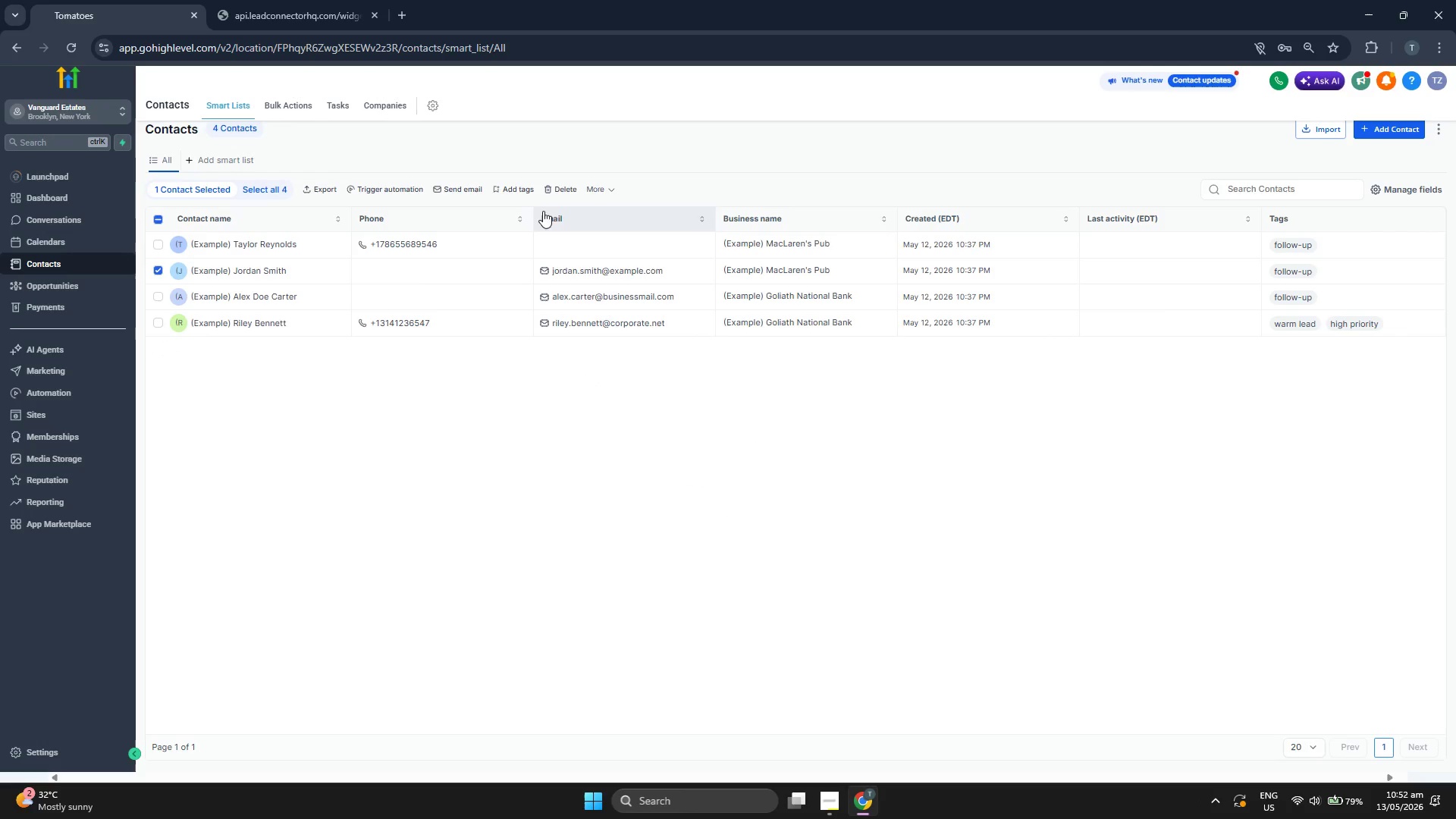 
left_click([598, 191])
 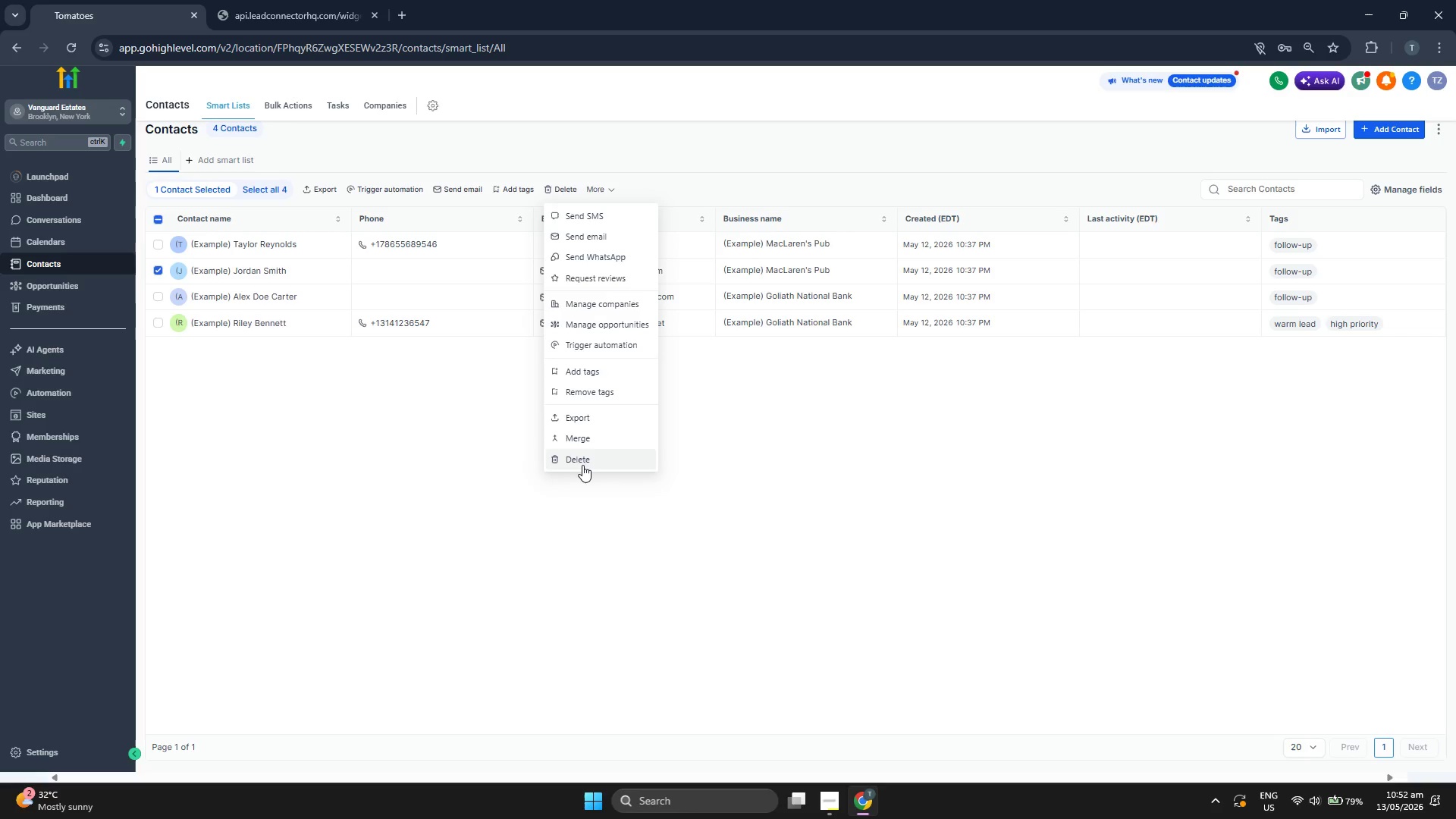 
left_click([582, 465])
 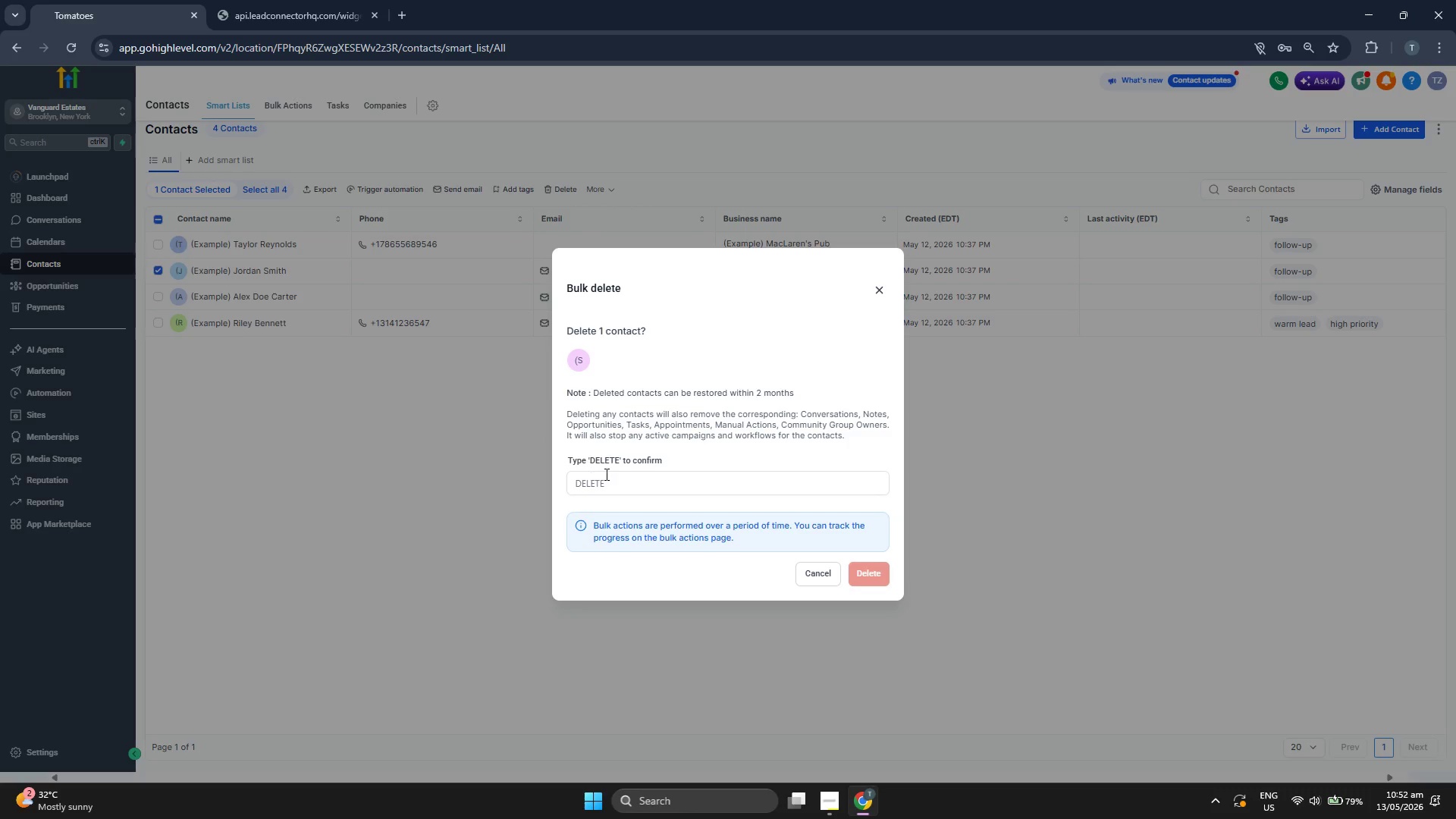 
left_click([617, 476])
 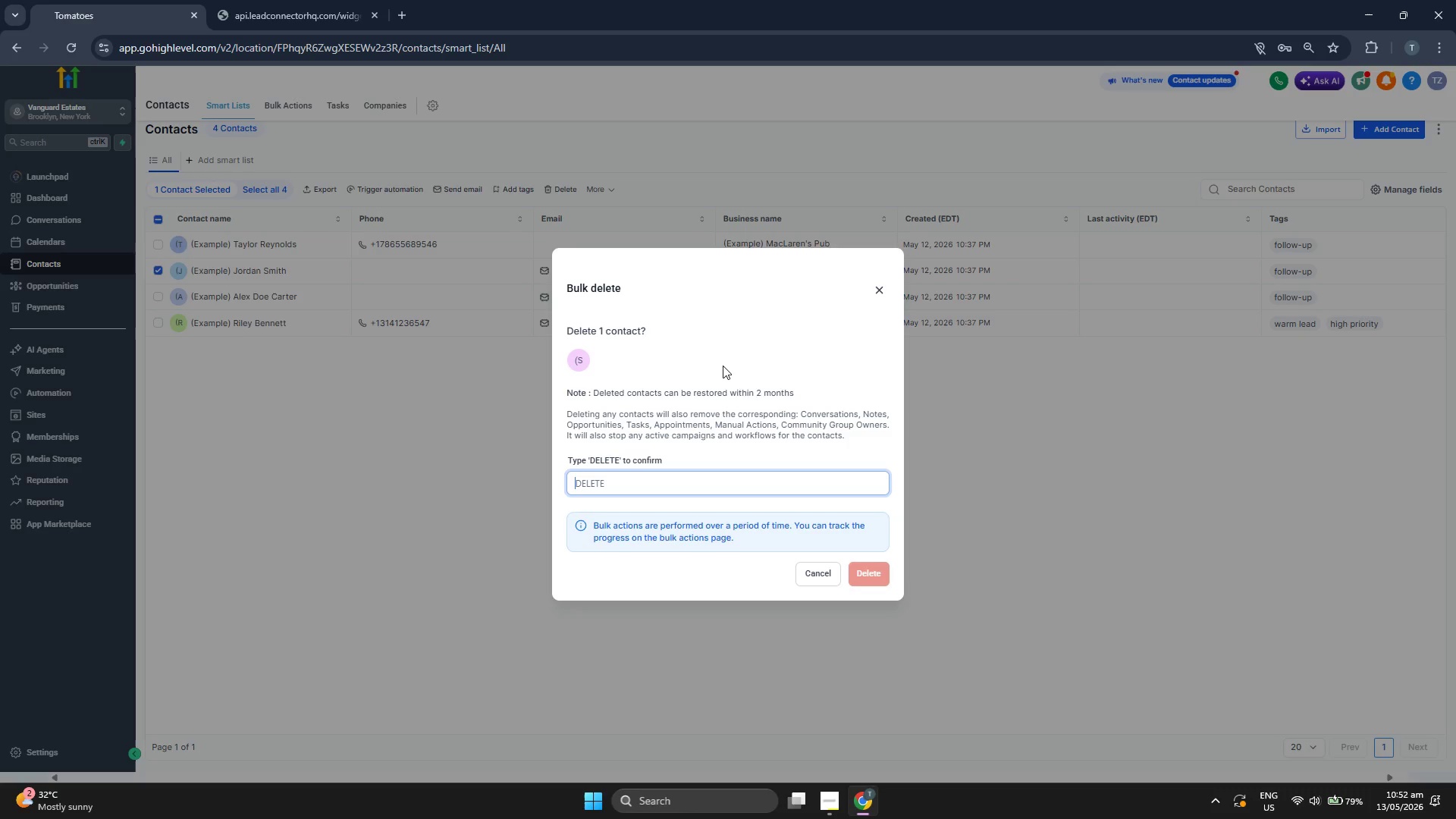 
wait(5.55)
 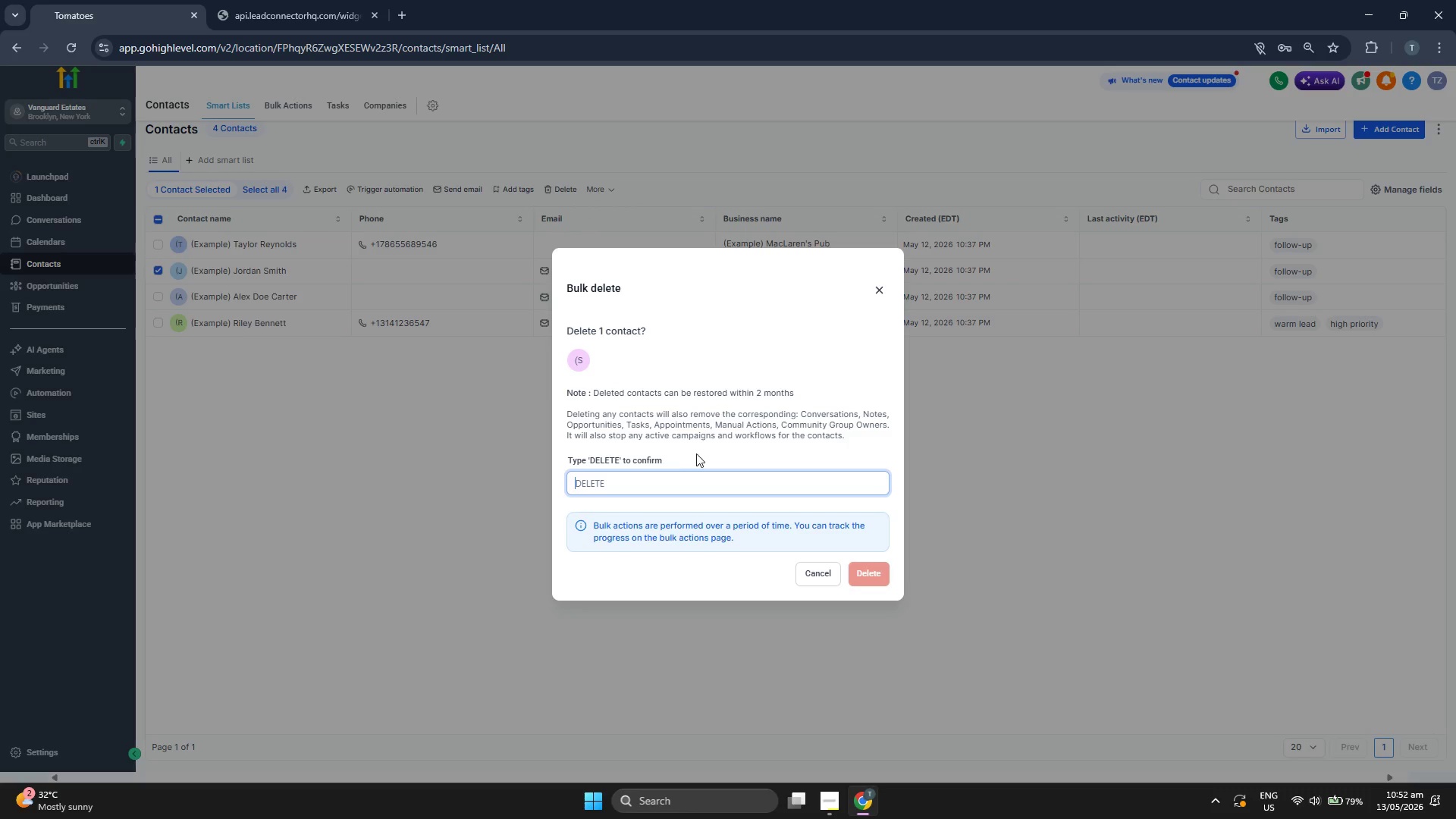 
type(DELETE)
 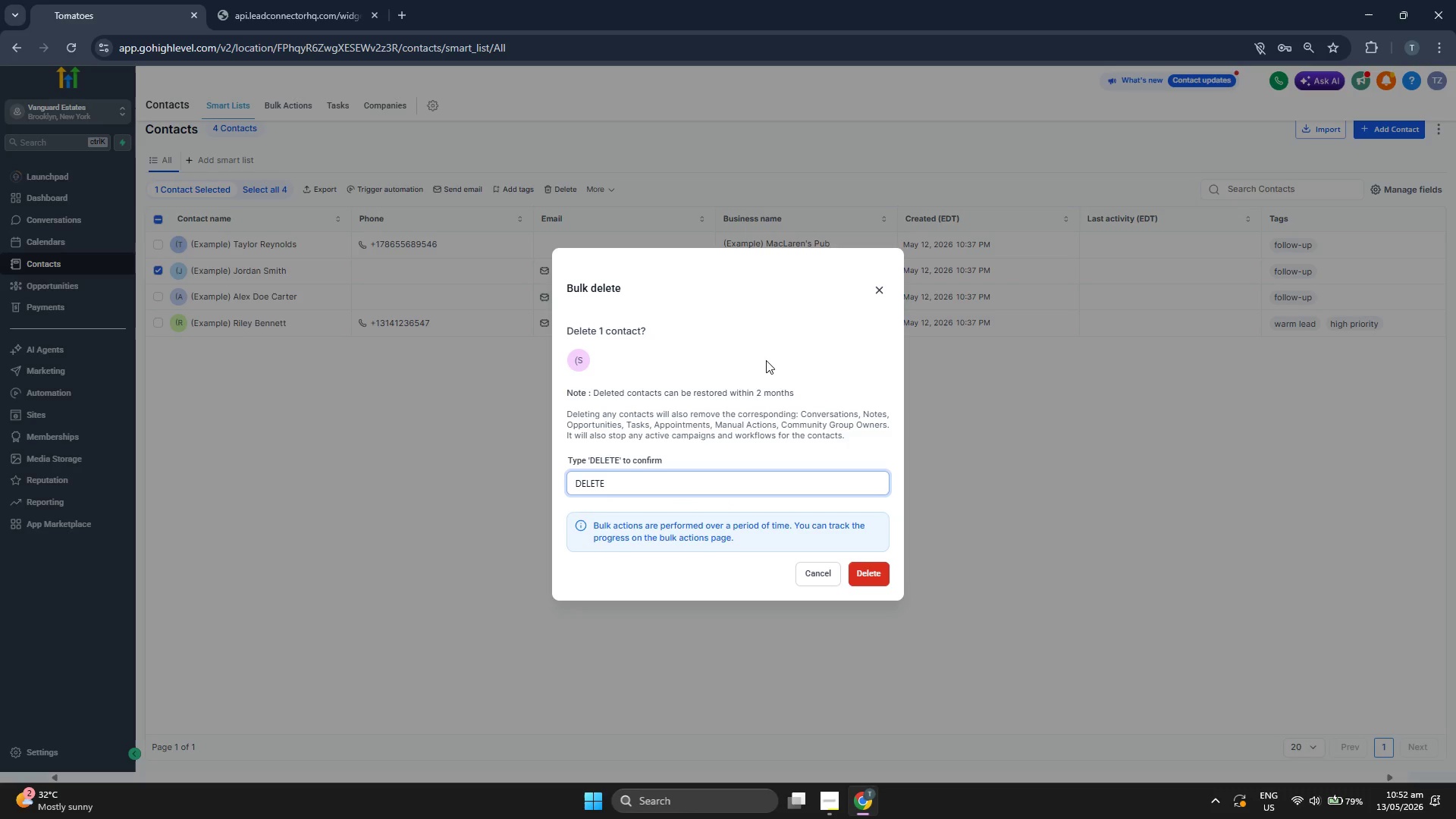 
left_click([767, 360])
 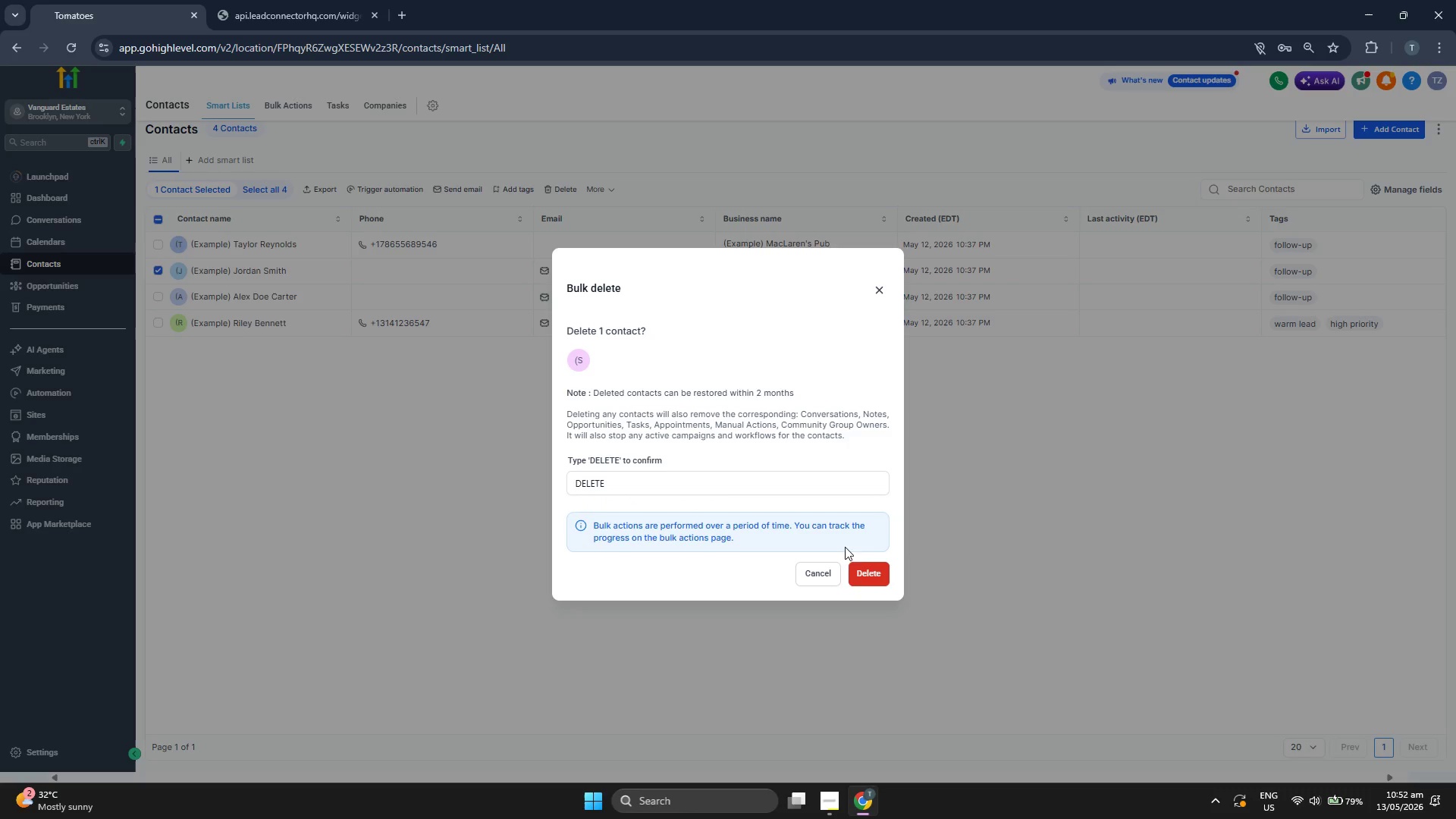 
left_click([861, 573])
 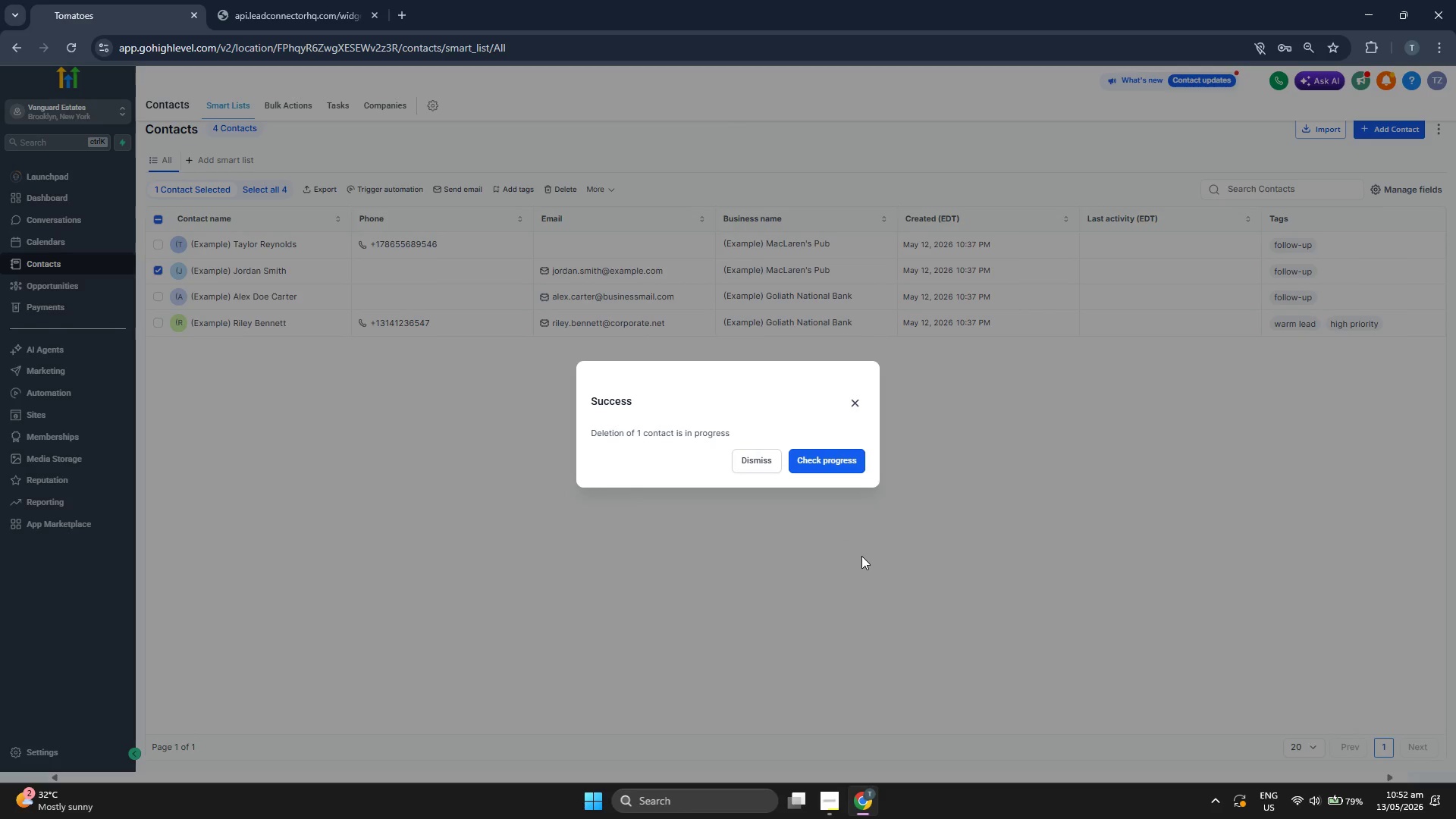 
left_click([758, 453])
 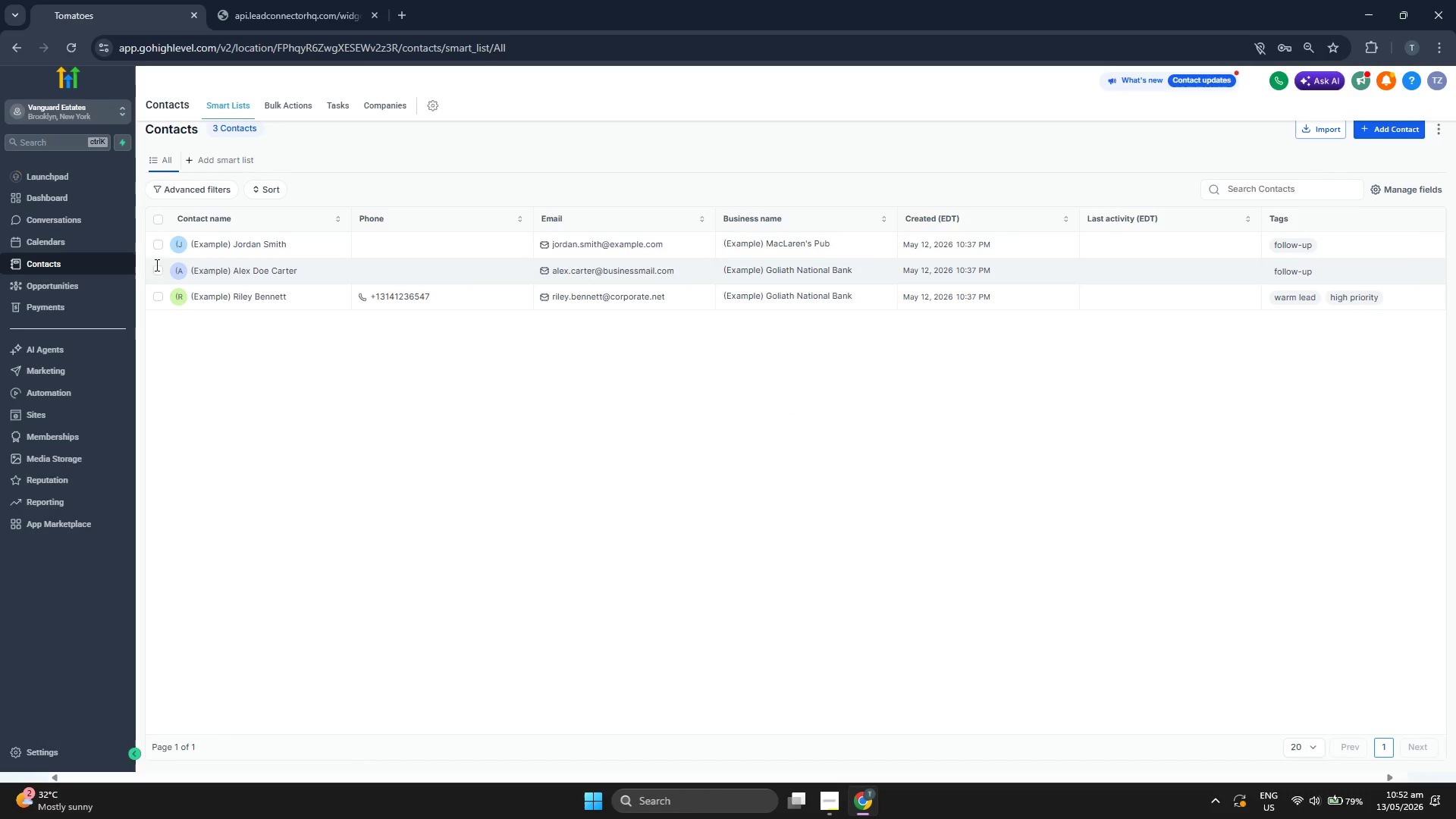 
left_click([161, 275])
 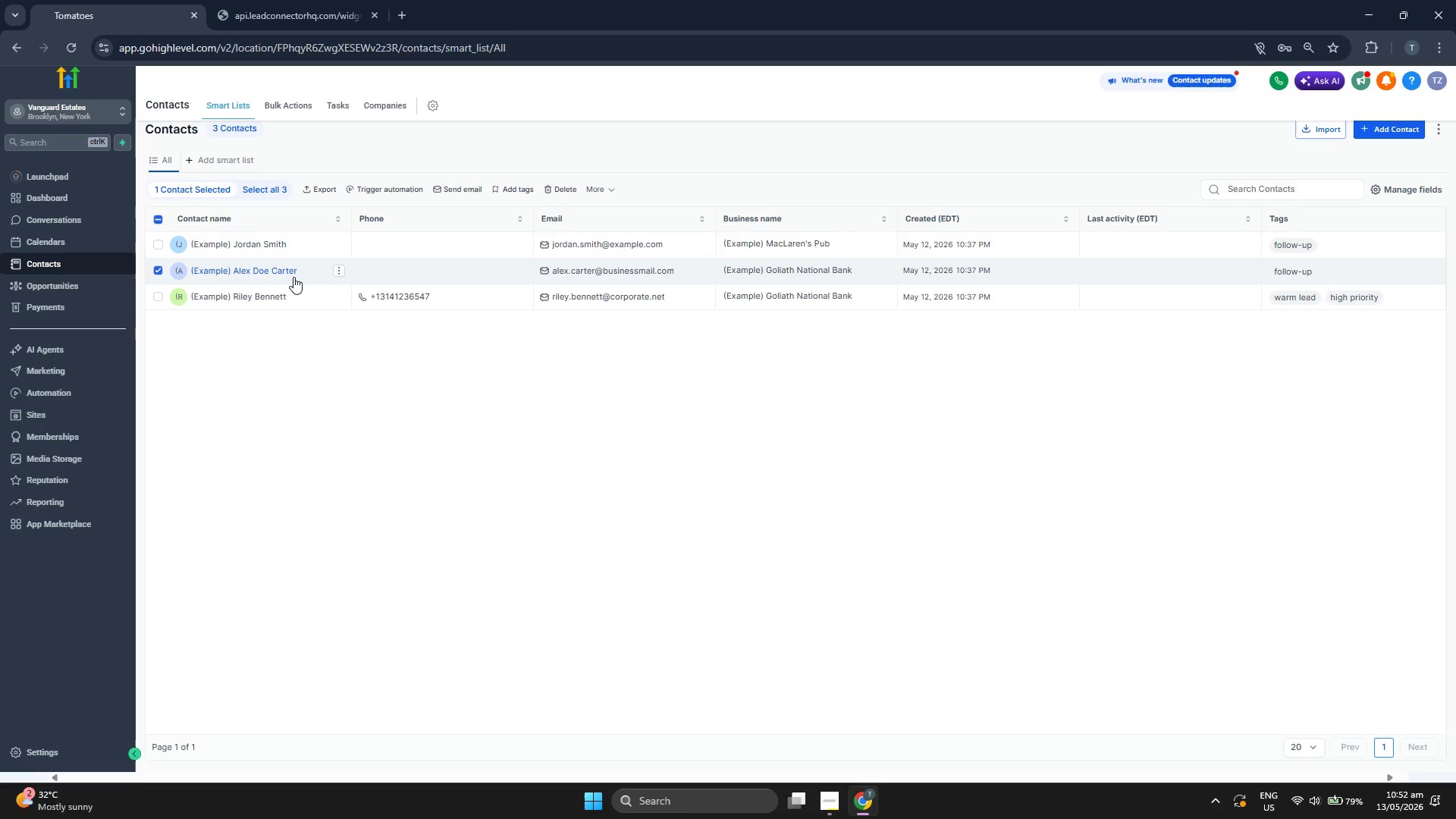 
wait(6.84)
 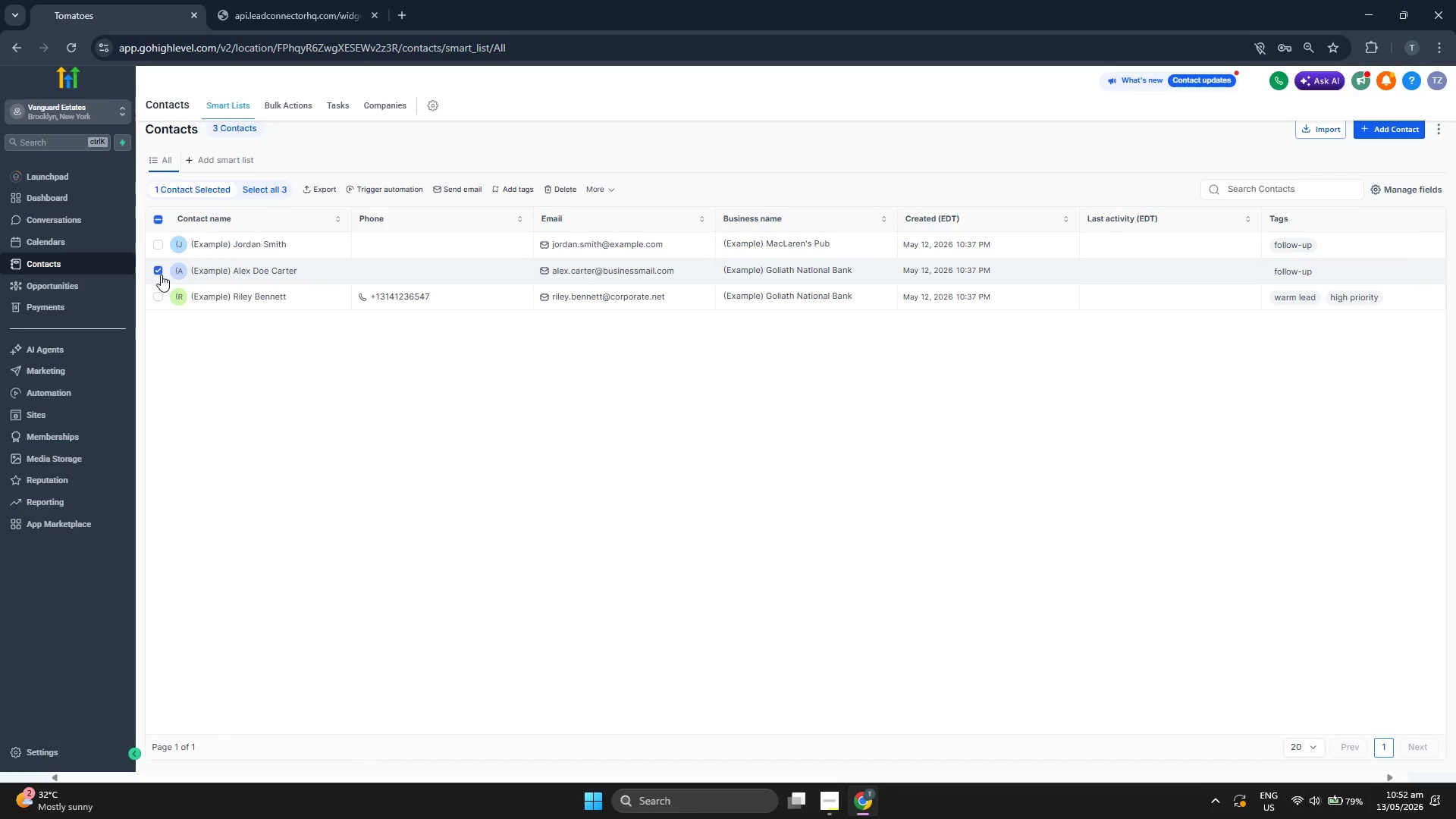 
left_click([605, 194])
 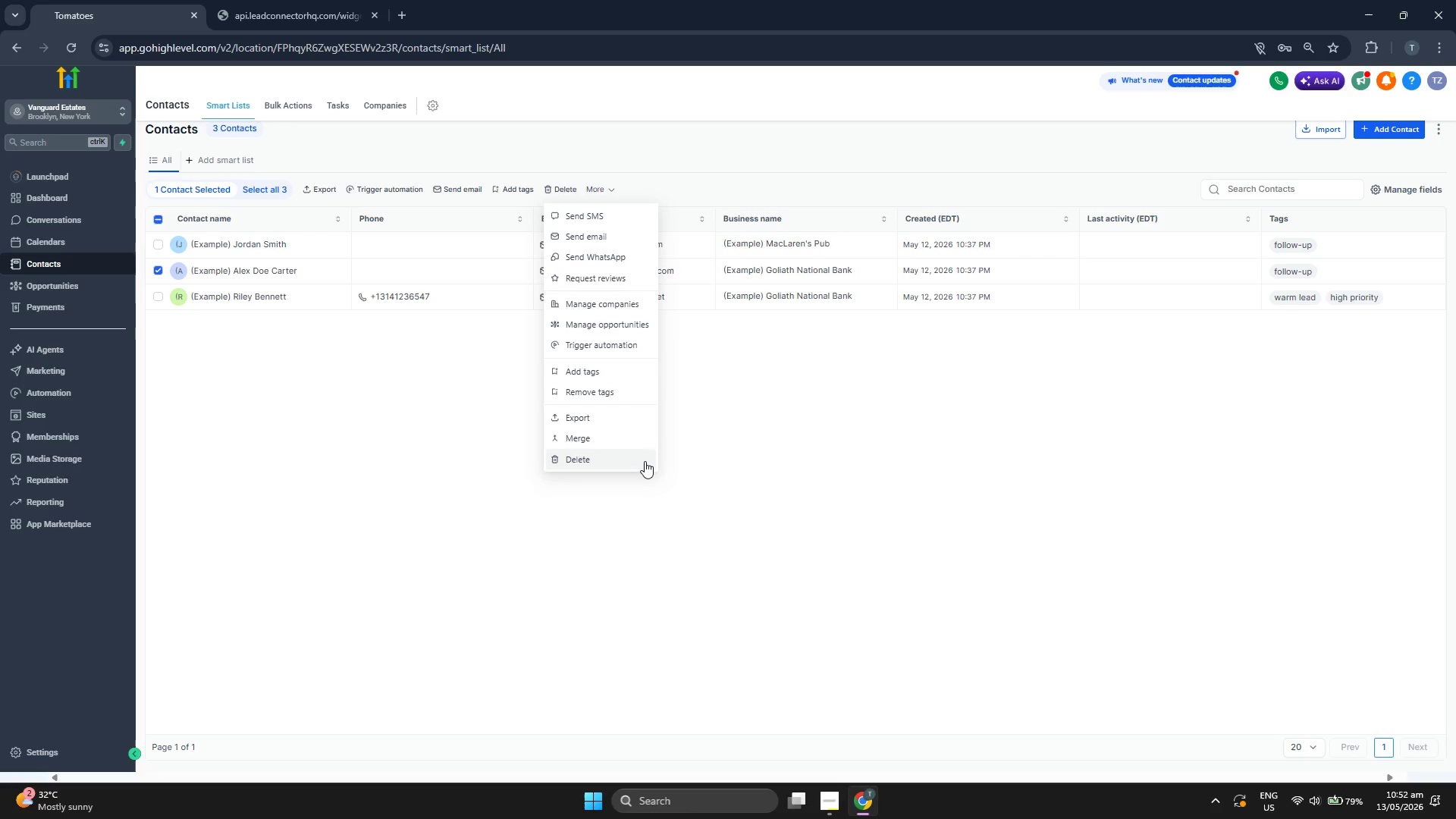 
left_click([642, 462])
 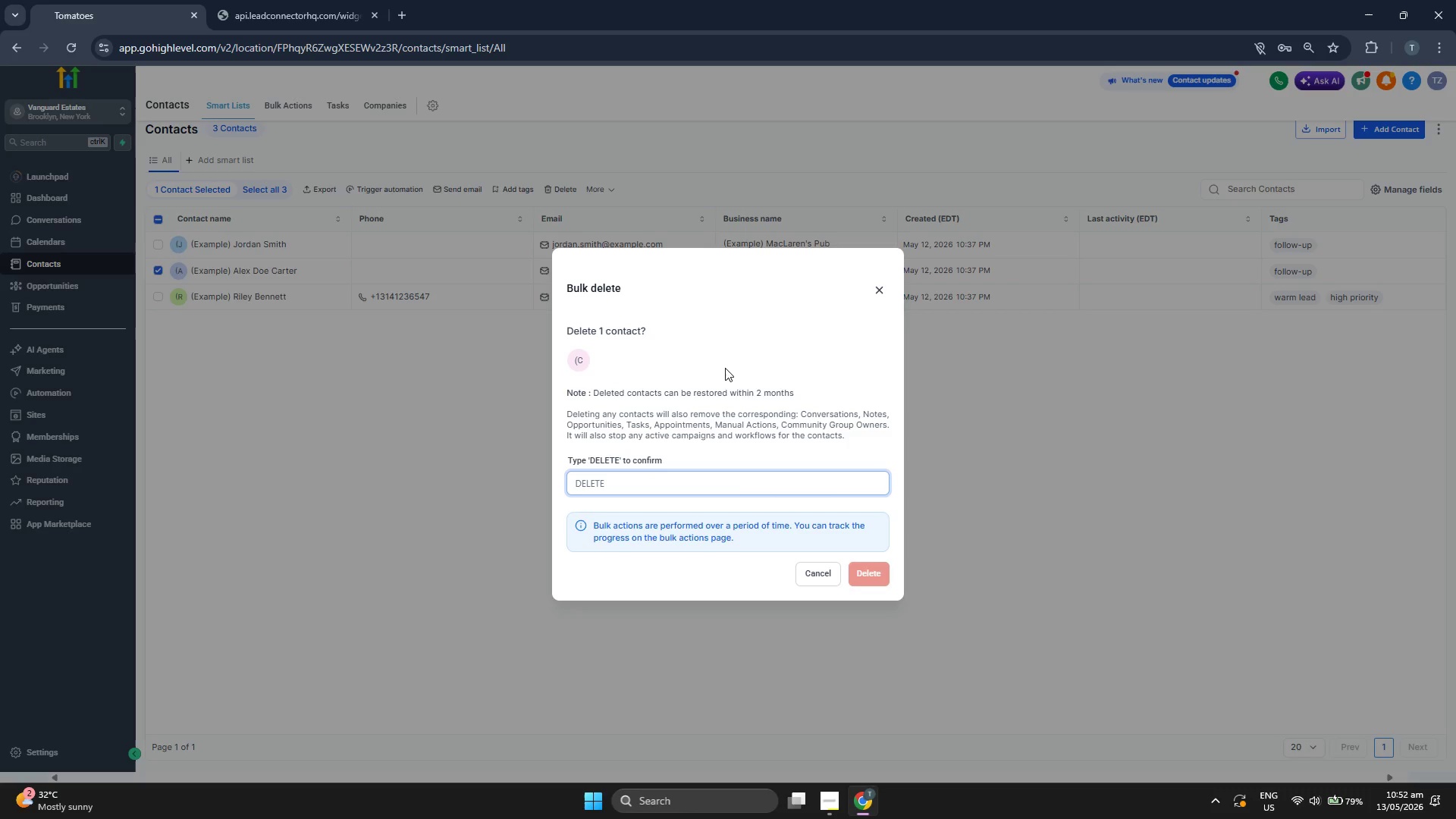 
wait(5.34)
 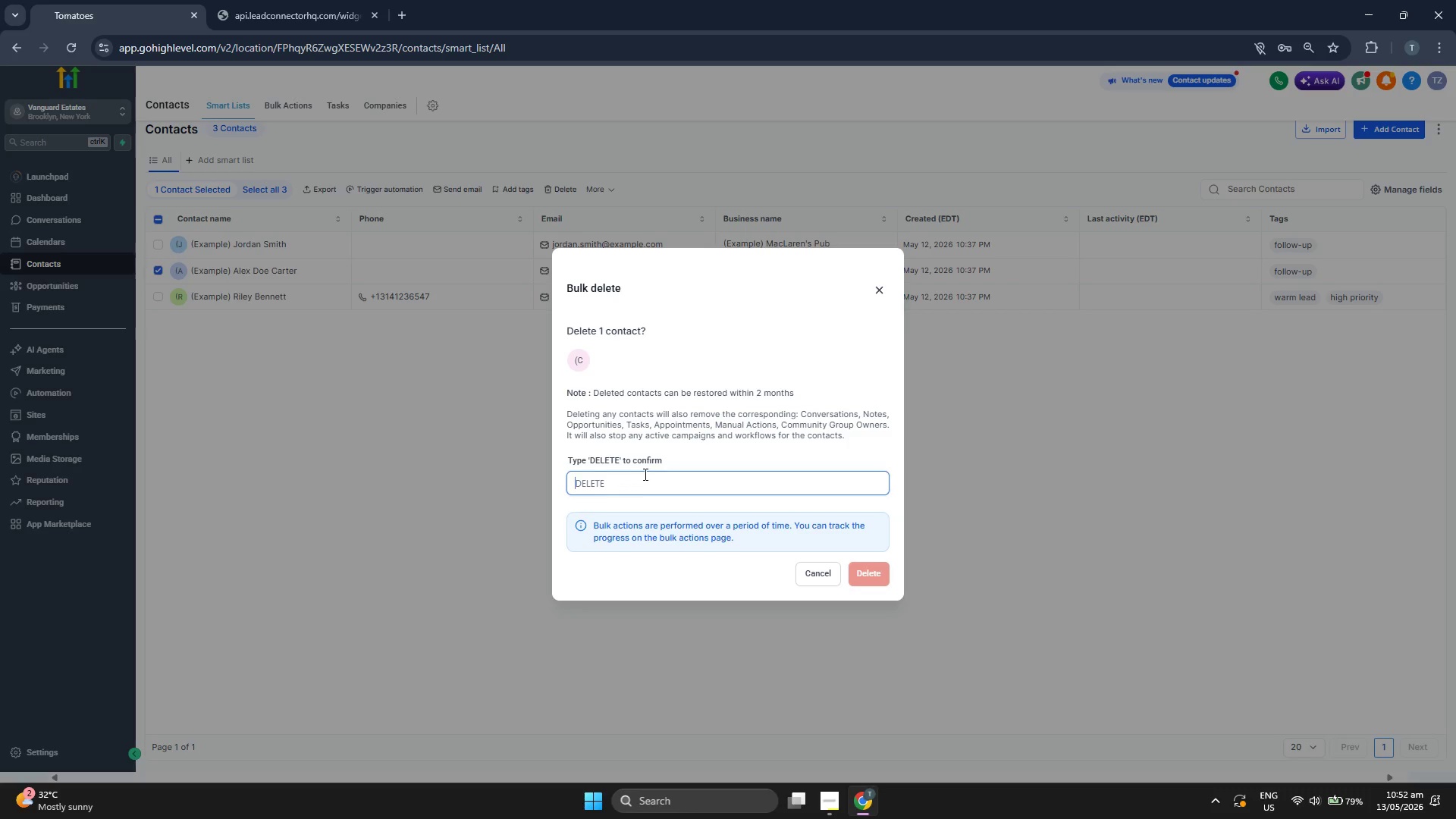 
type(DELETE)
 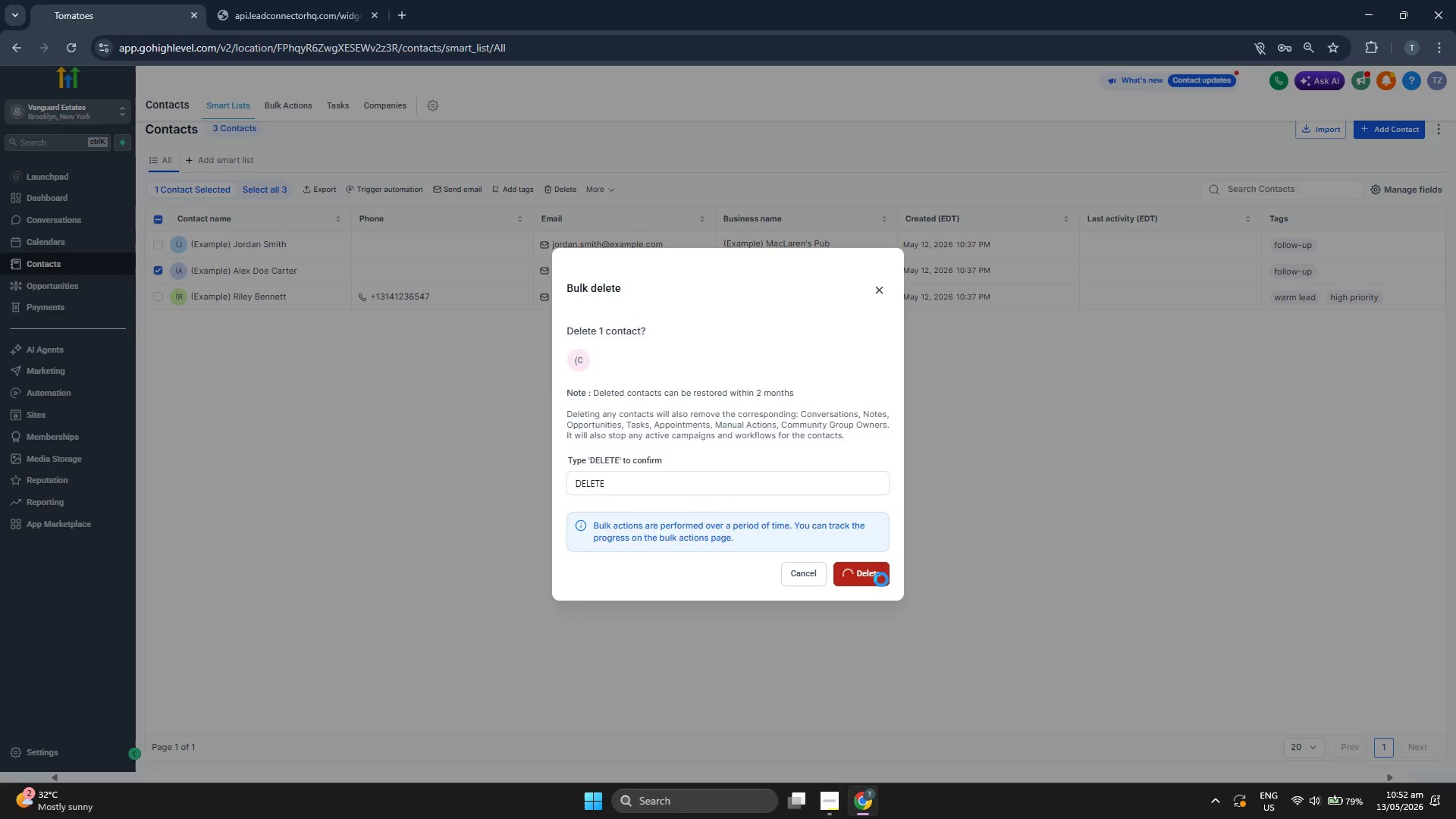 
left_click([765, 462])
 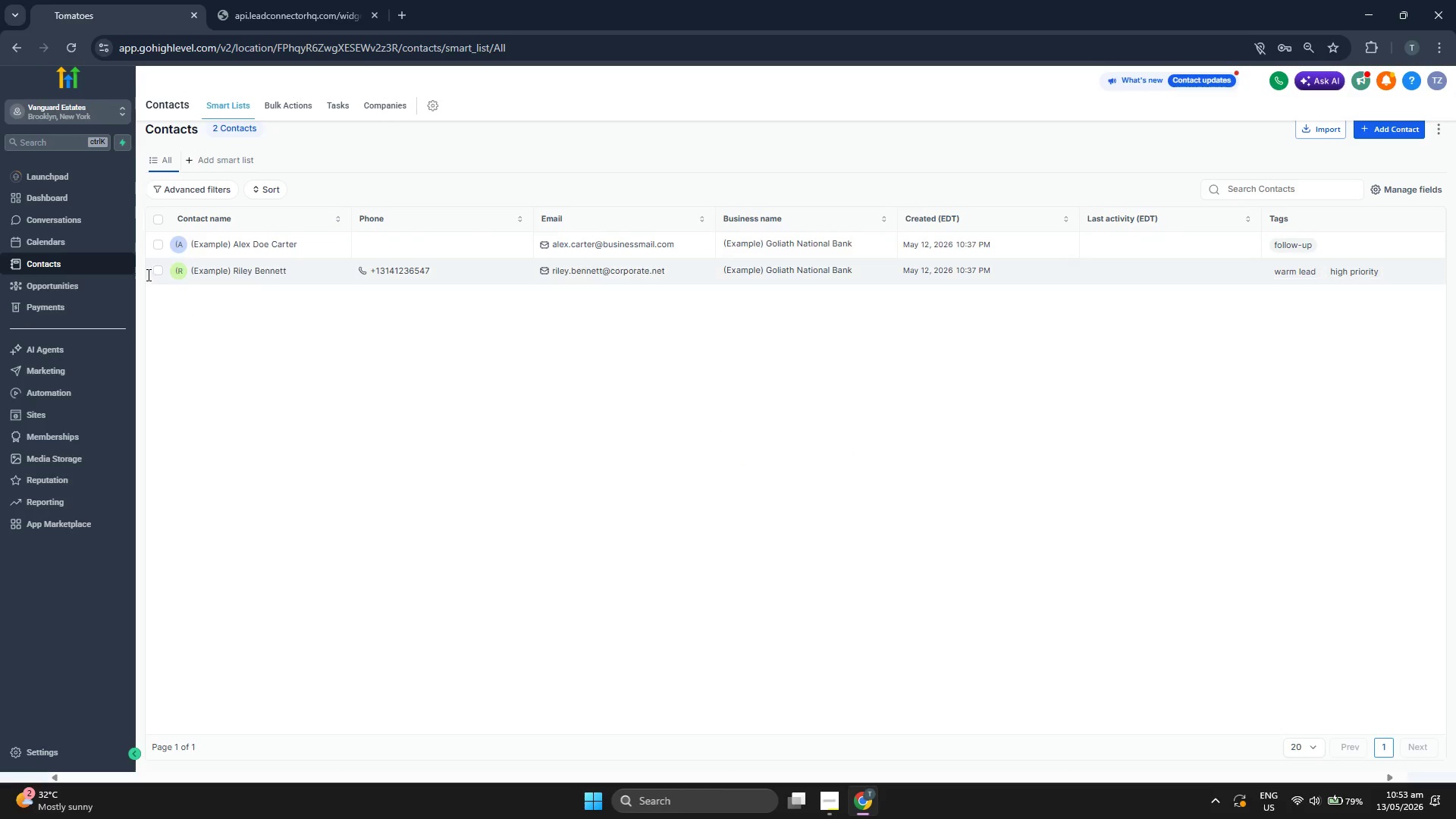 
left_click([156, 275])
 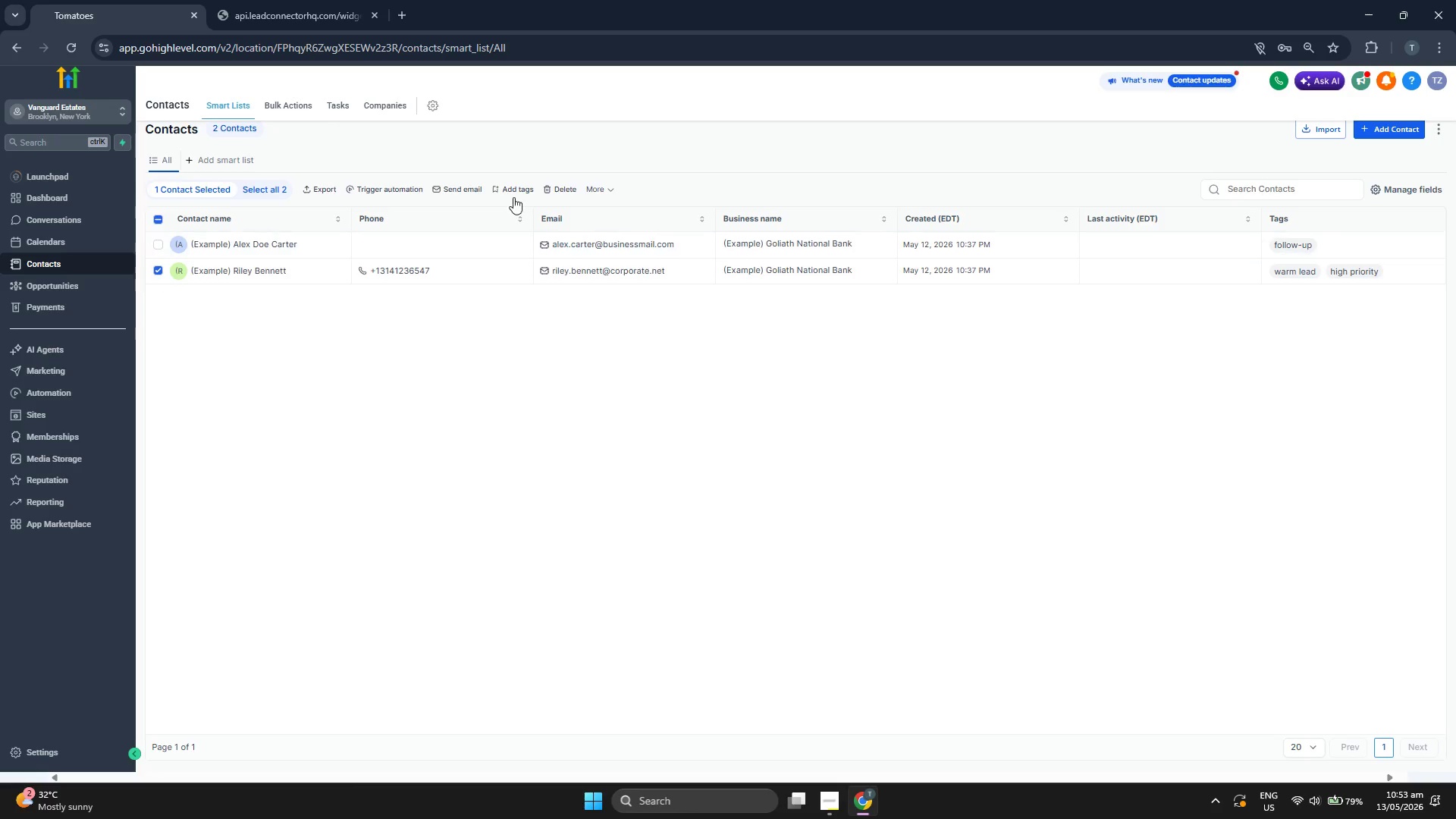 
left_click([592, 187])
 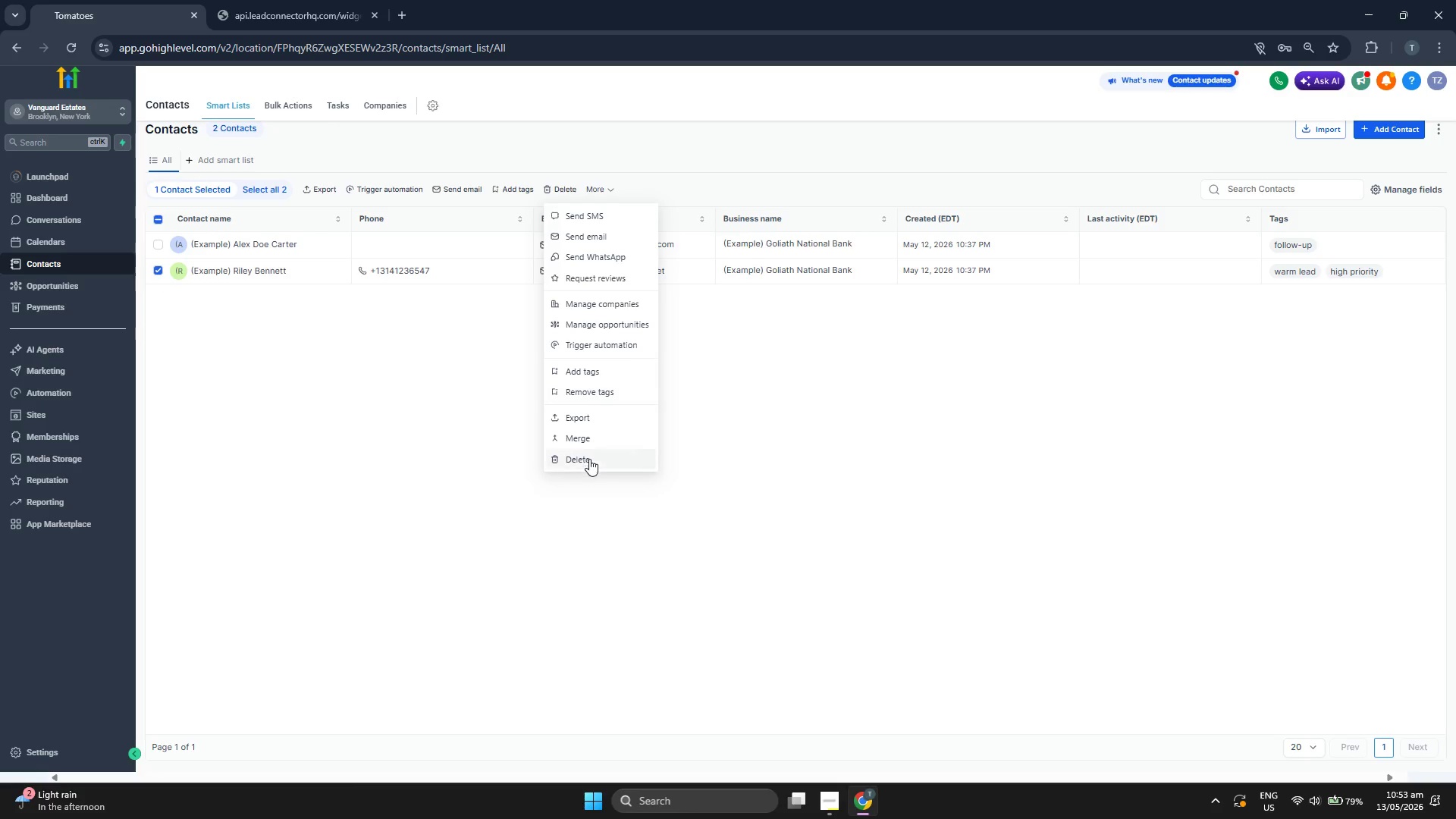 
double_click([589, 460])
 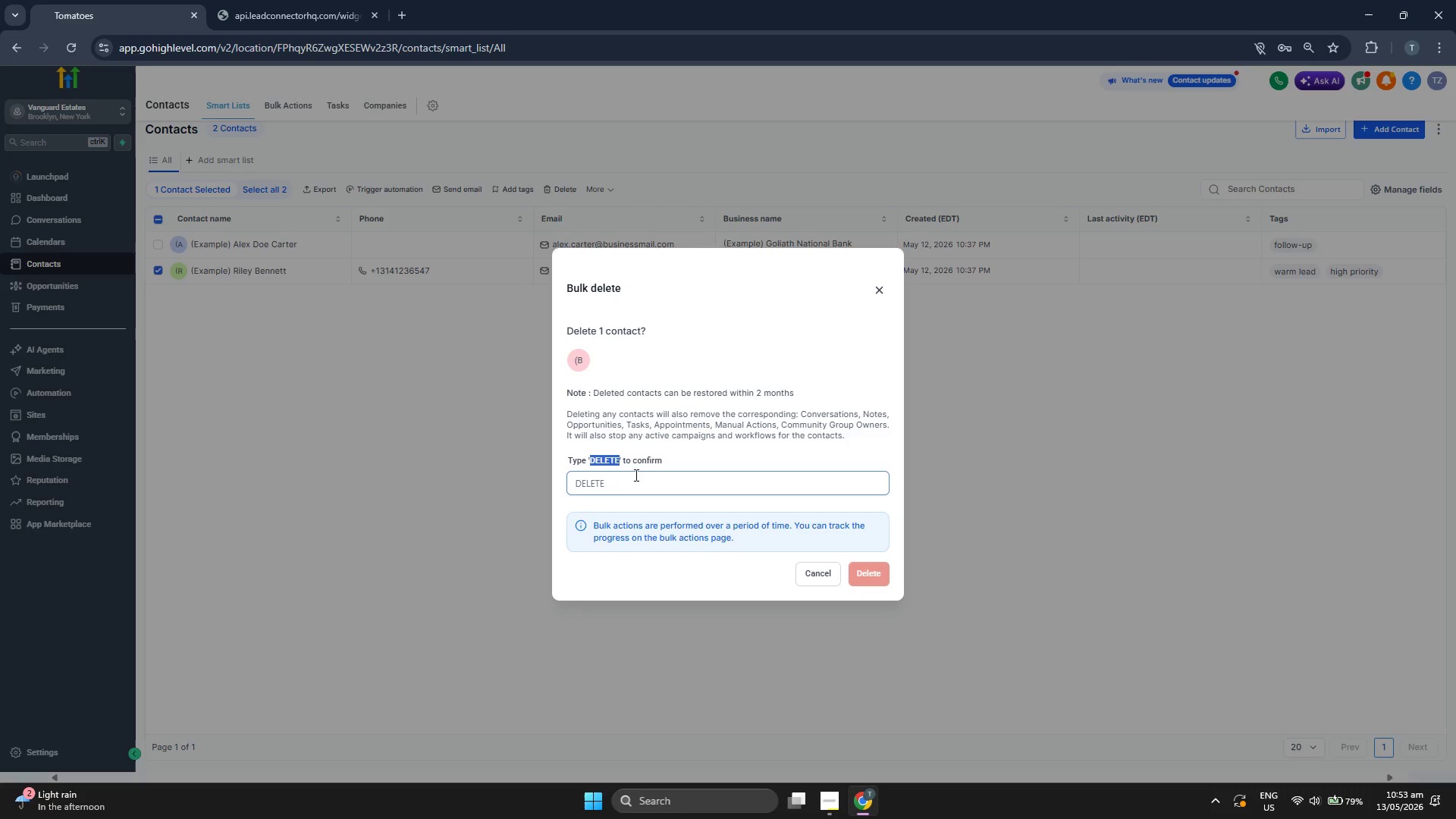 
left_click([639, 475])
 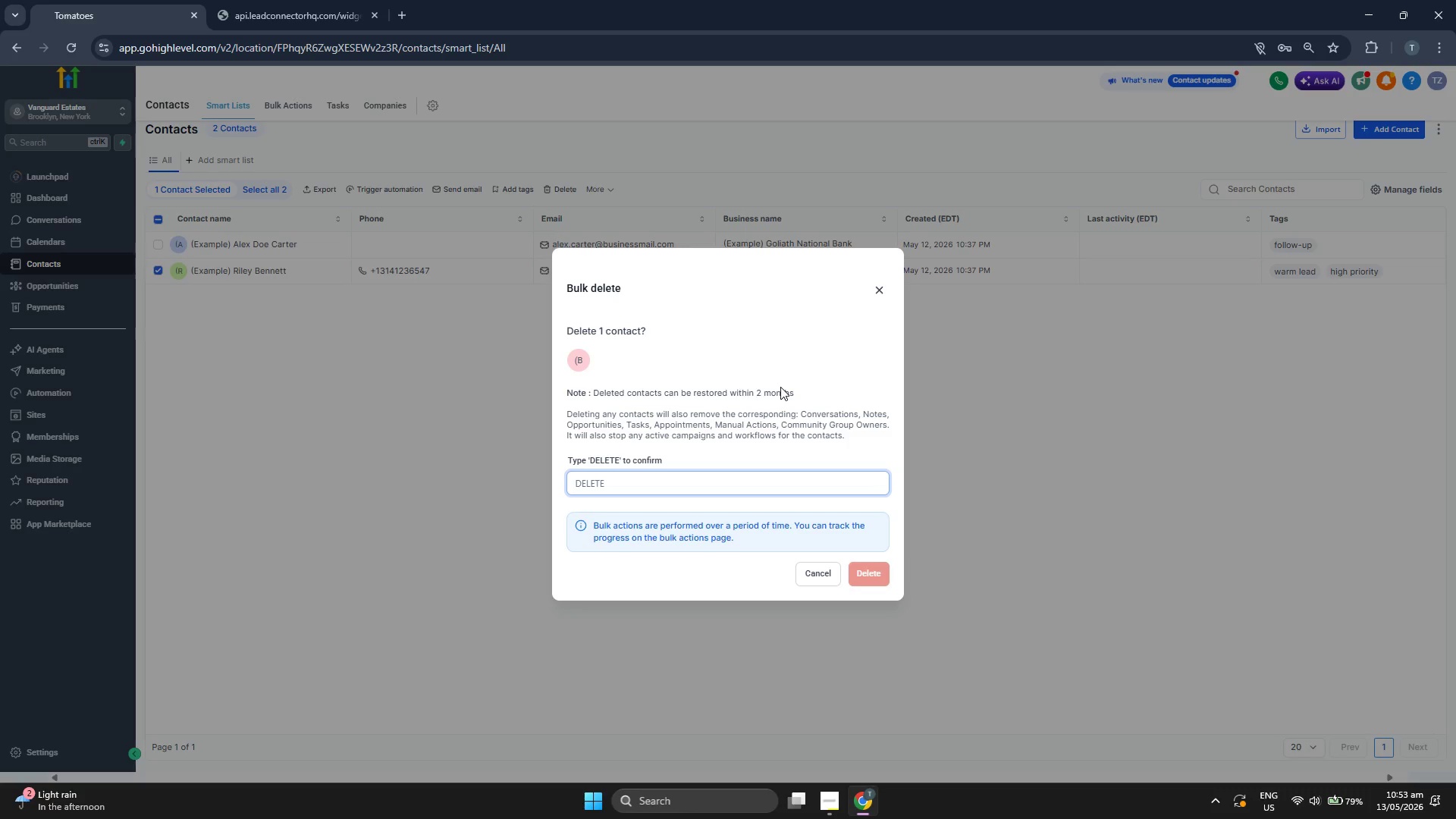 
type(DELETE)
 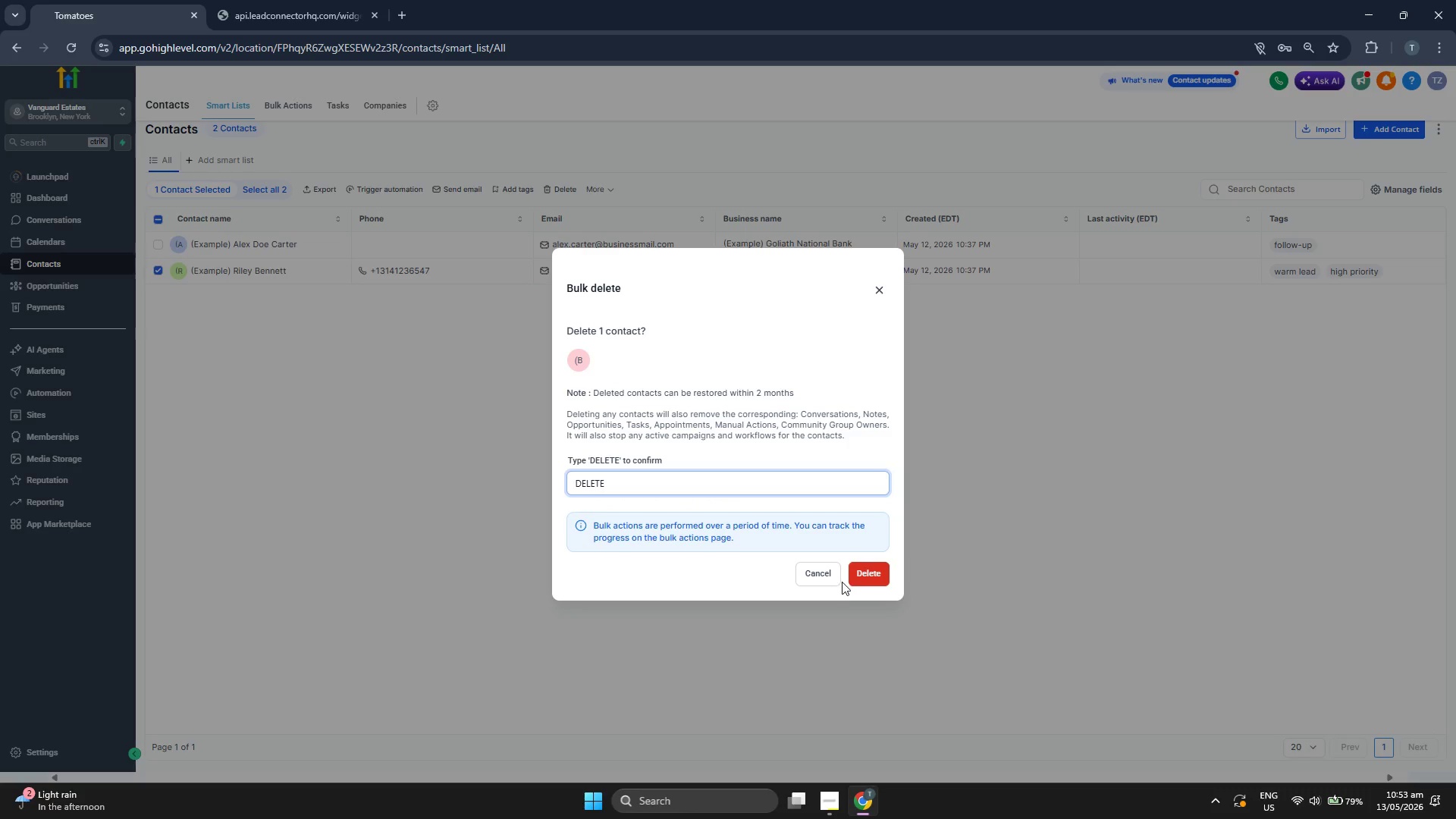 
left_click([875, 573])
 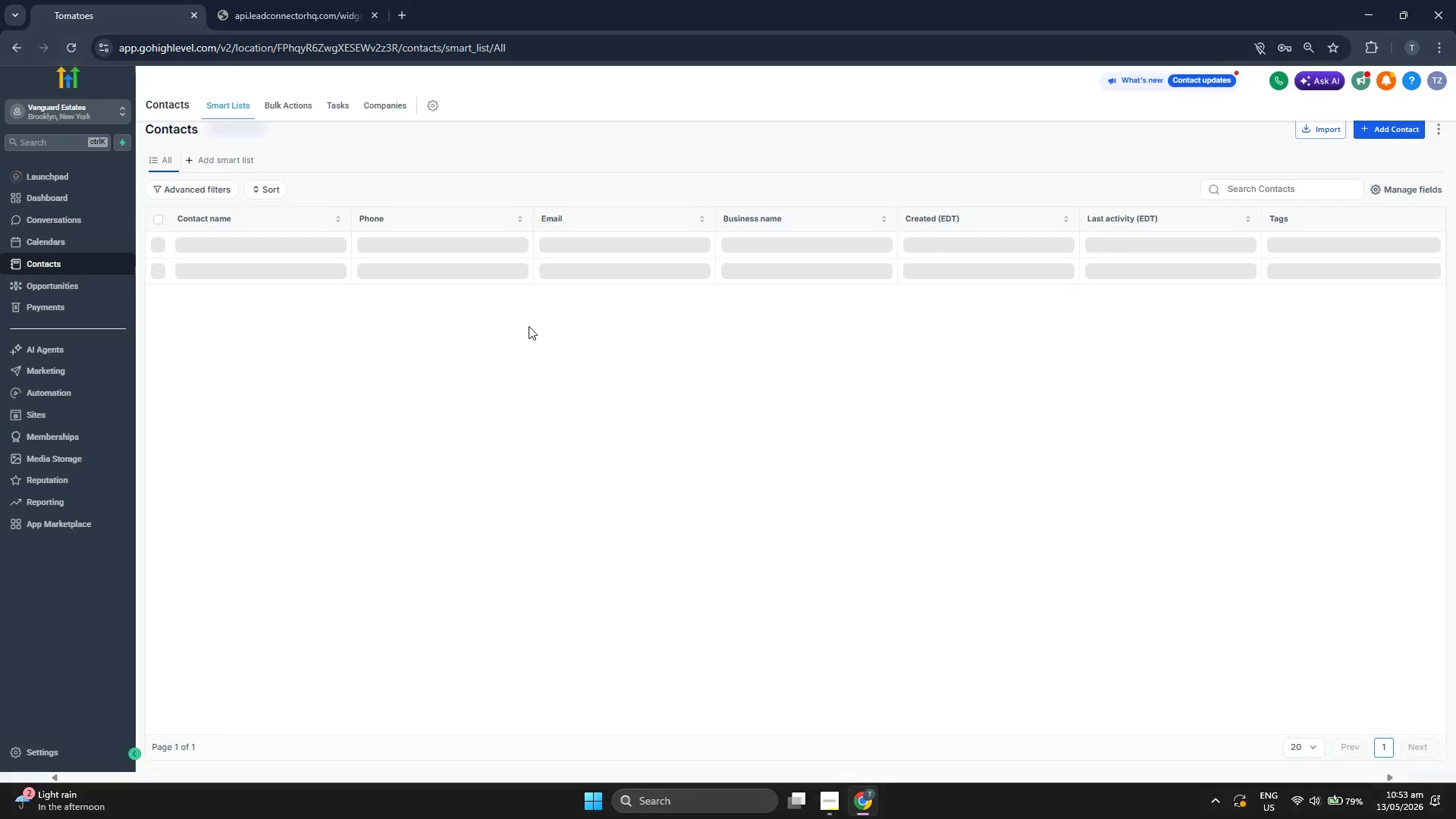 
left_click([297, 105])
 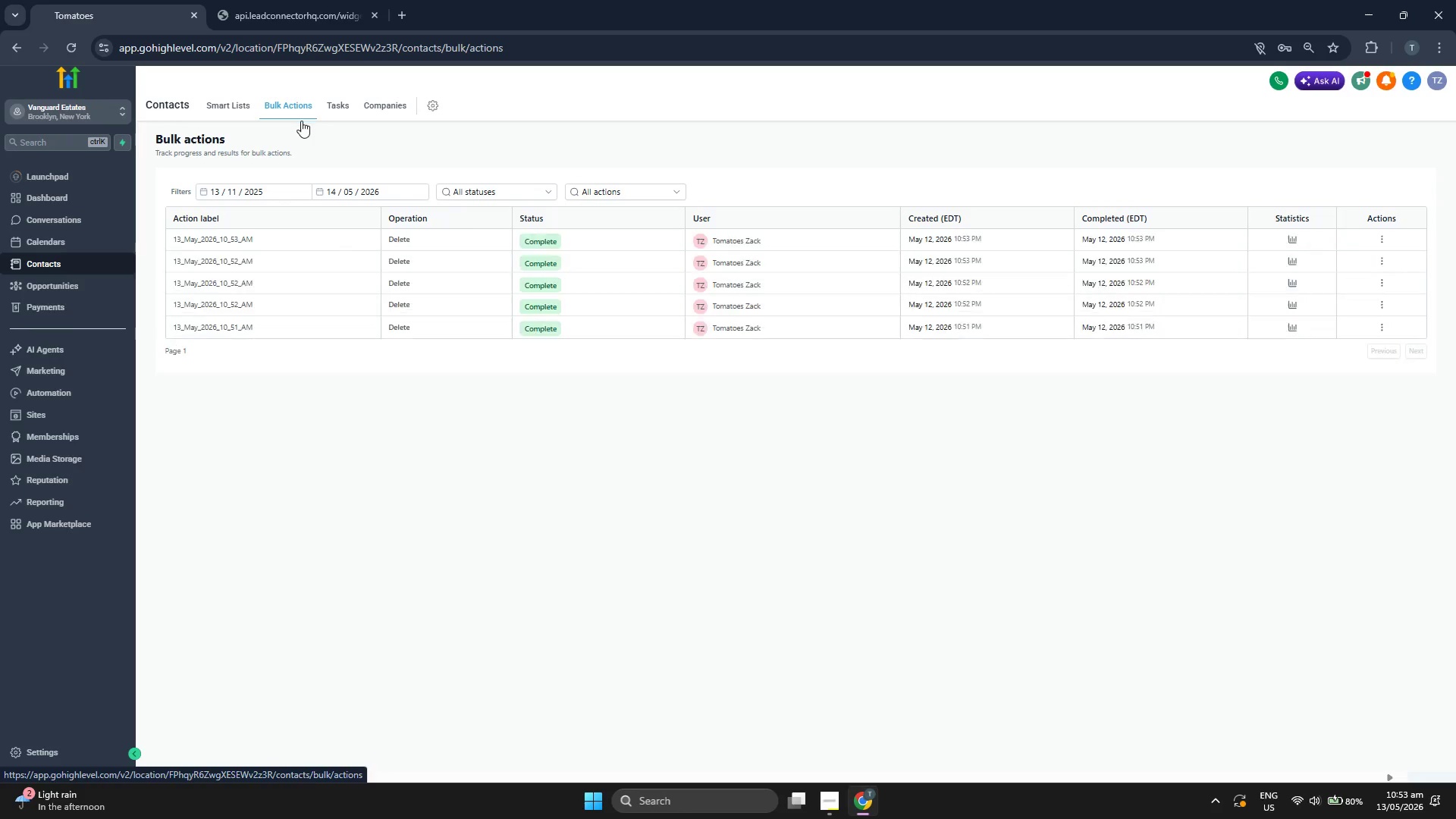 
mouse_move([414, 293])
 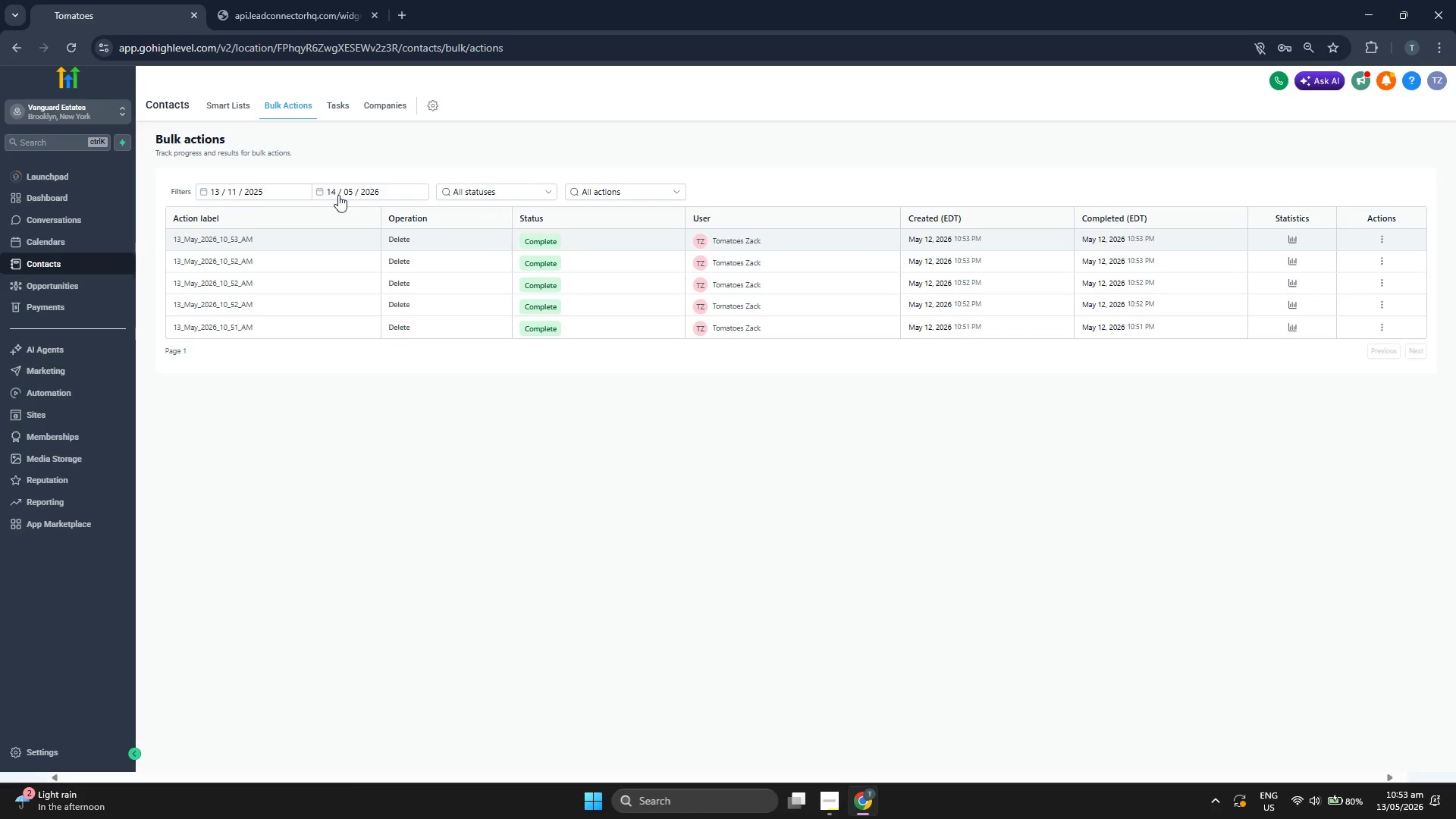 
left_click([236, 107])
 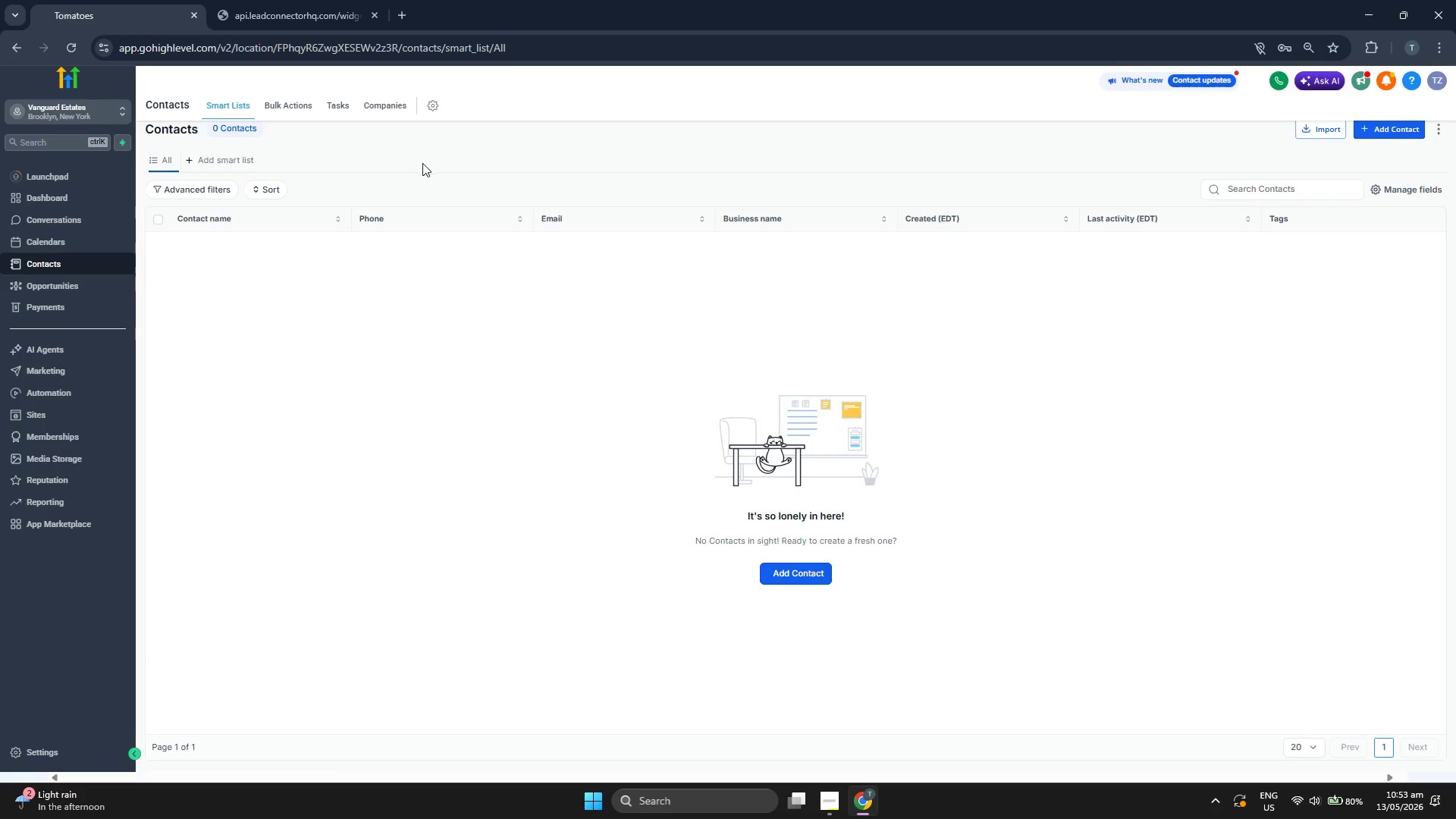 
left_click([102, 206])
 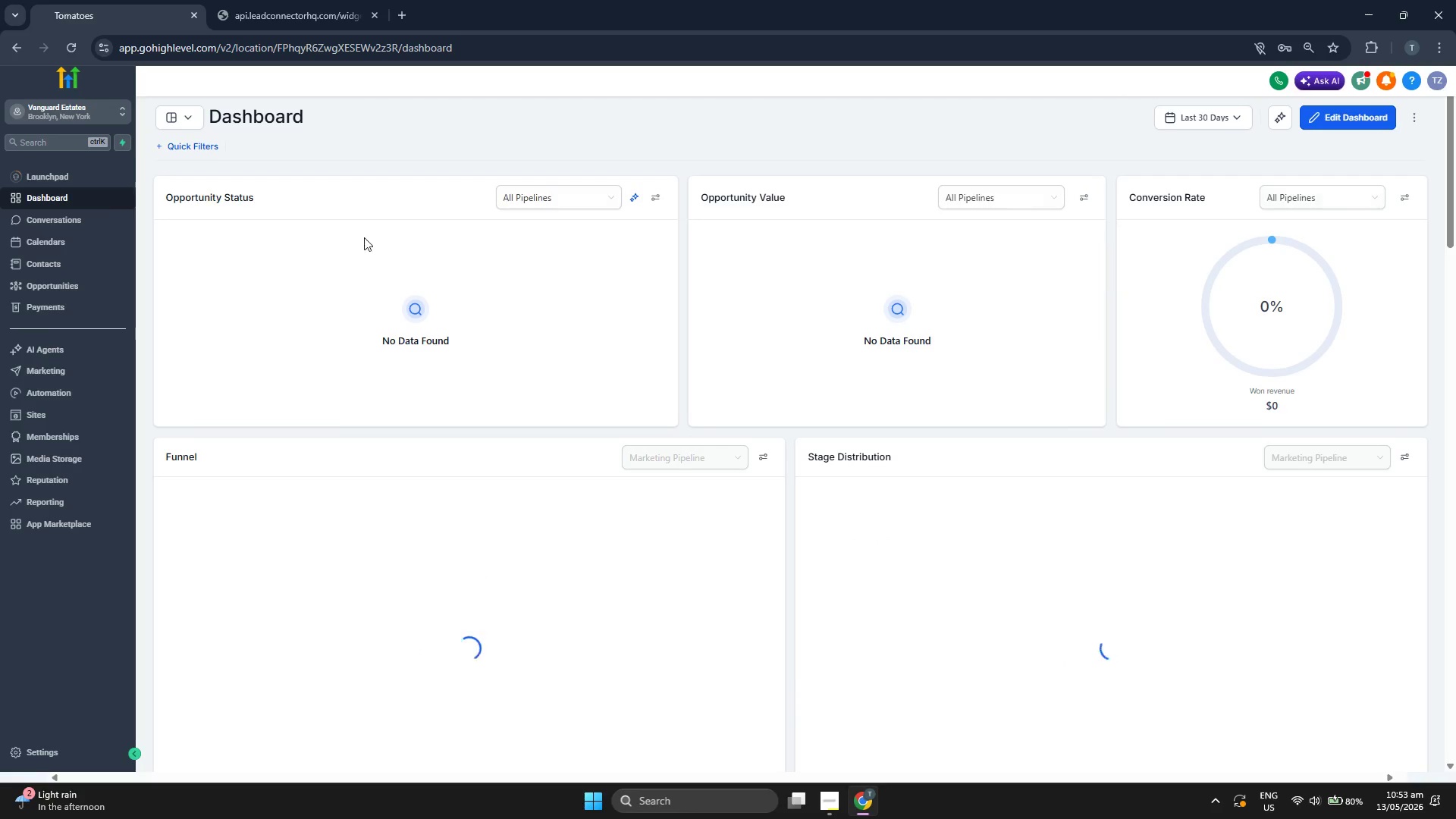 
scroll: coordinate [777, 348], scroll_direction: down, amount: 4.0
 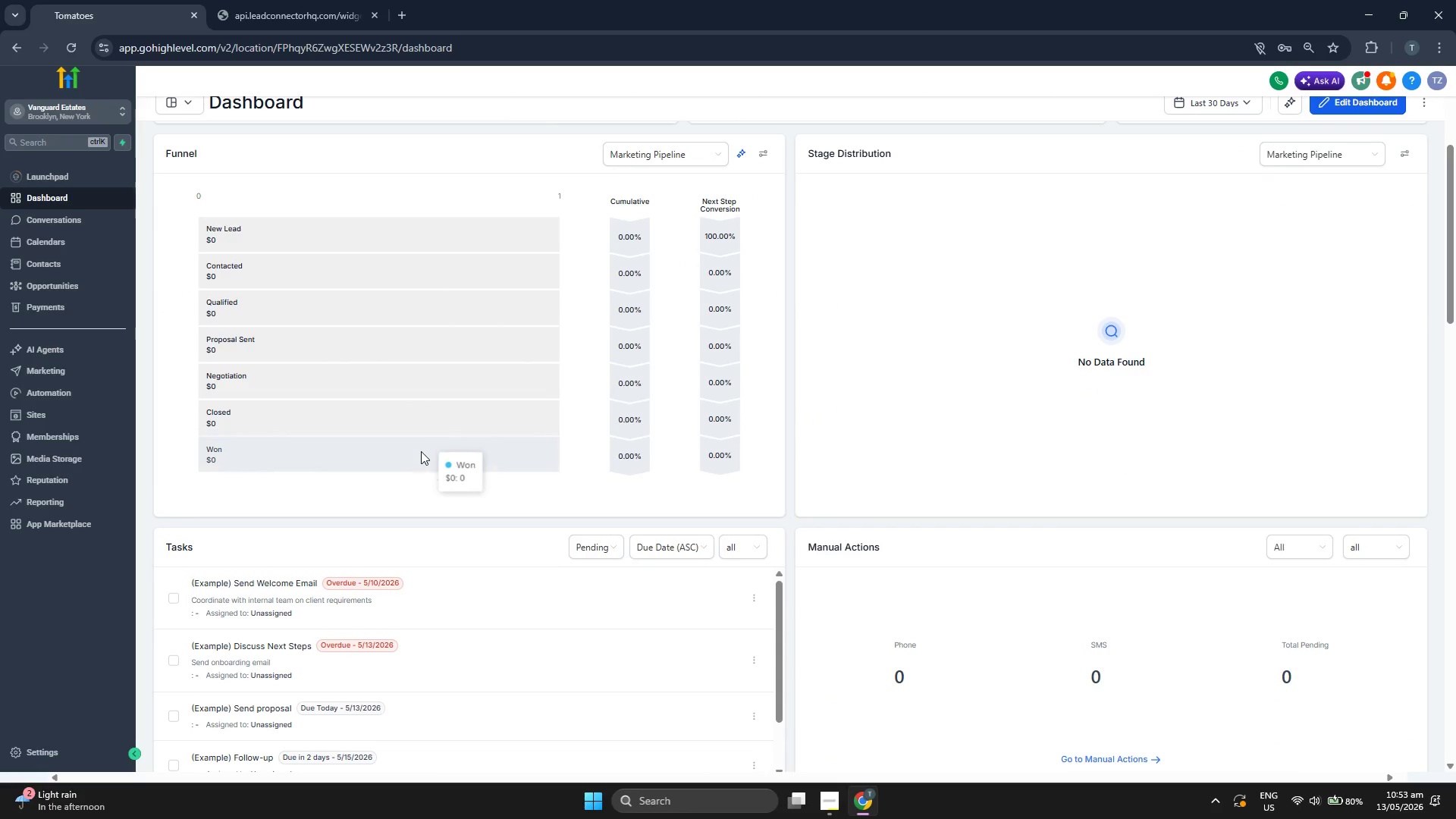 
scroll: coordinate [897, 437], scroll_direction: up, amount: 3.0
 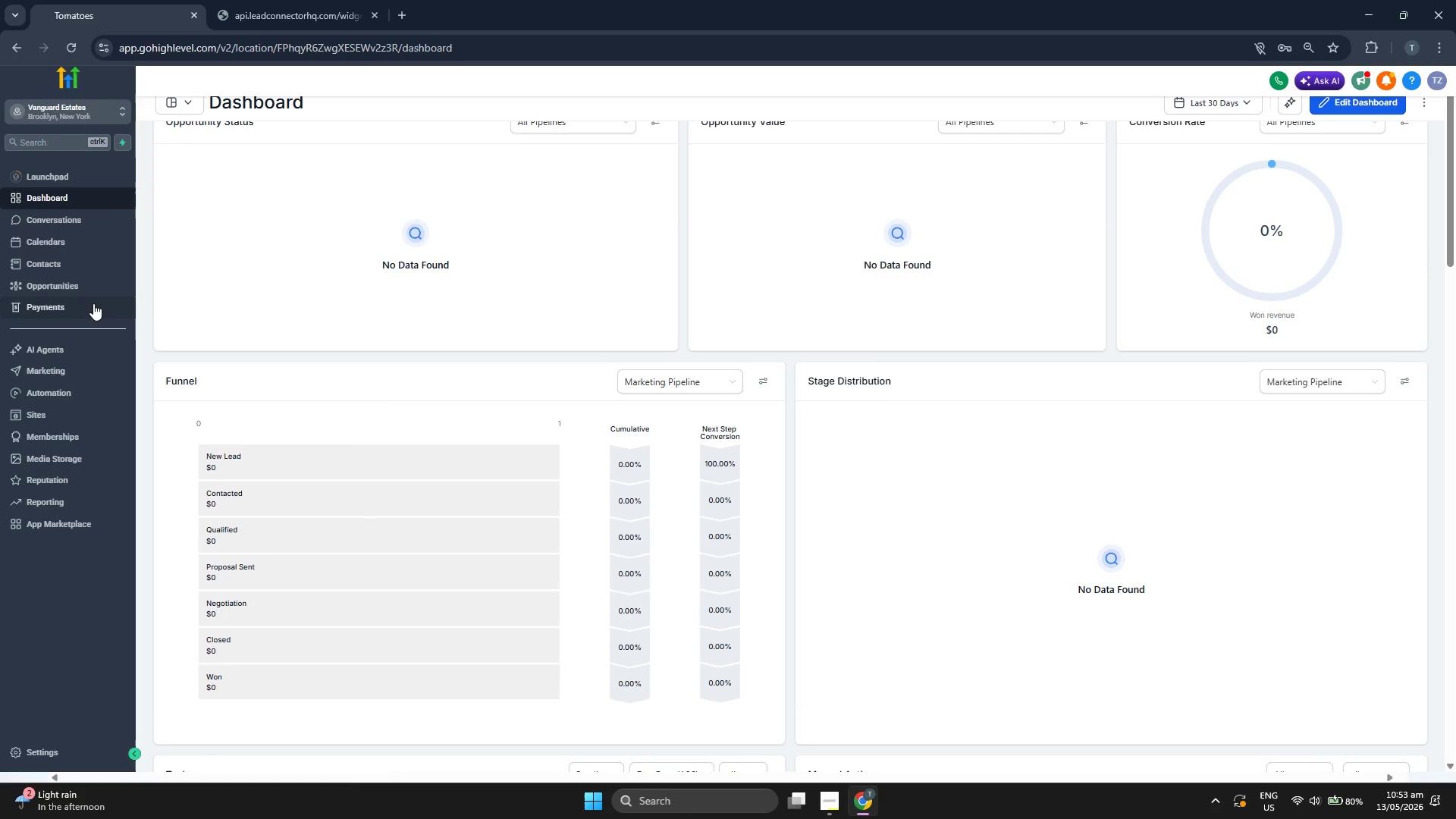 
left_click([83, 291])
 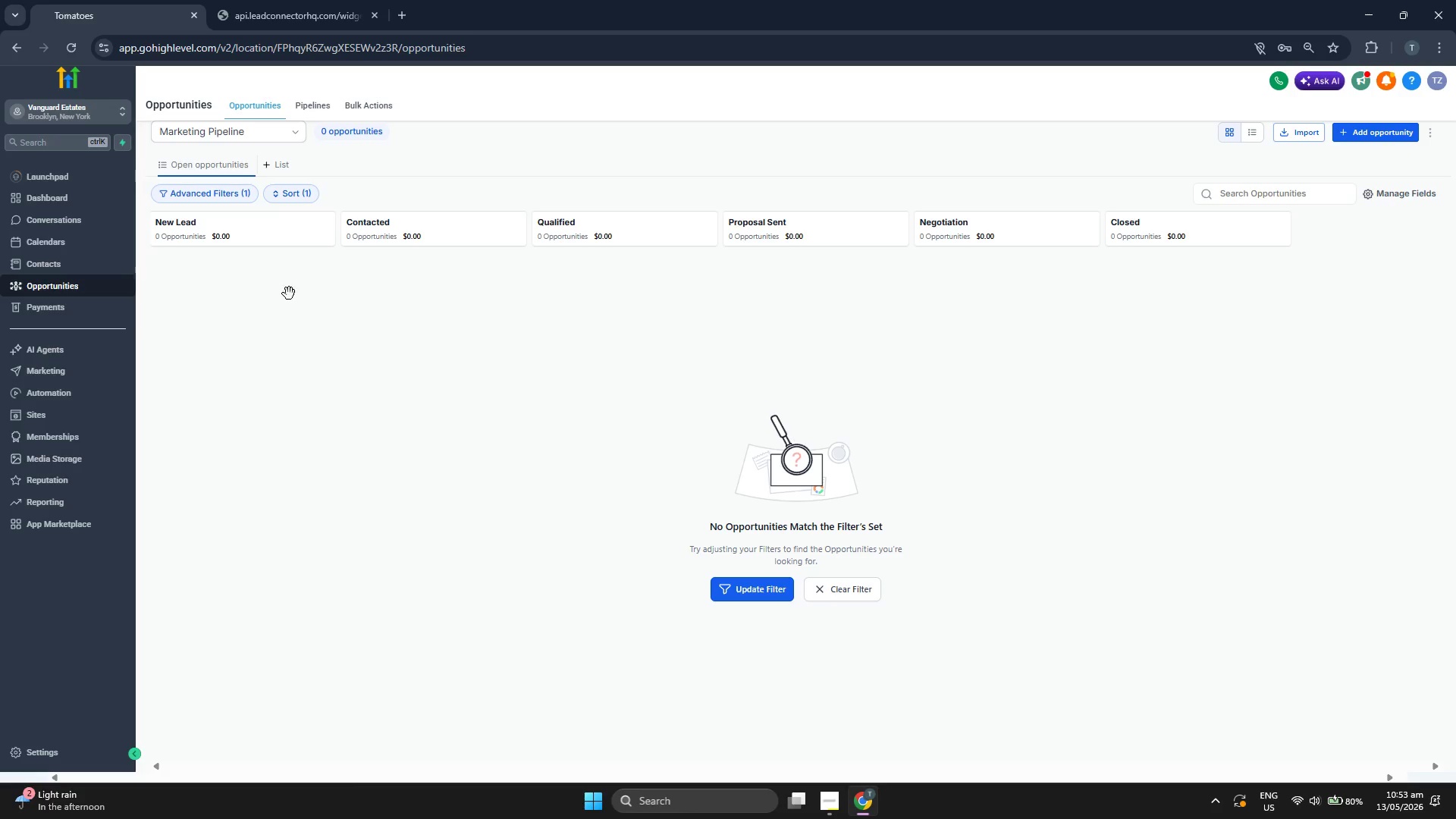 
wait(12.31)
 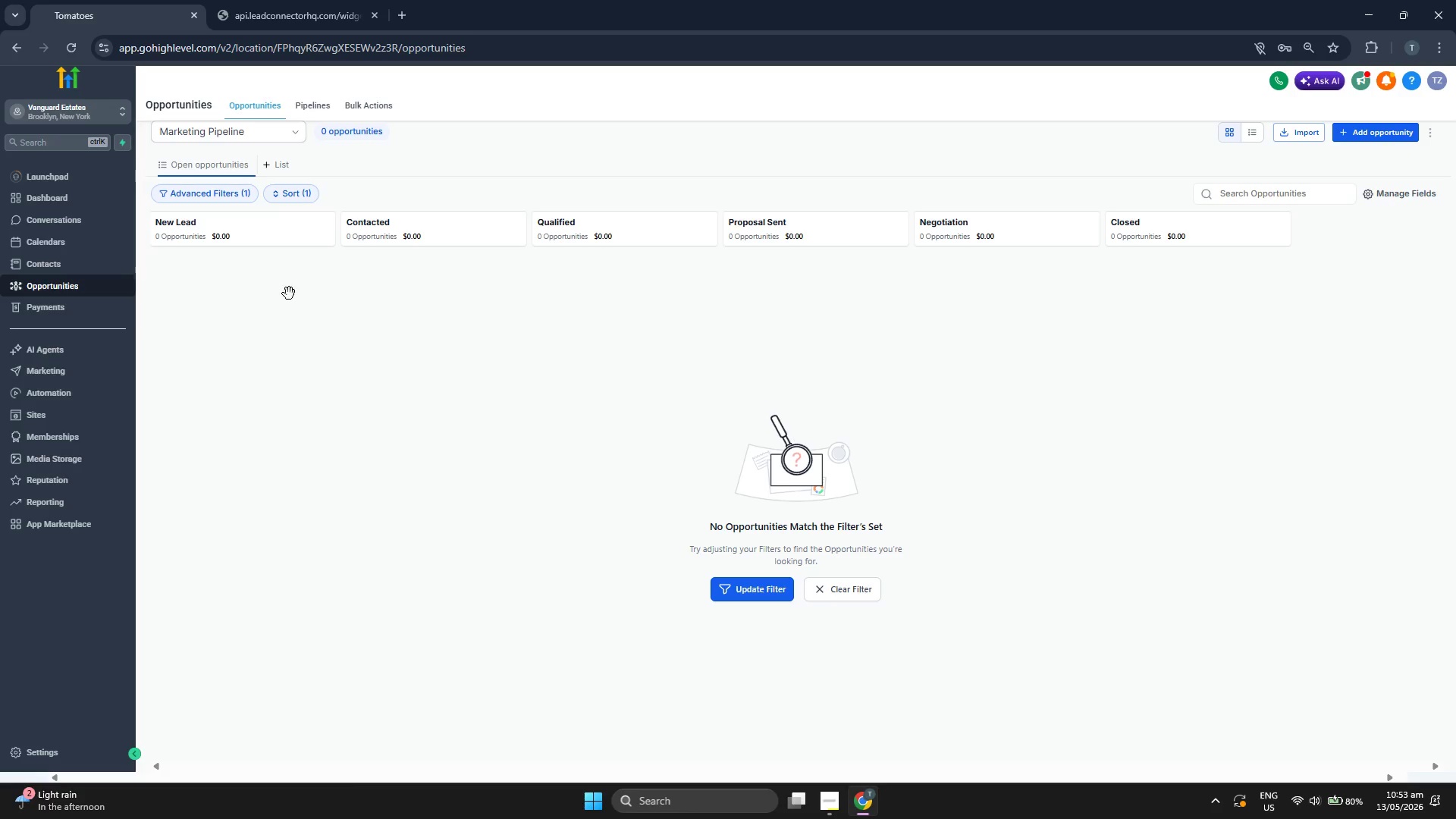 
left_click([310, 108])
 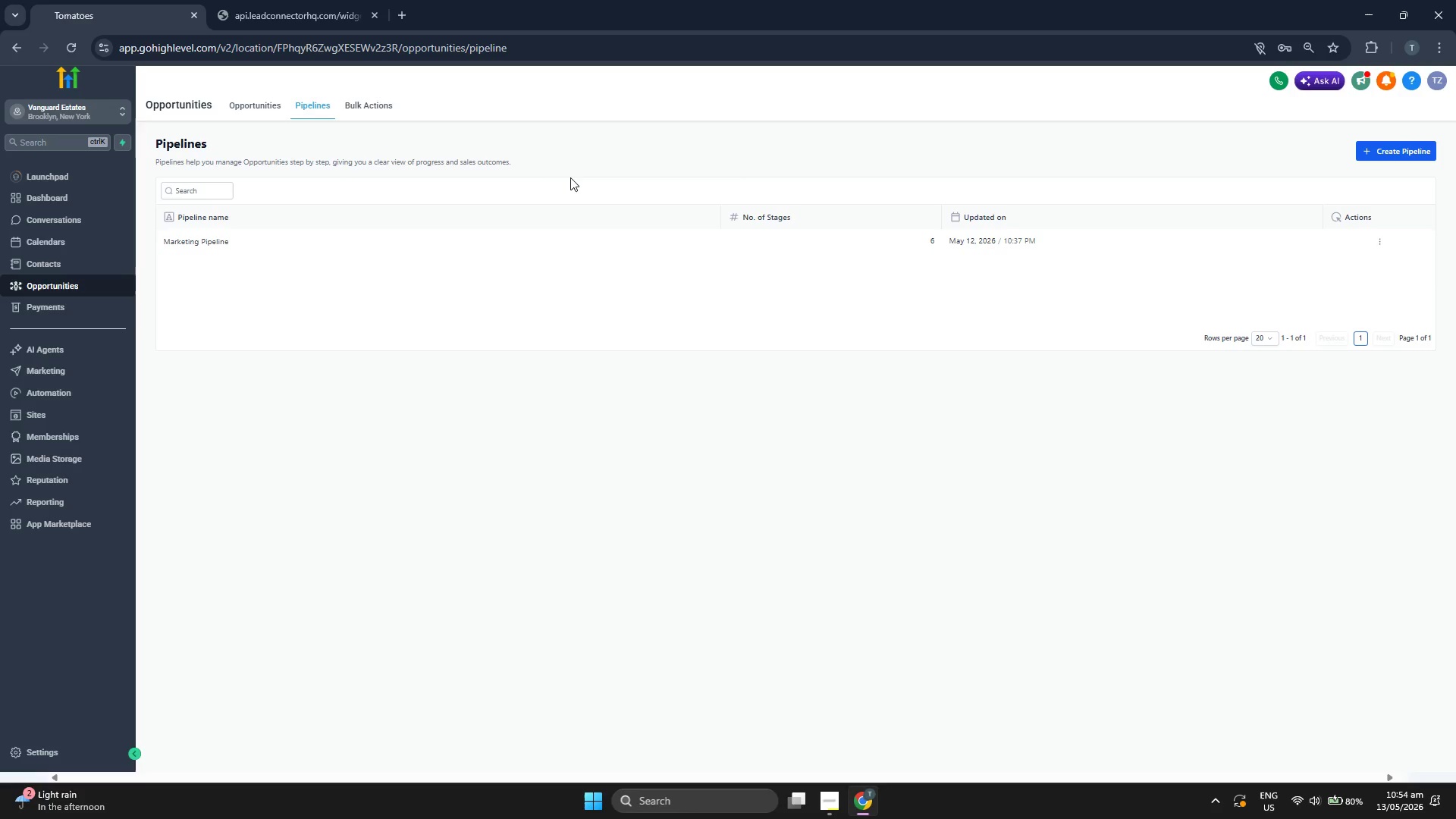 
wait(11.55)
 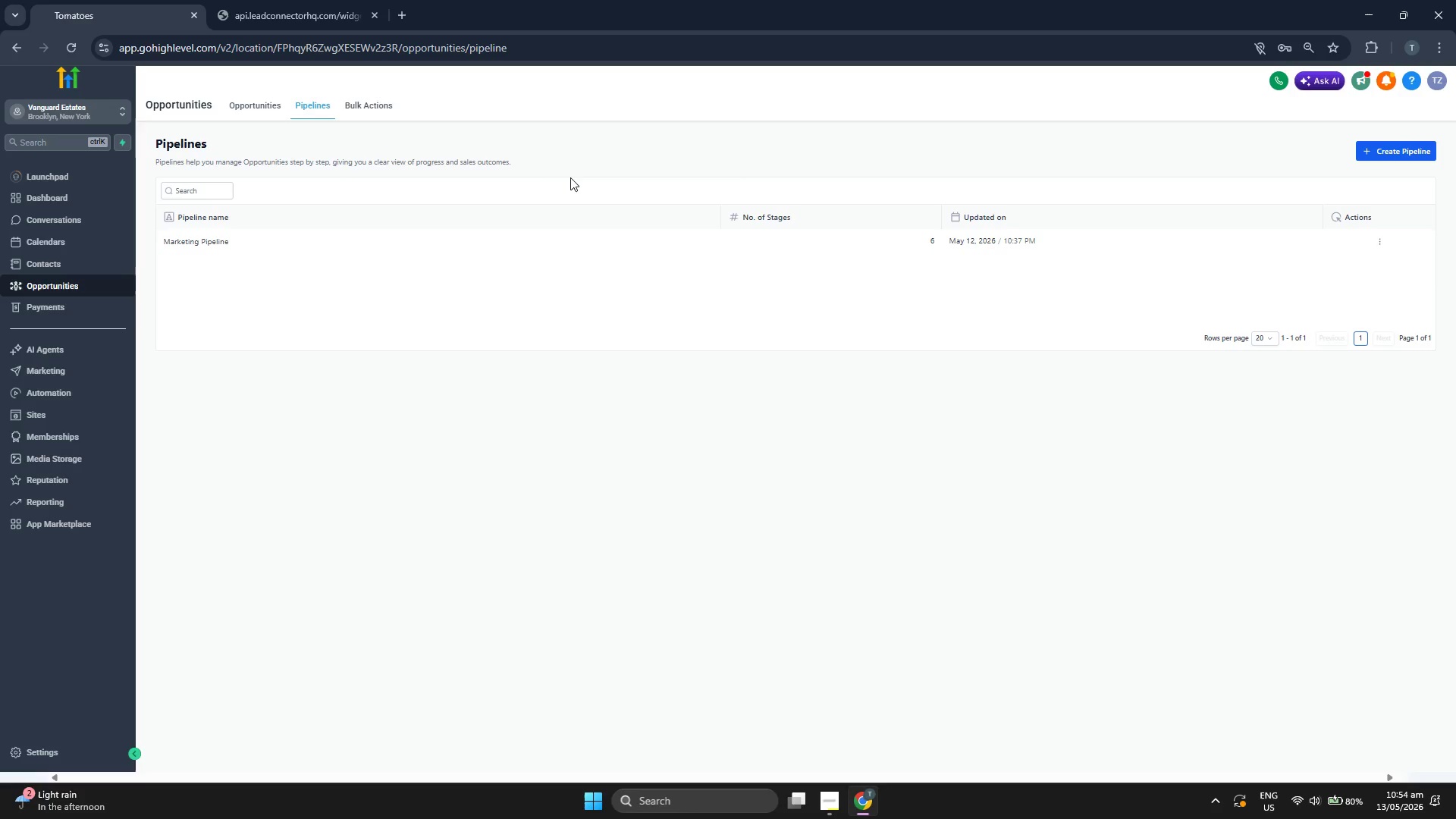 
left_click([1382, 237])
 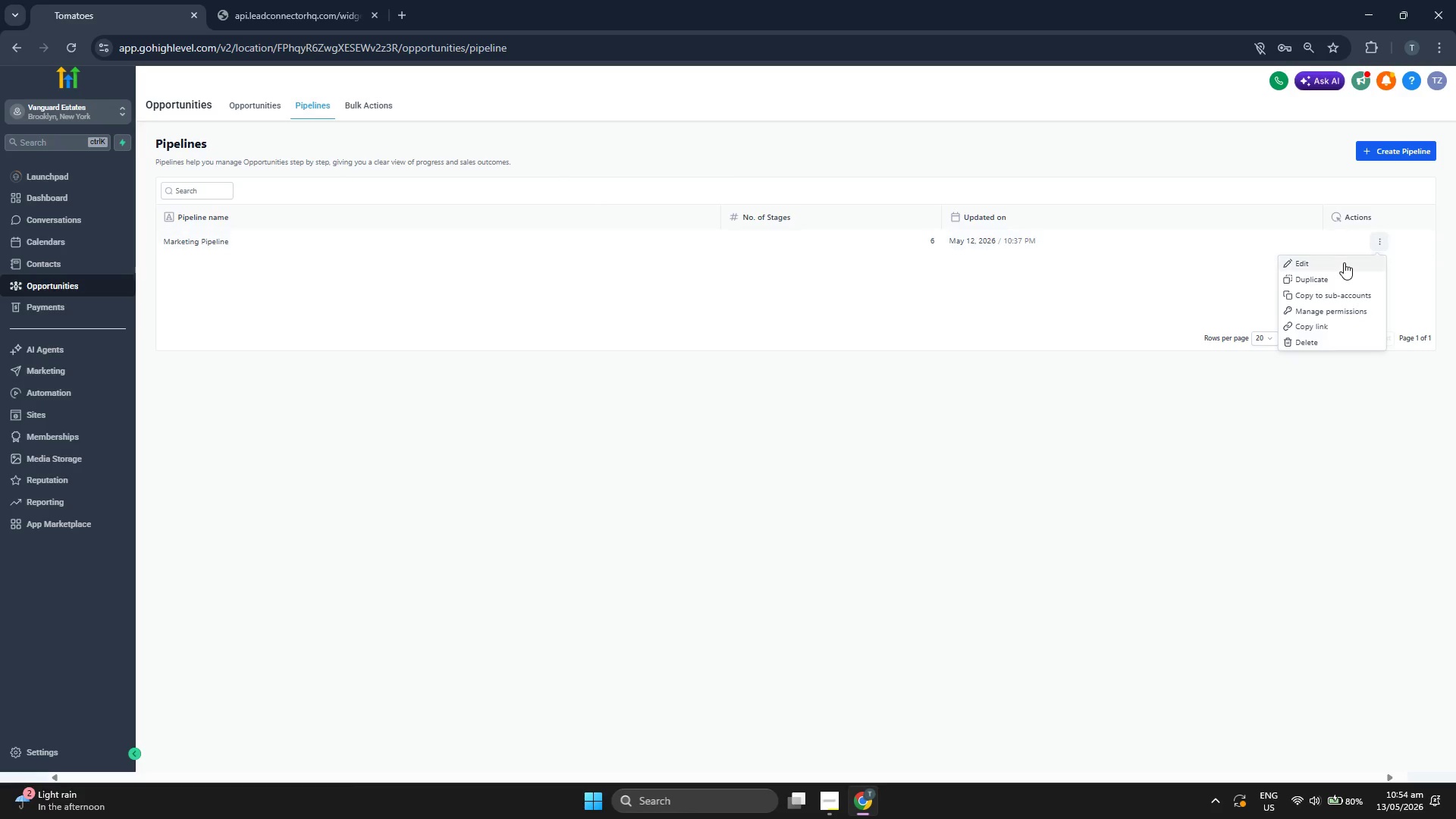 
left_click([1344, 262])
 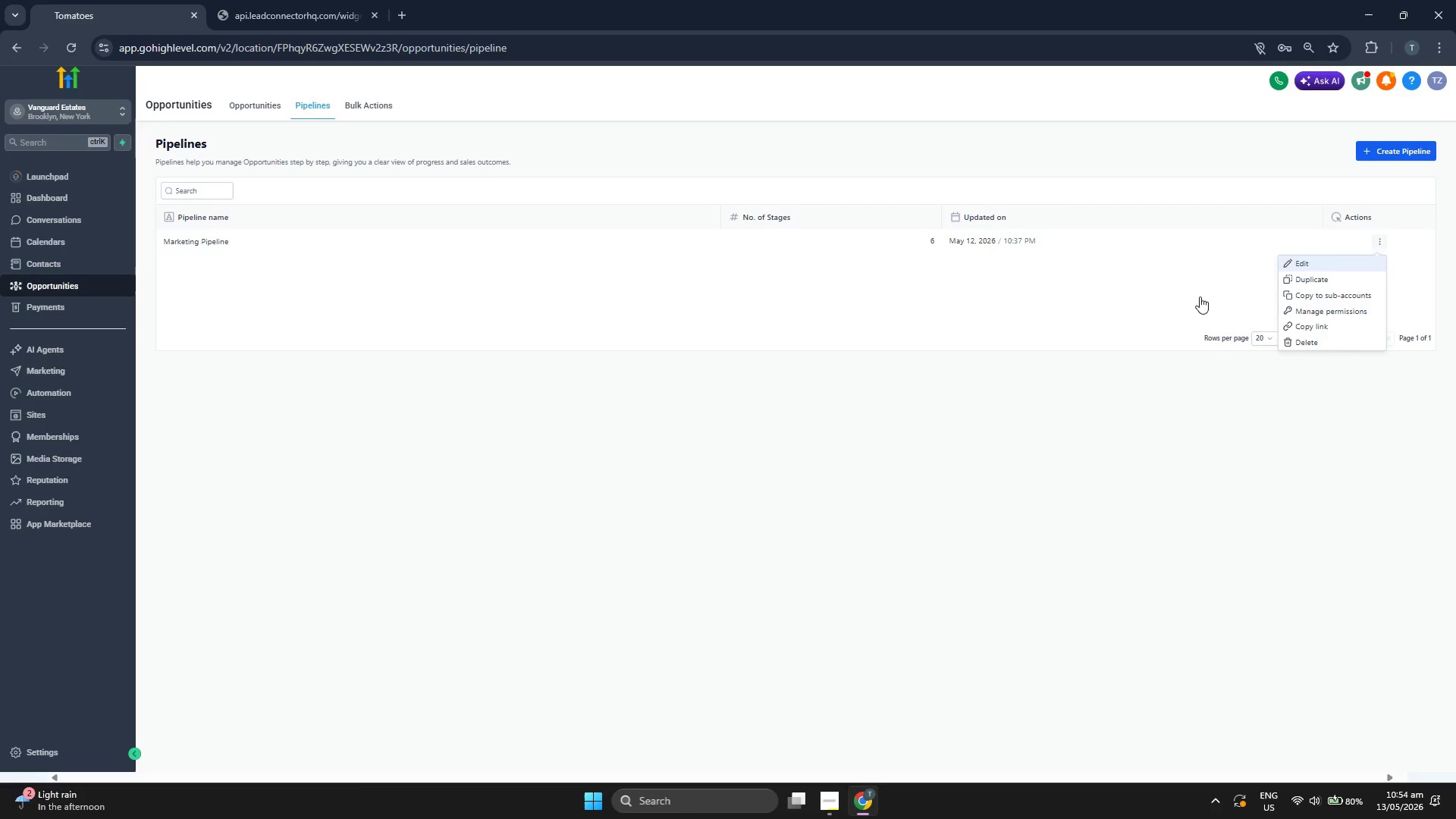 
mouse_move([1040, 351])
 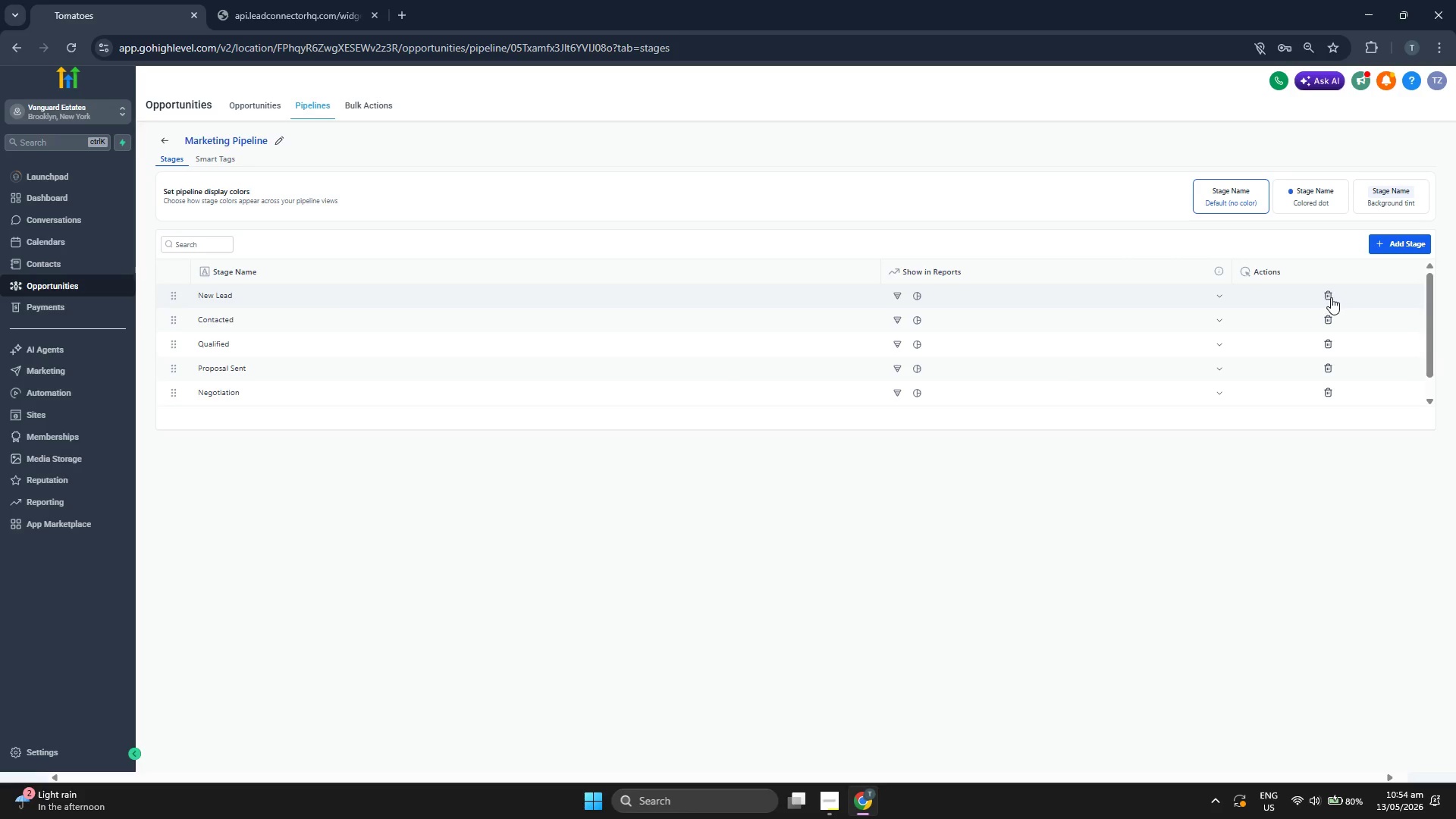 
left_click([1330, 297])
 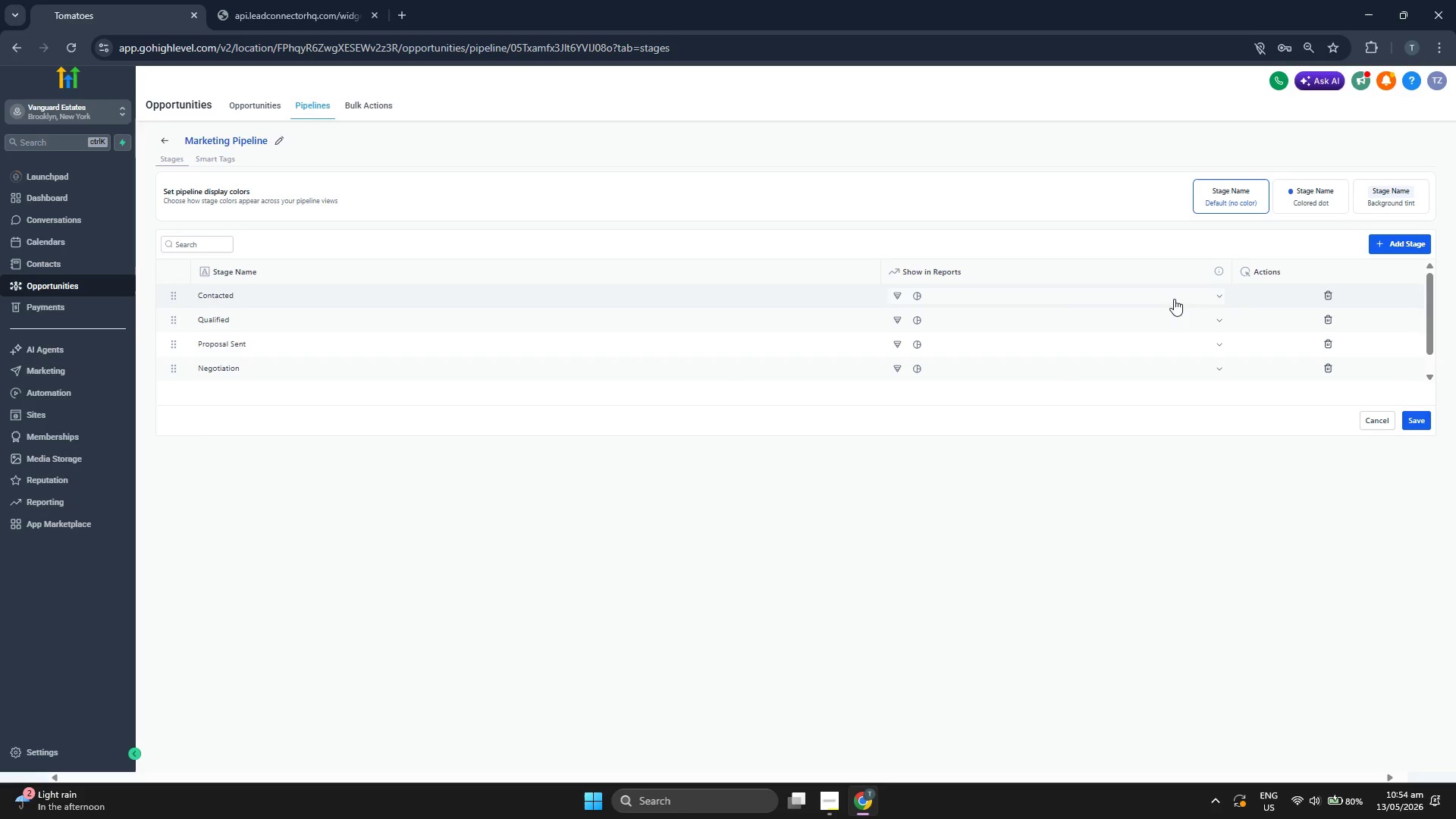 
left_click([1323, 297])
 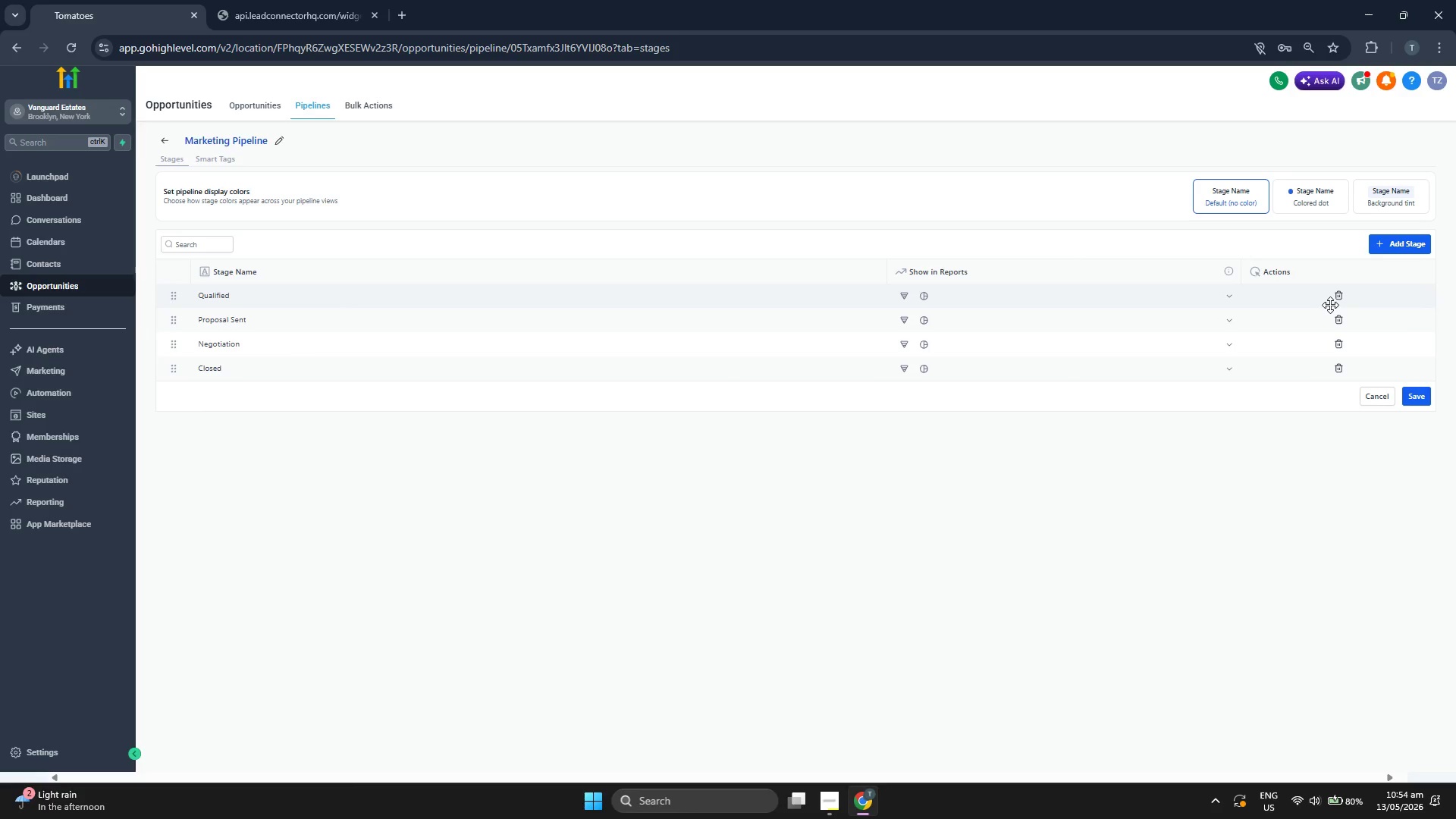 
left_click([1336, 297])
 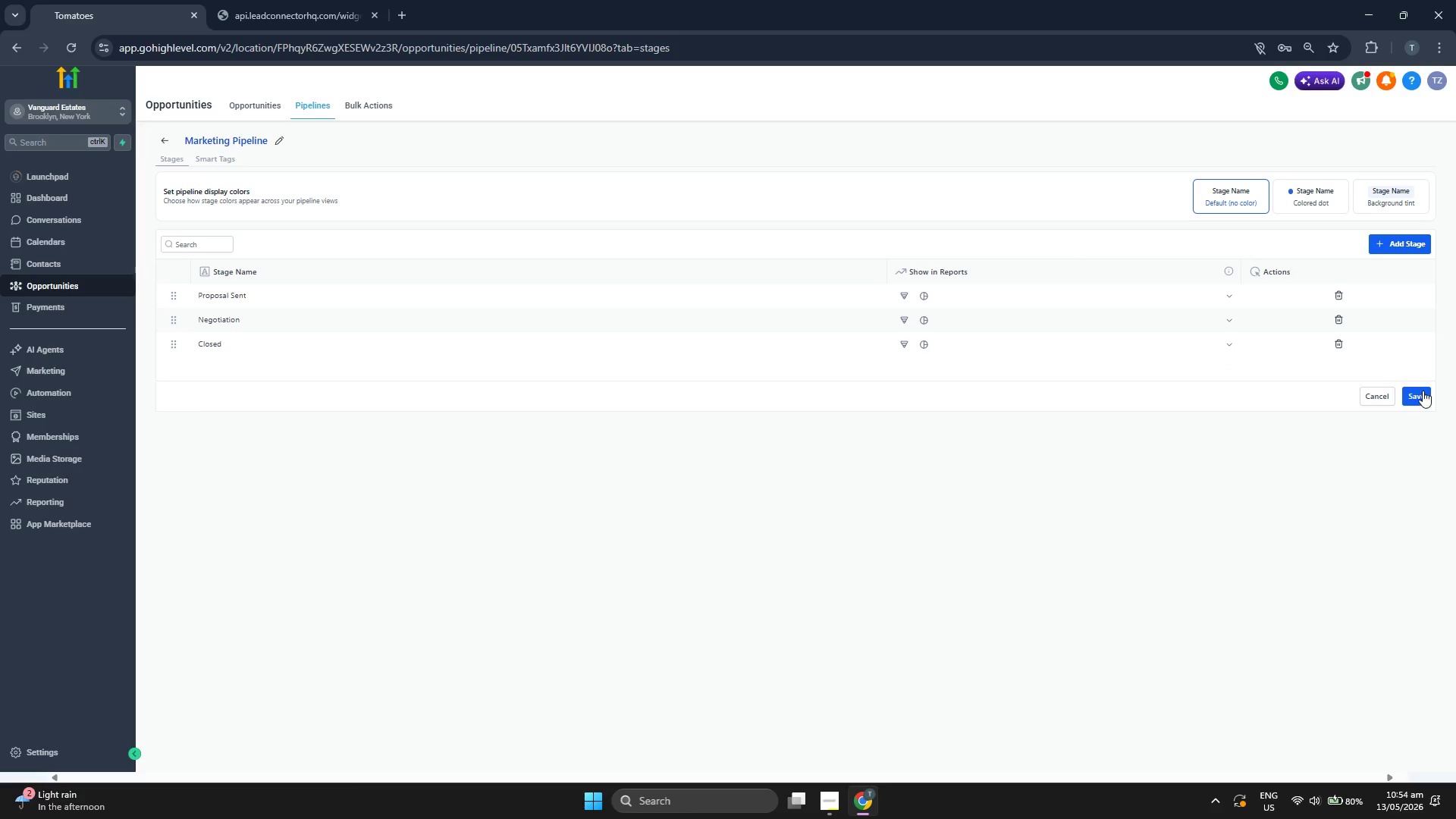 
left_click([1421, 392])
 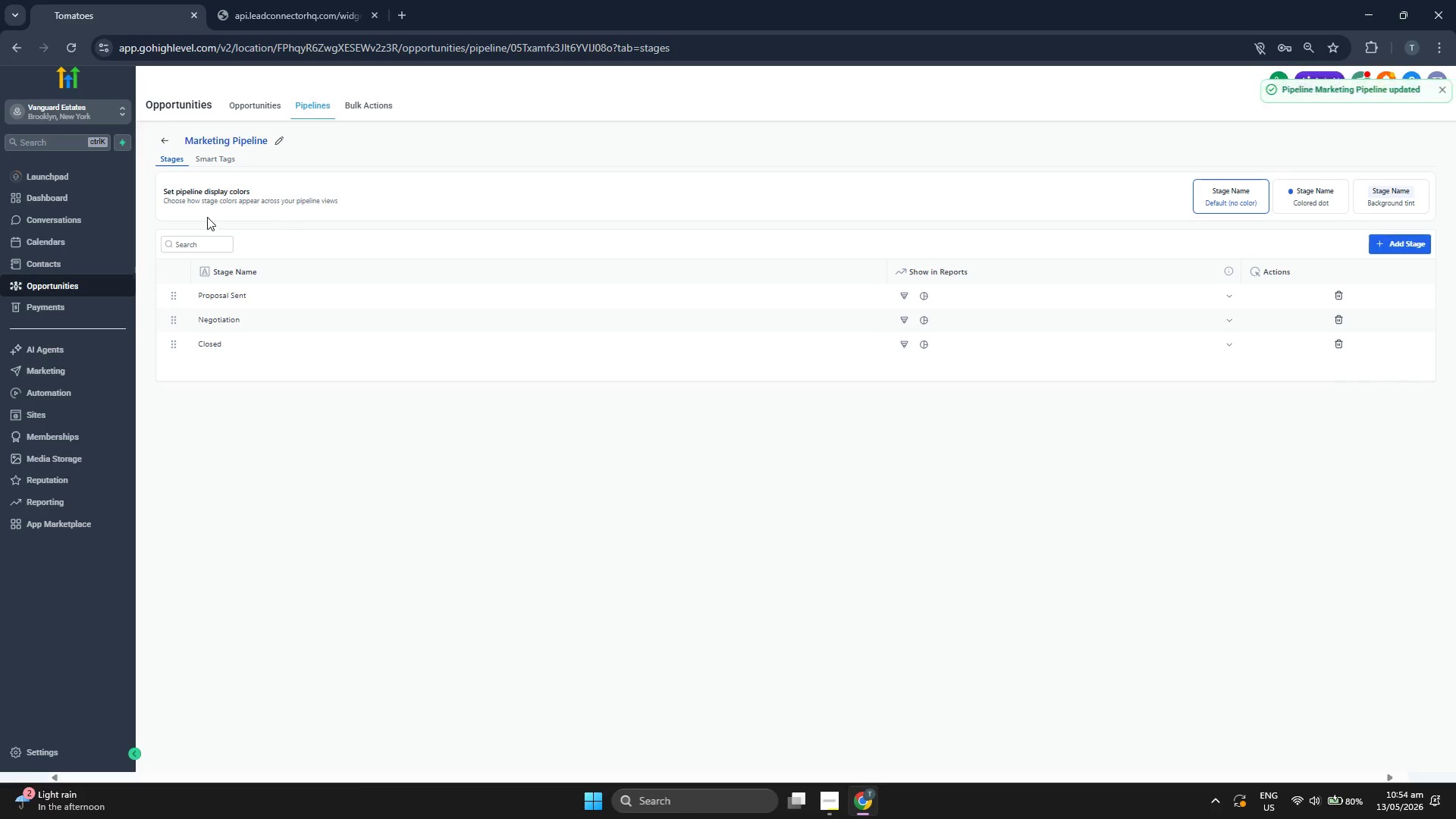 
left_click([101, 199])
 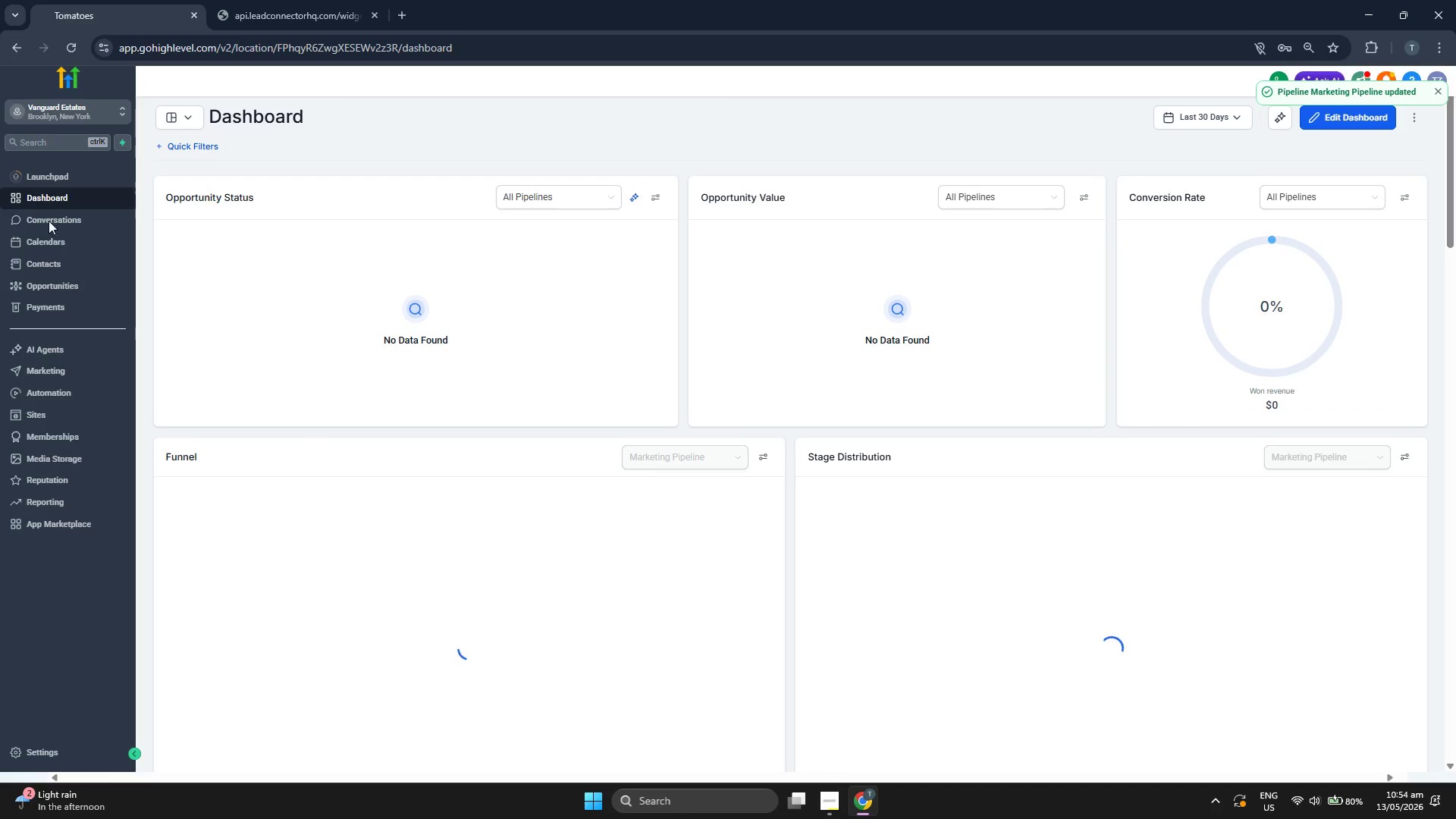 
wait(5.27)
 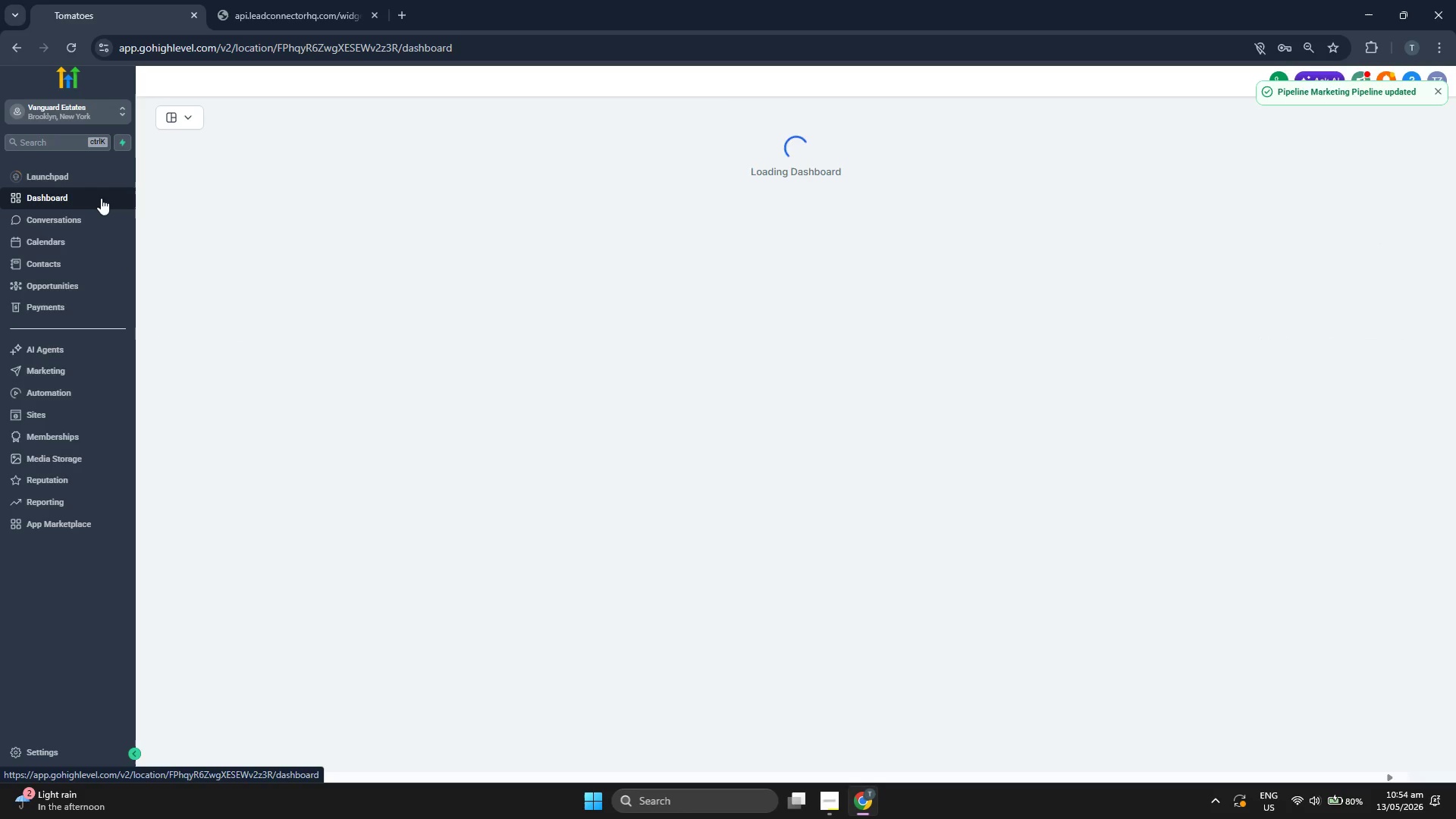 
scroll: coordinate [814, 410], scroll_direction: down, amount: 5.0
 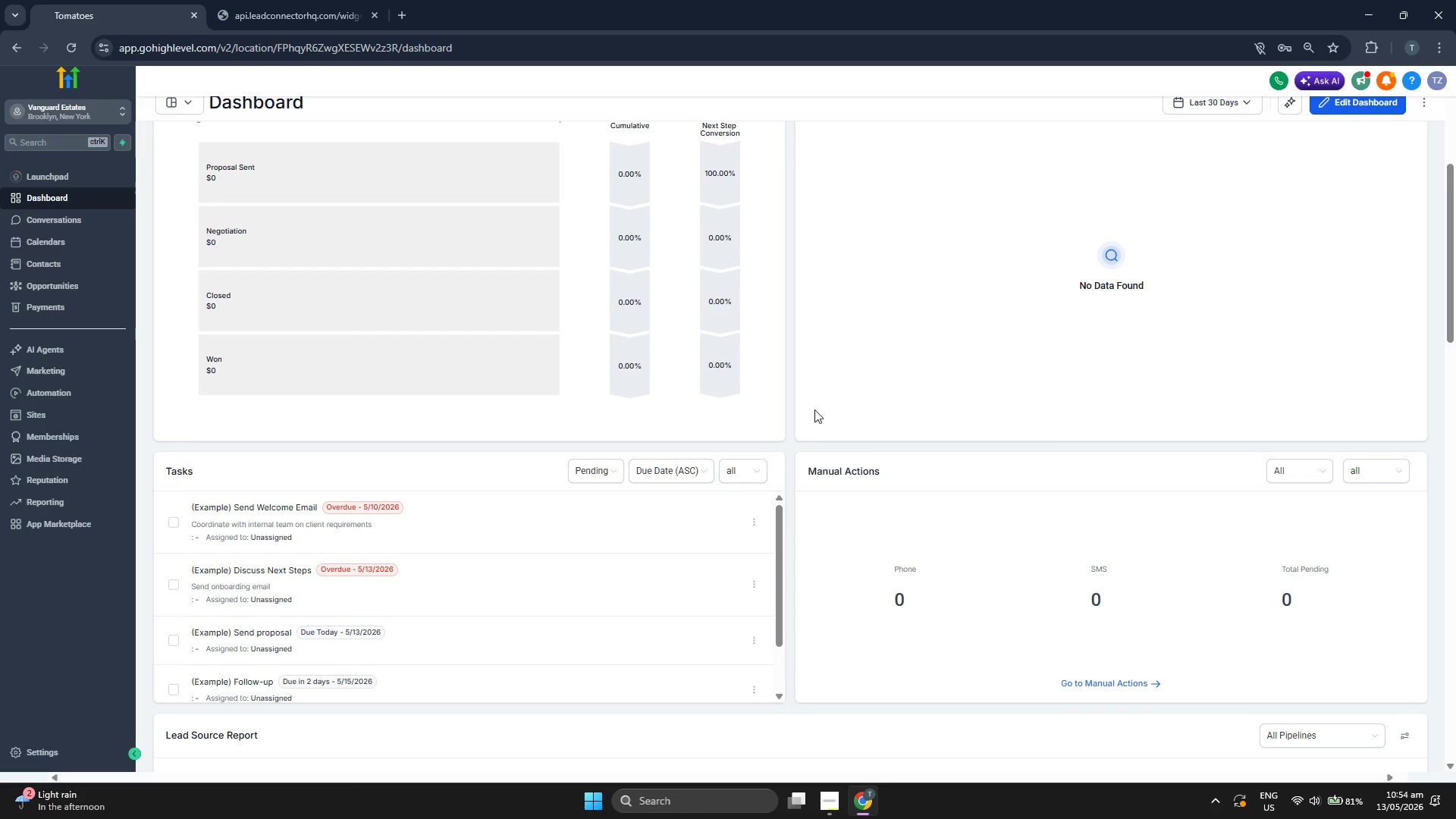 
scroll: coordinate [814, 410], scroll_direction: up, amount: 1.0
 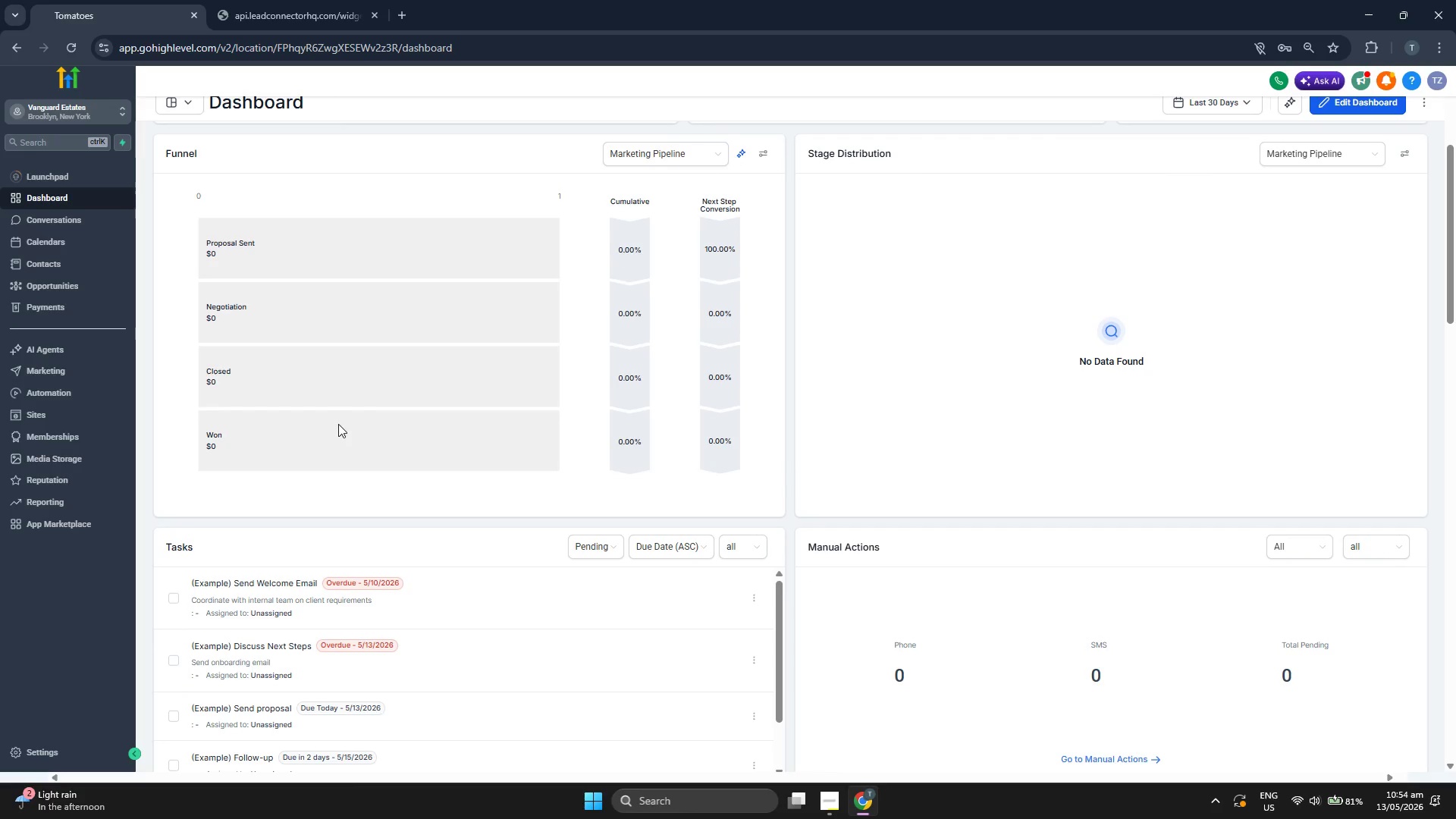 
scroll: coordinate [792, 382], scroll_direction: down, amount: 3.0
 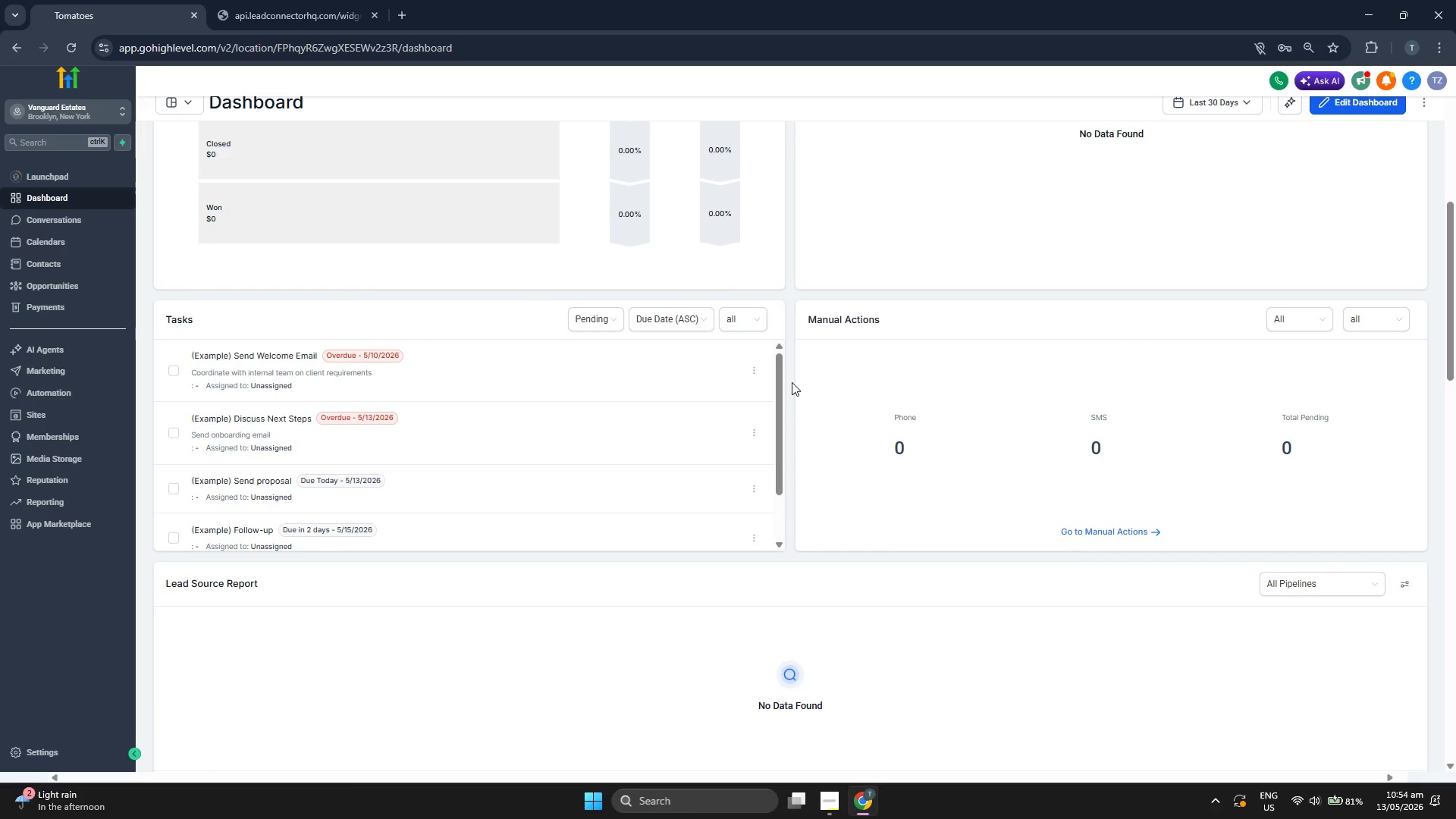 
scroll: coordinate [824, 416], scroll_direction: up, amount: 2.0
 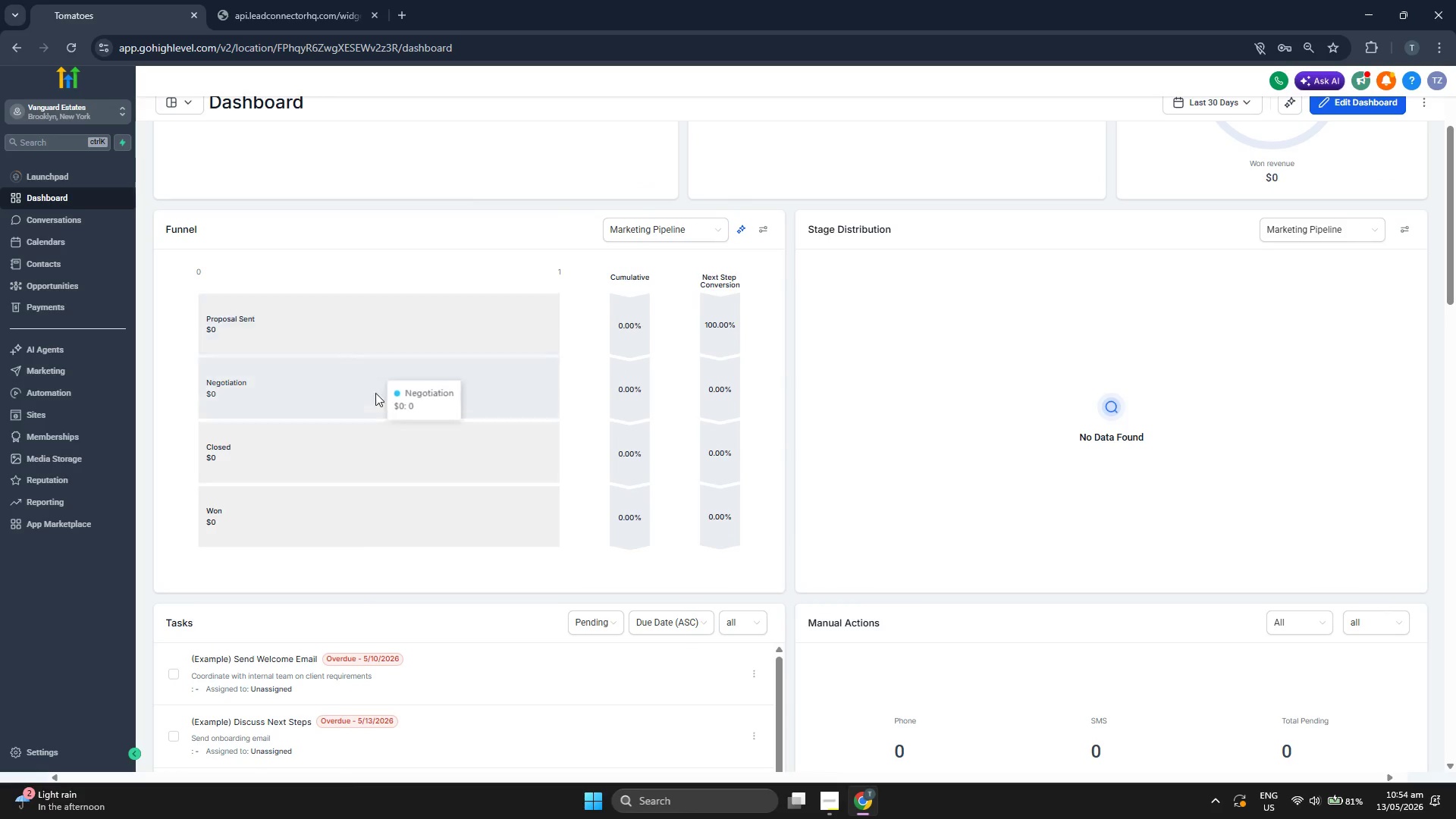 
scroll: coordinate [793, 441], scroll_direction: down, amount: 5.0
 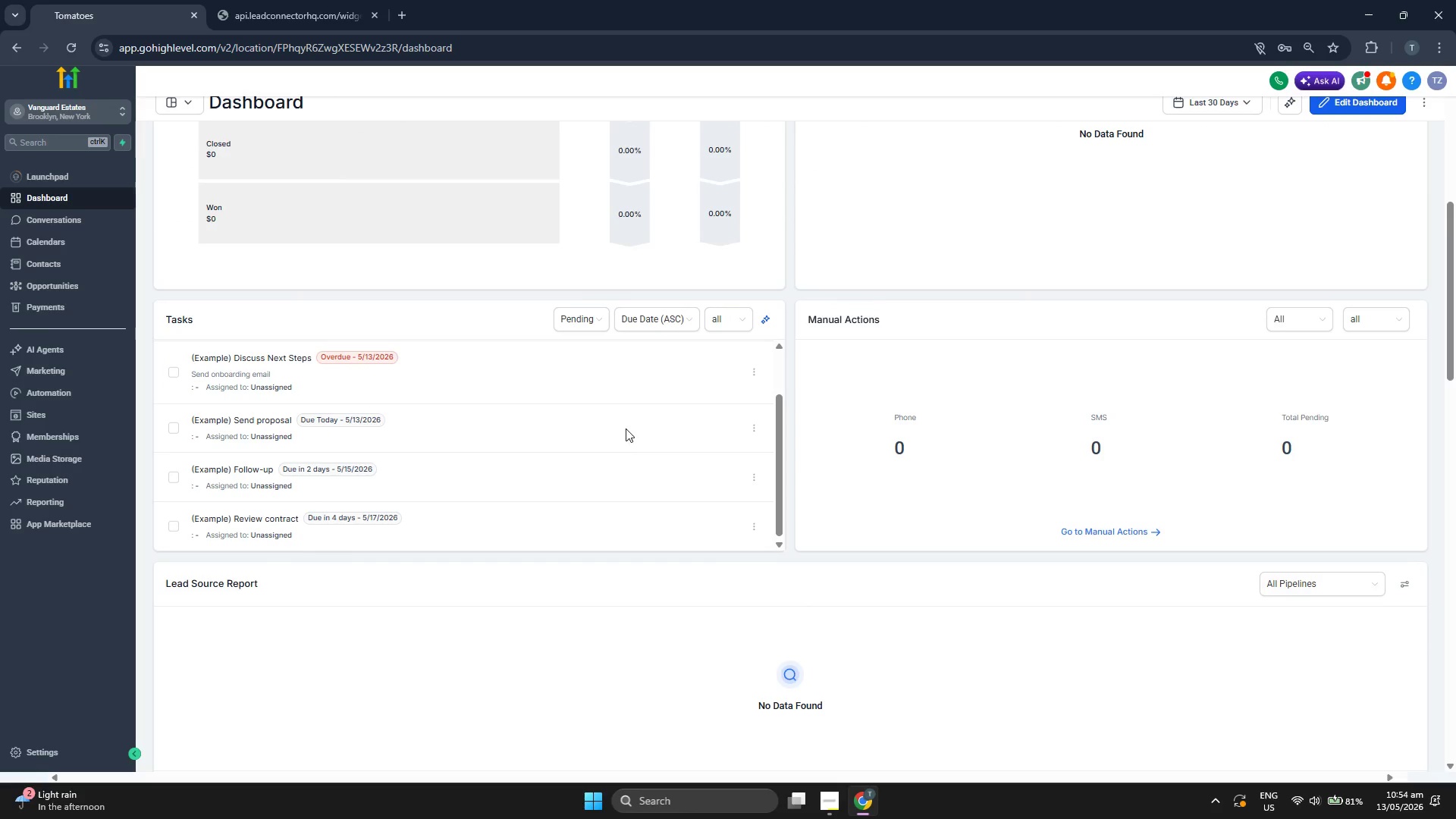 
scroll: coordinate [844, 398], scroll_direction: up, amount: 11.0
 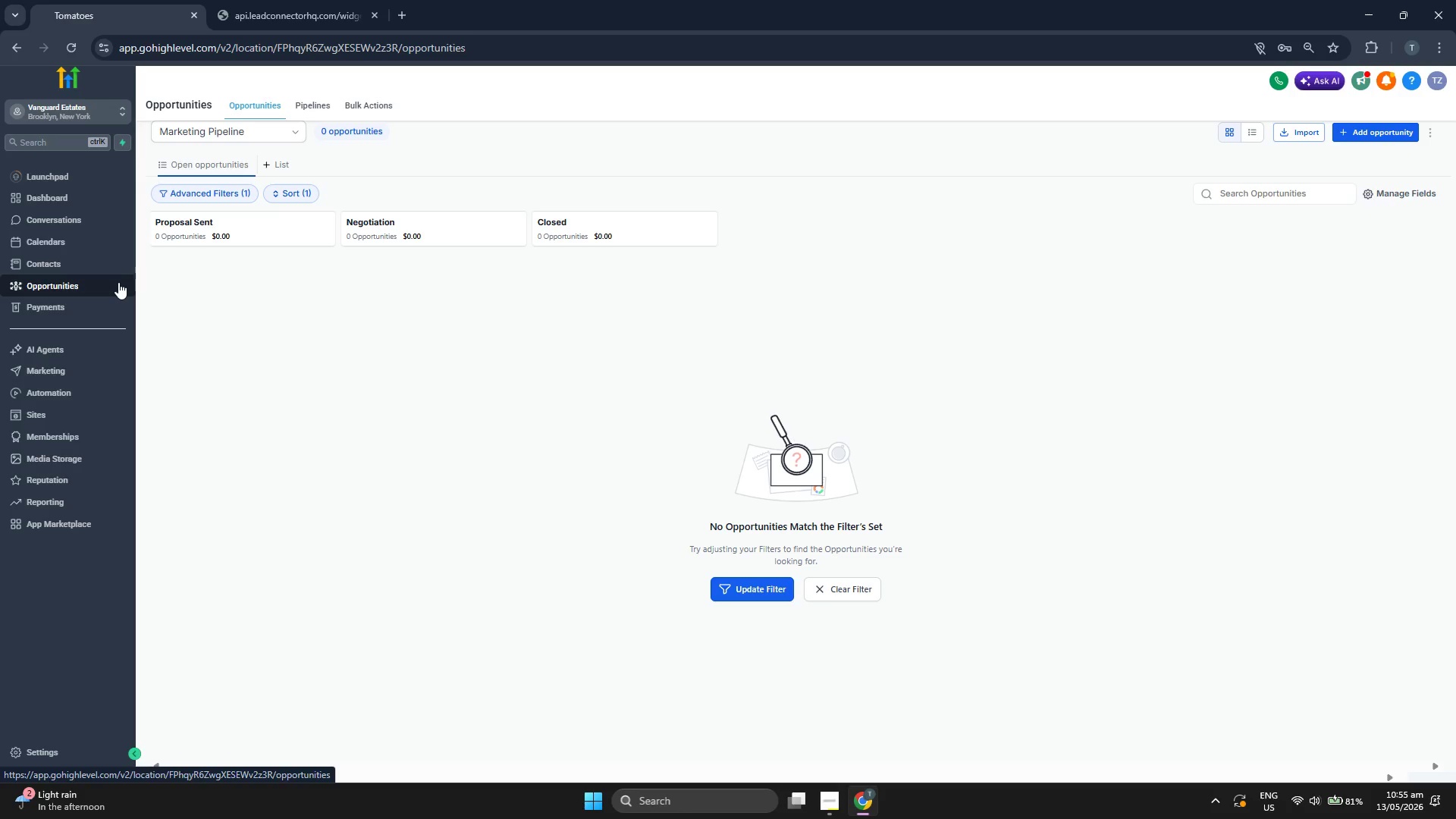 
wait(10.16)
 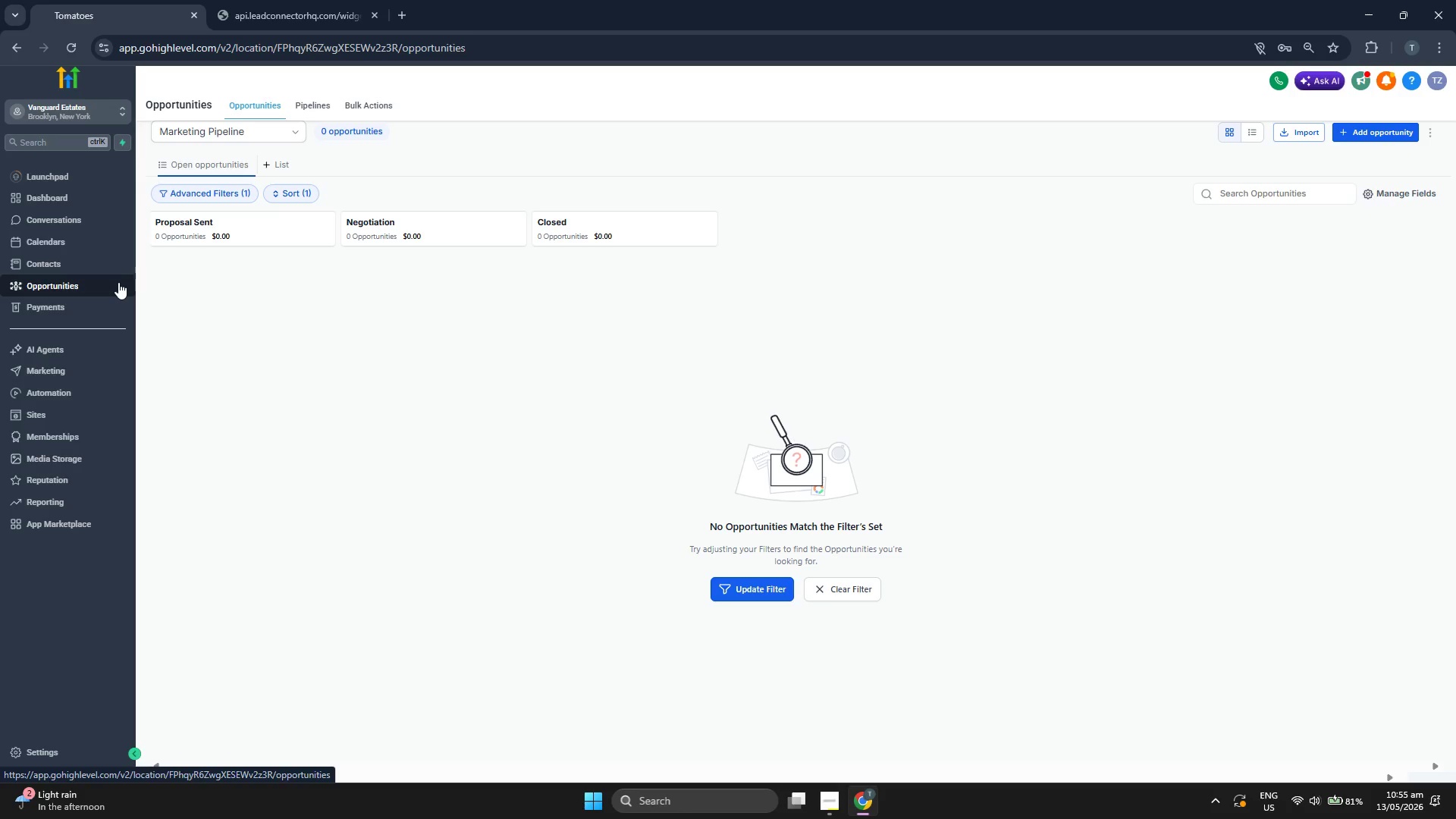 
left_click([315, 104])
 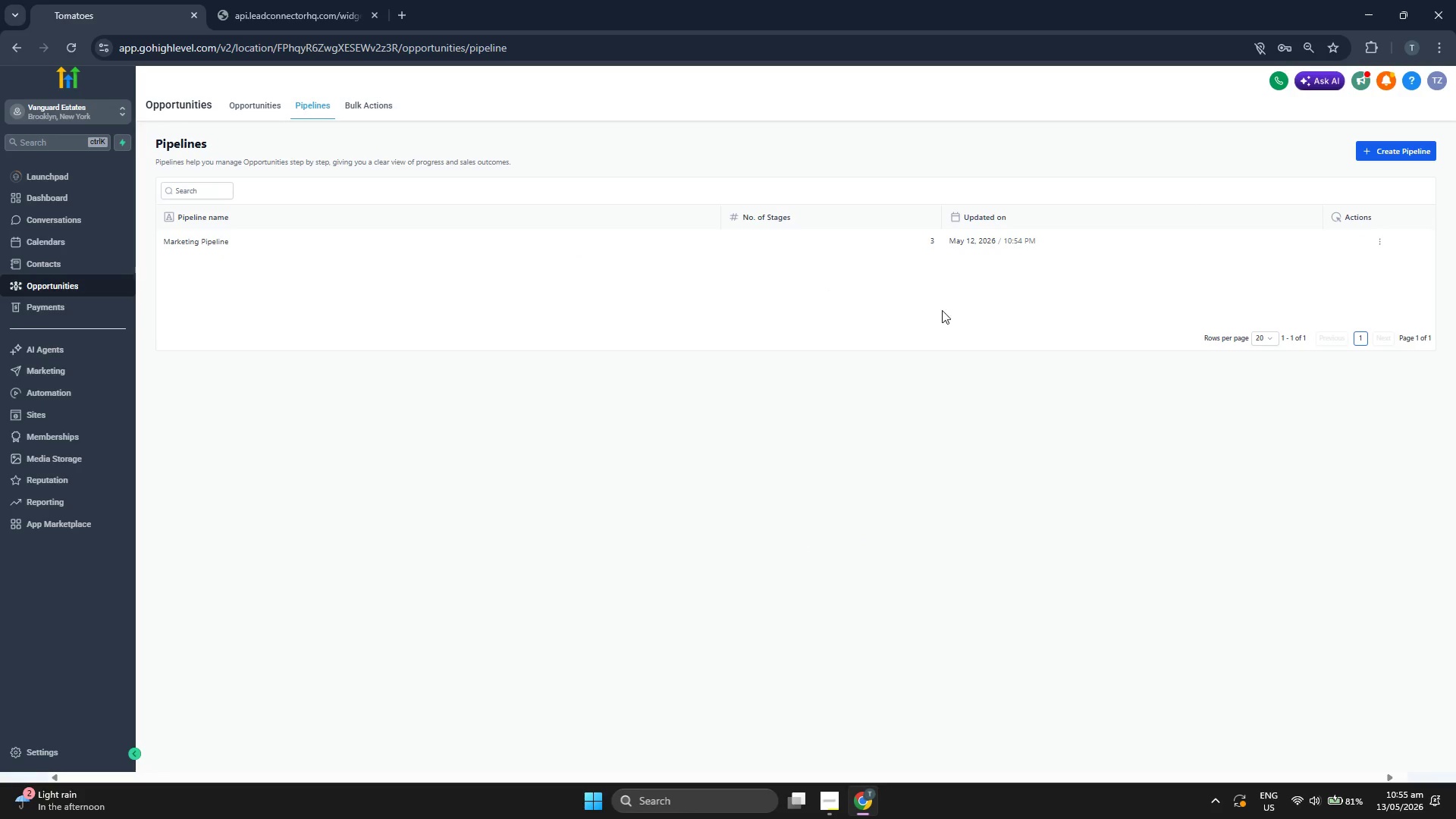 
left_click([1377, 236])
 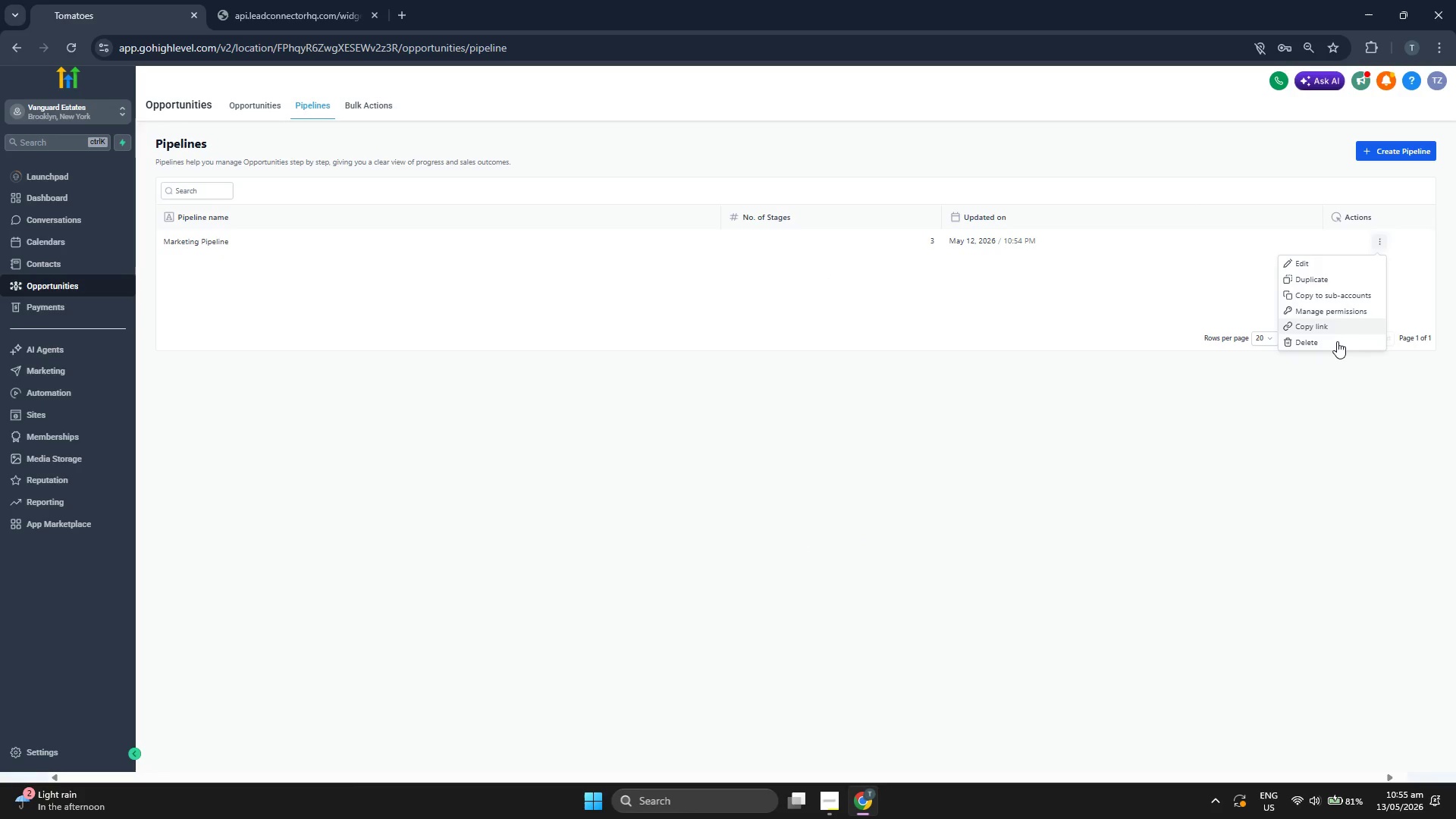 
left_click([1336, 342])
 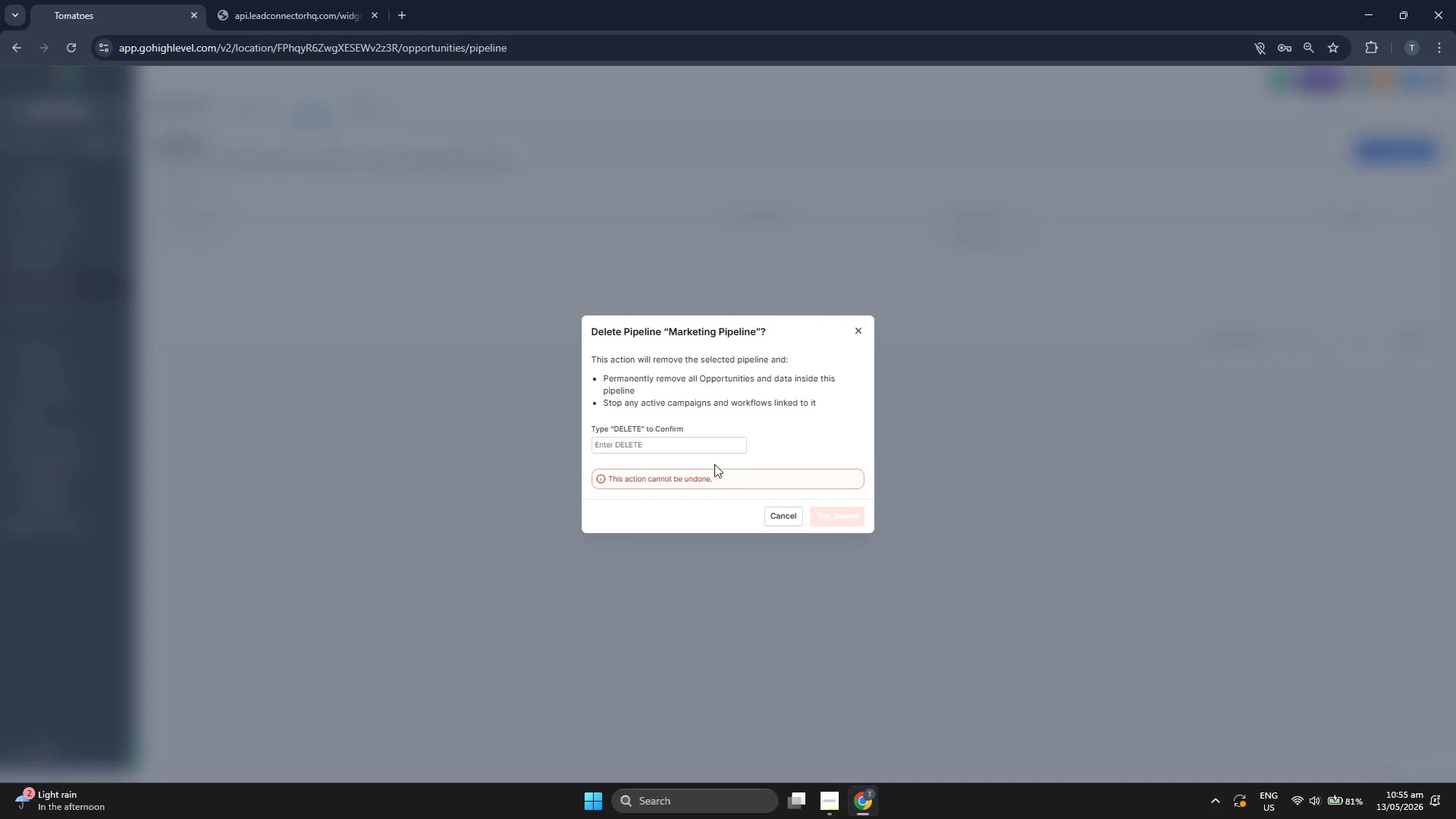 
left_click([705, 452])
 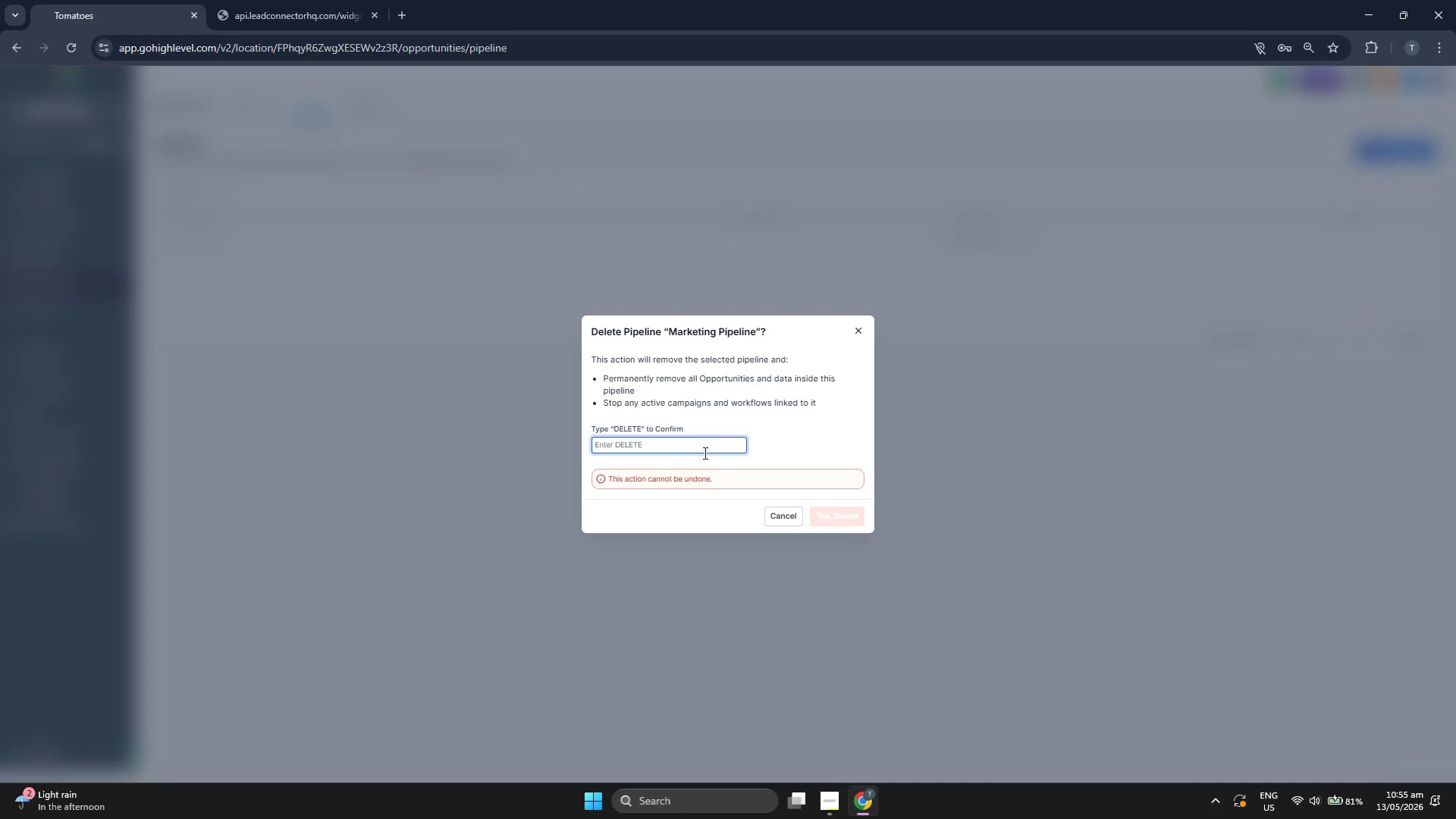 
type(DELETE)
 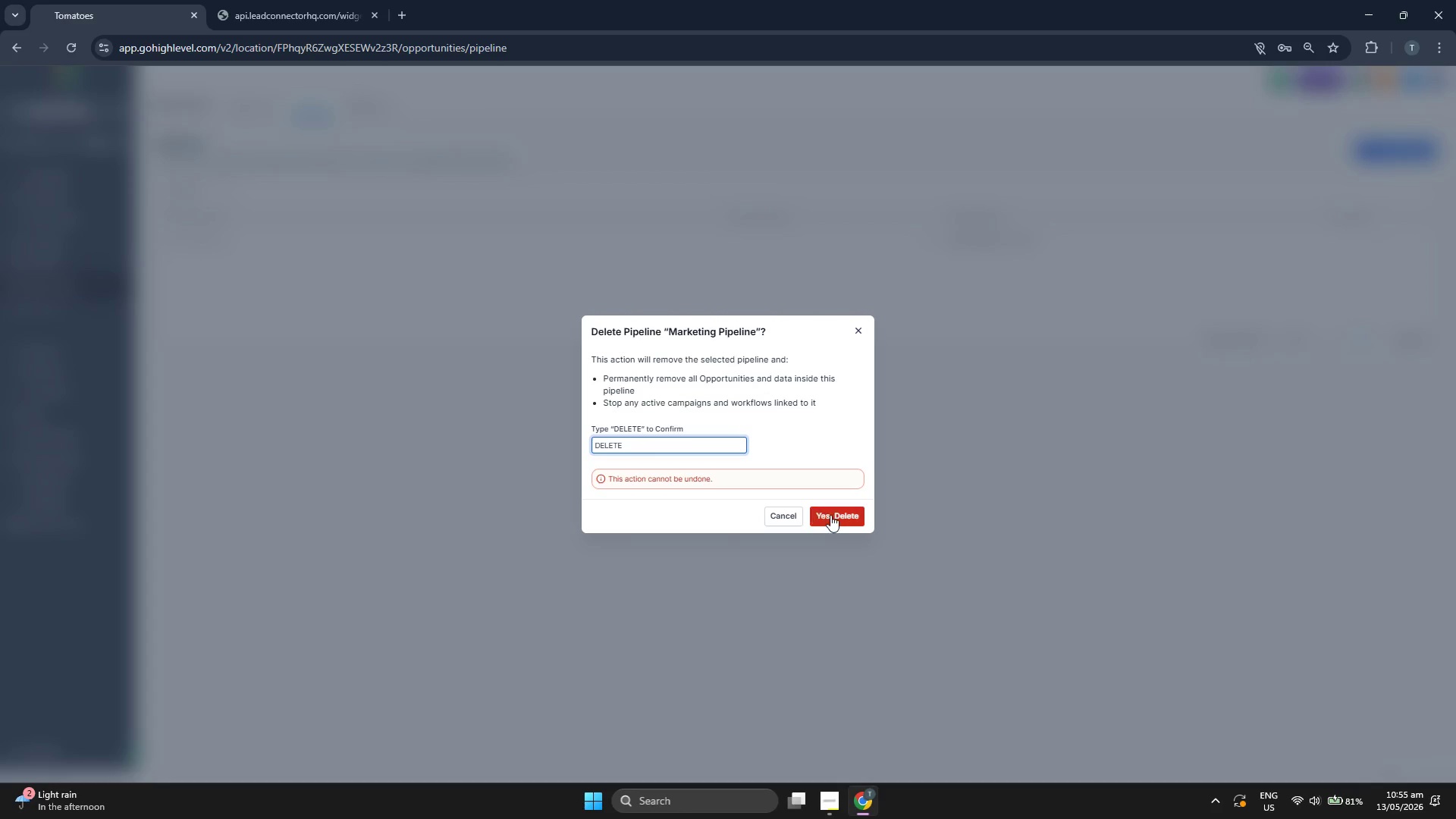 
left_click([832, 515])
 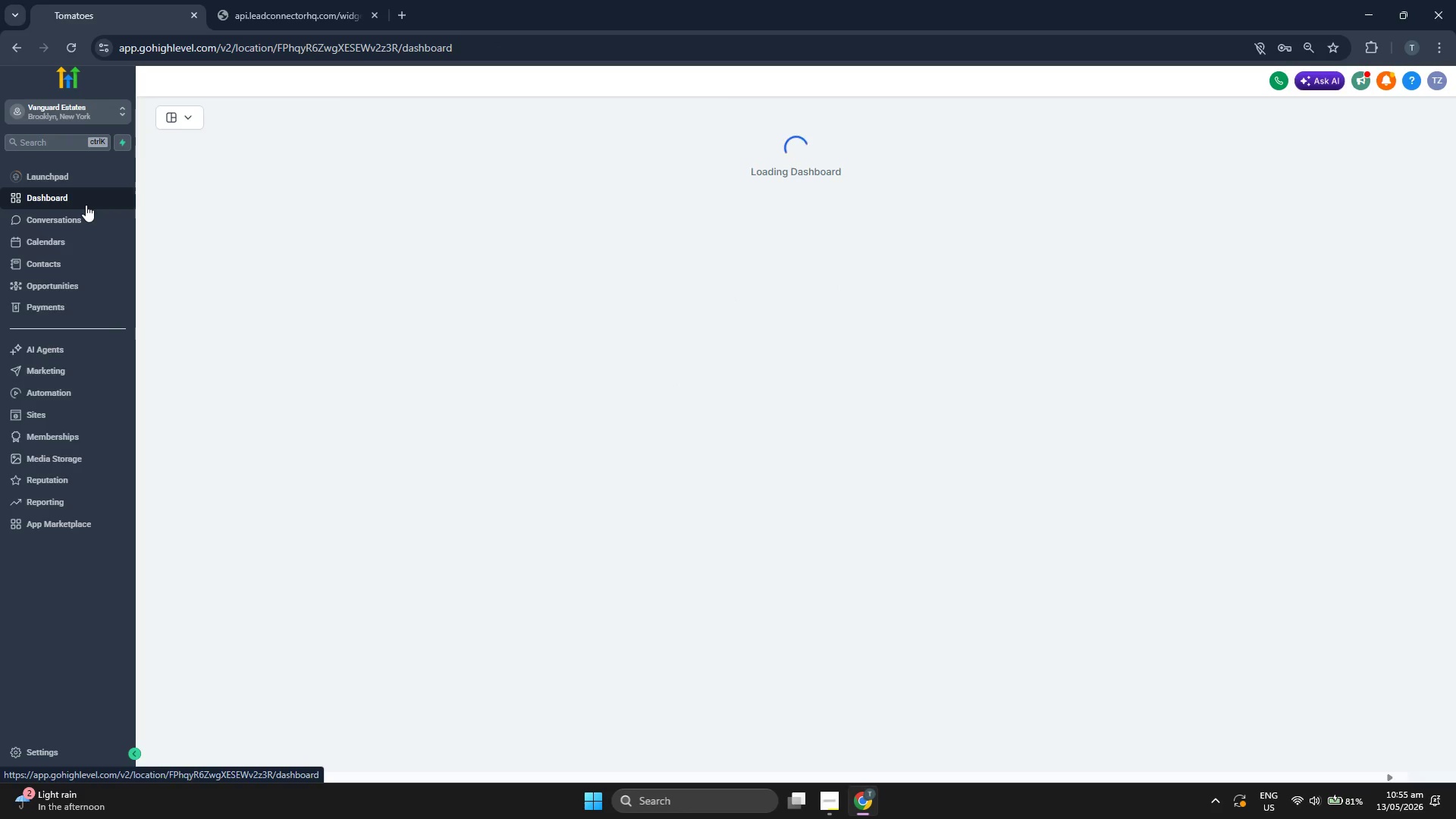 
wait(12.08)
 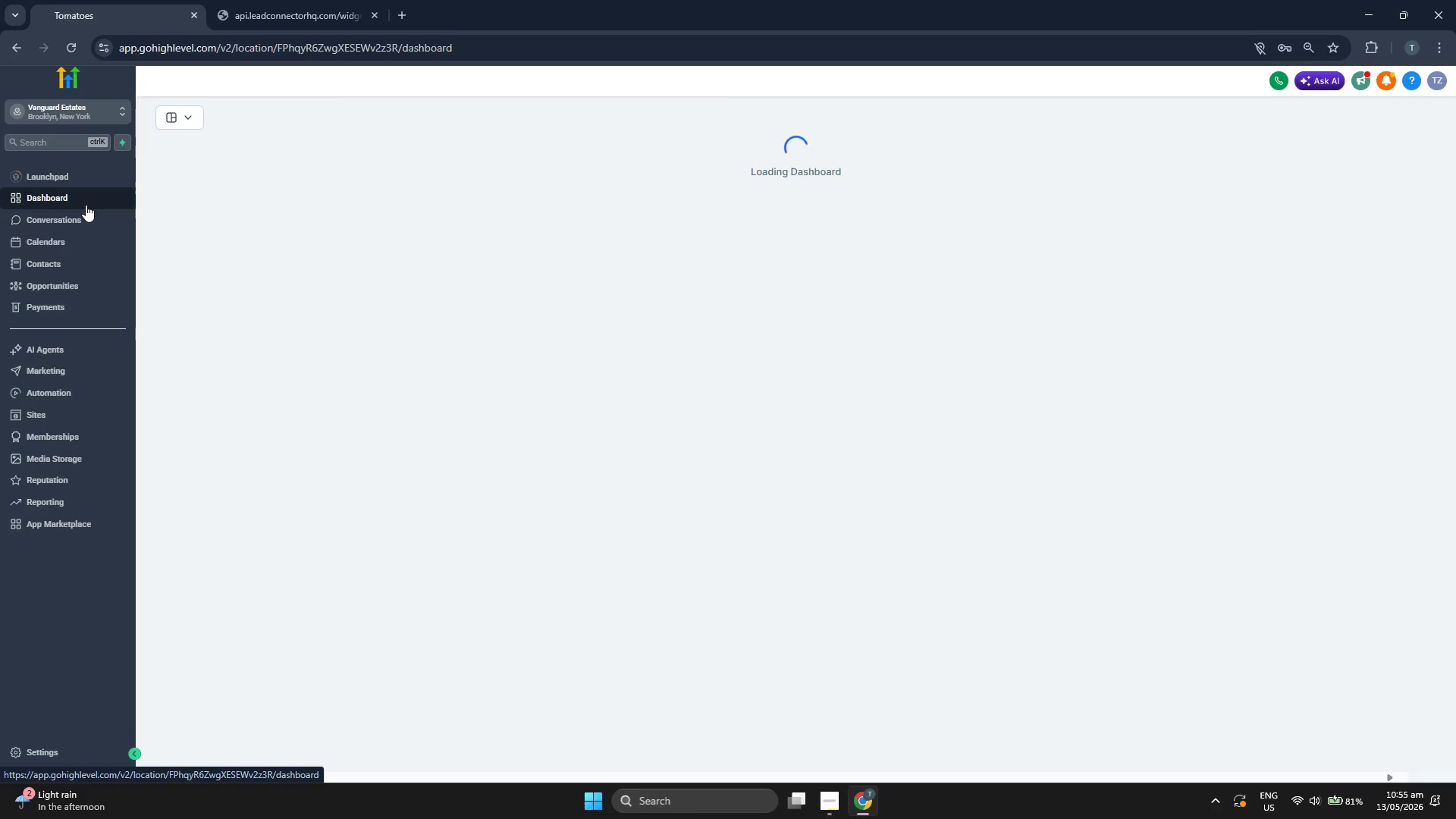 
scroll: coordinate [816, 409], scroll_direction: down, amount: 8.0
 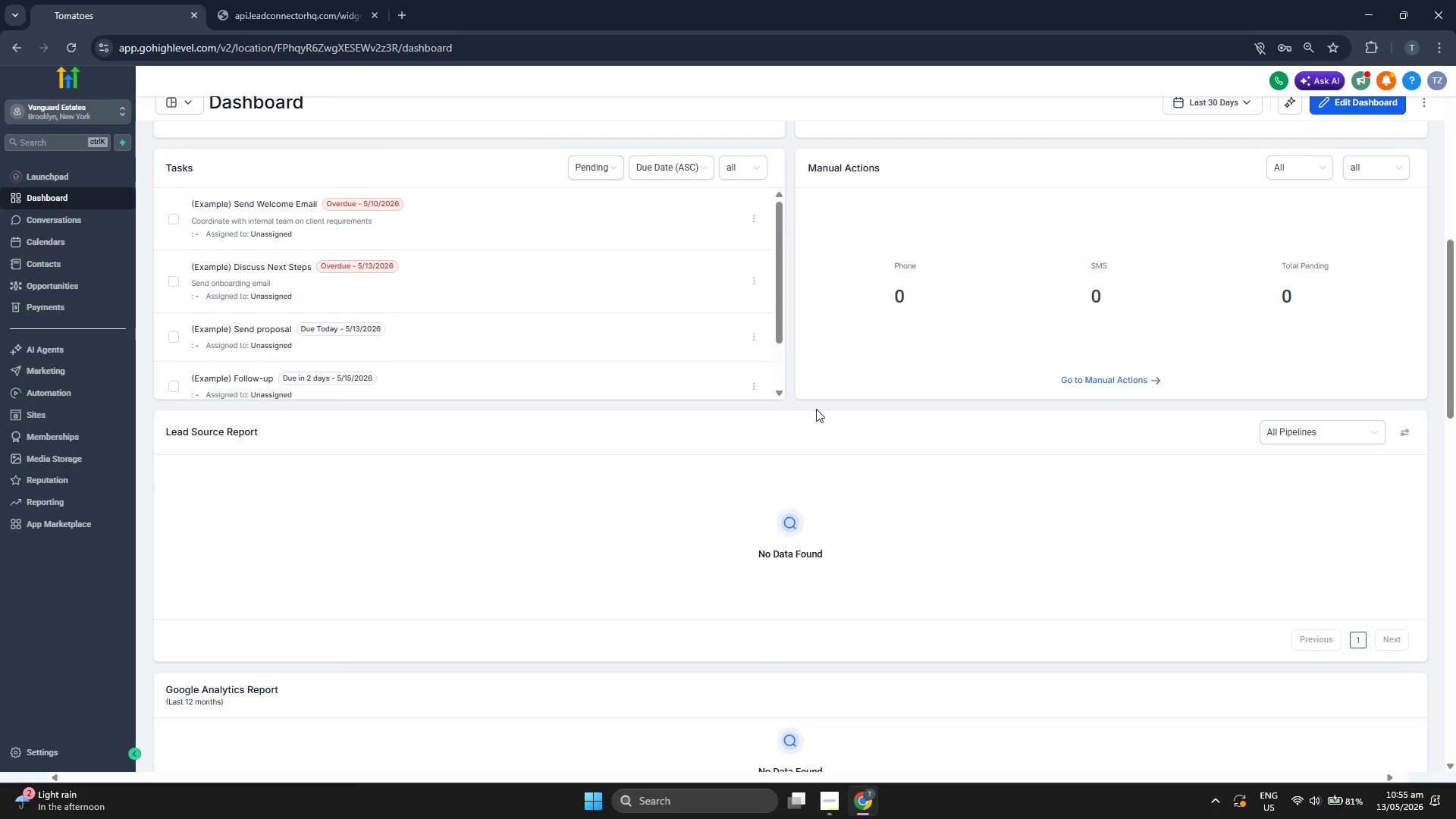 
scroll: coordinate [816, 409], scroll_direction: down, amount: 3.0
 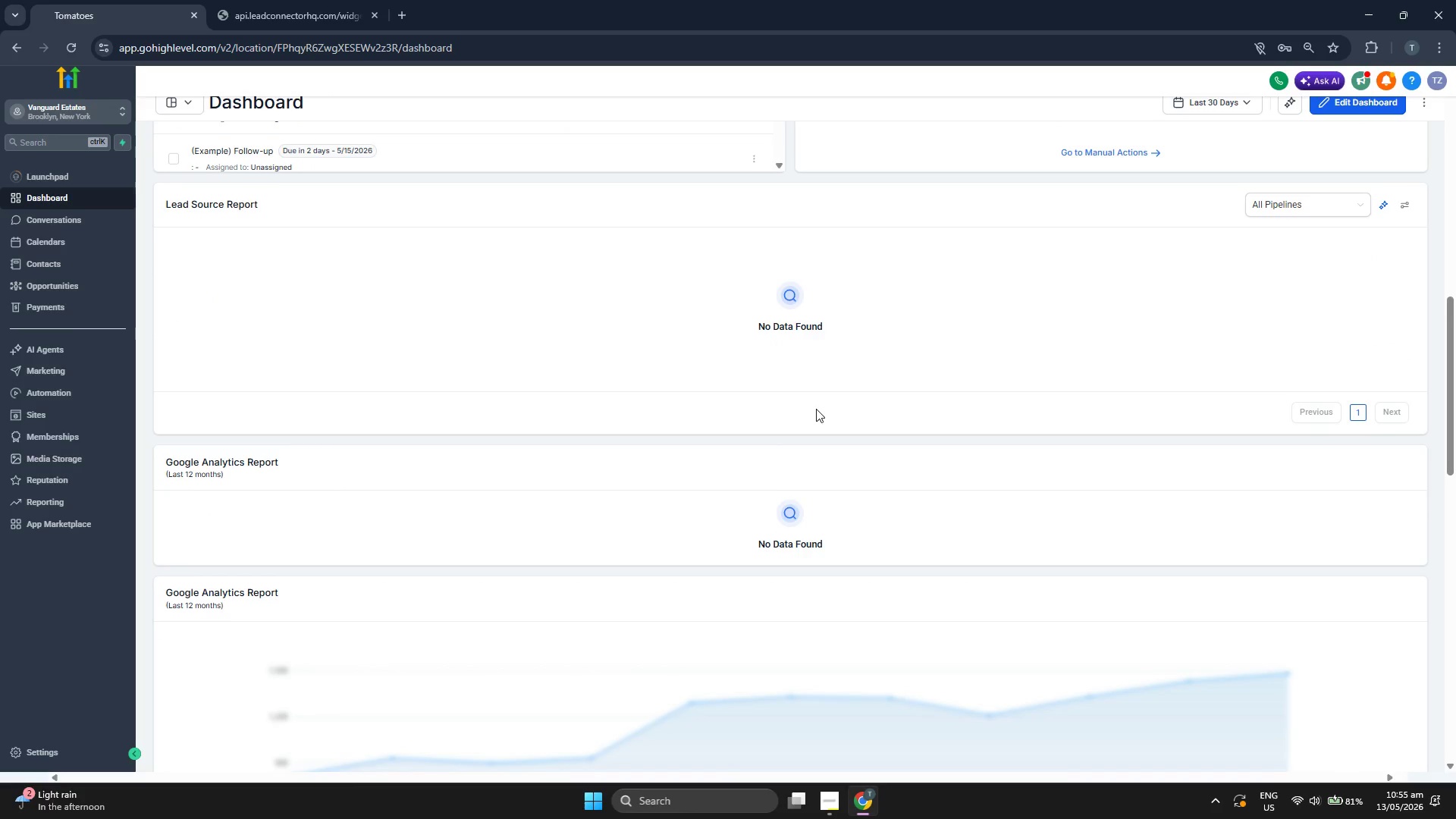 
scroll: coordinate [816, 409], scroll_direction: up, amount: 12.0
 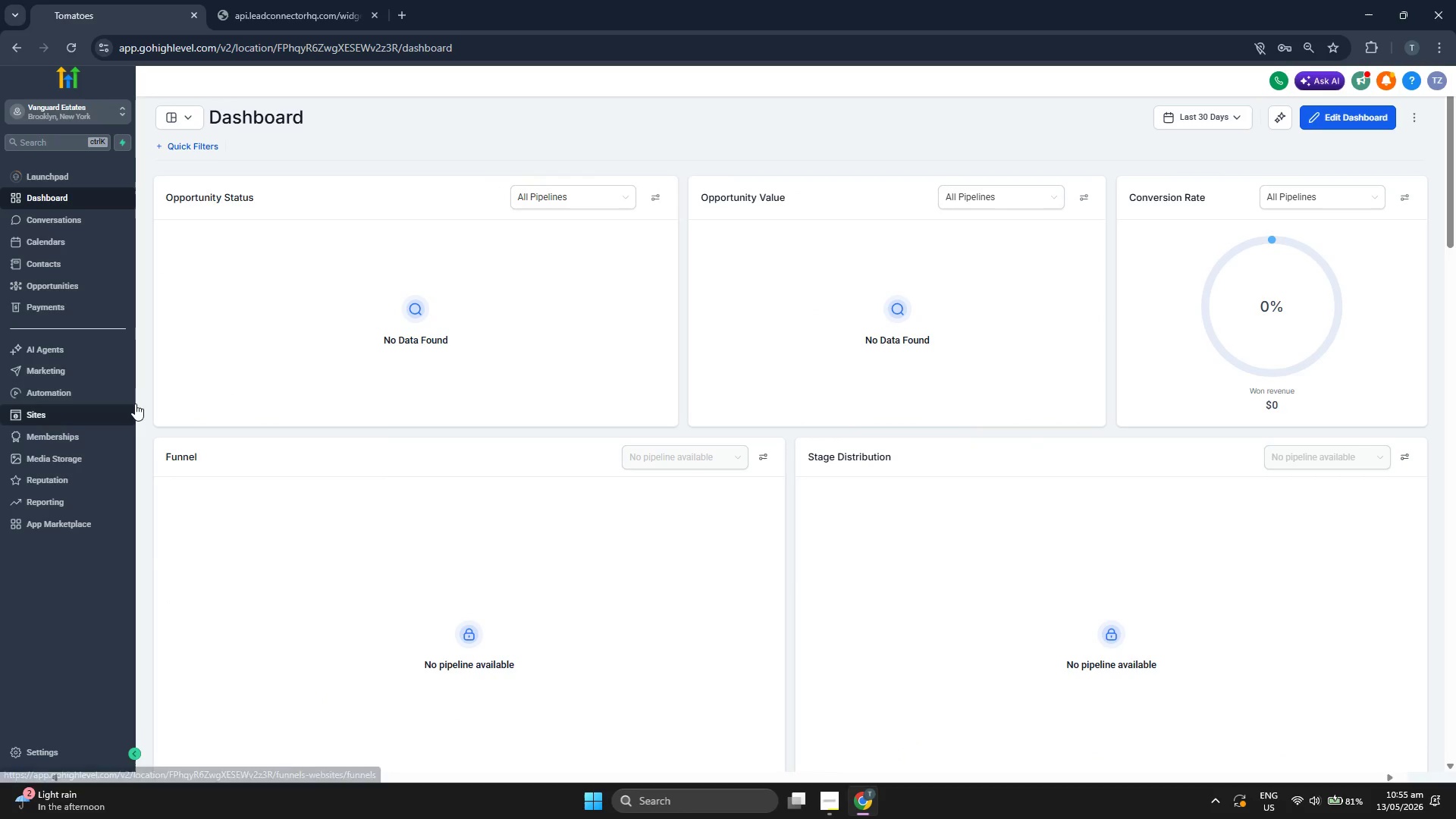 
left_click([95, 263])
 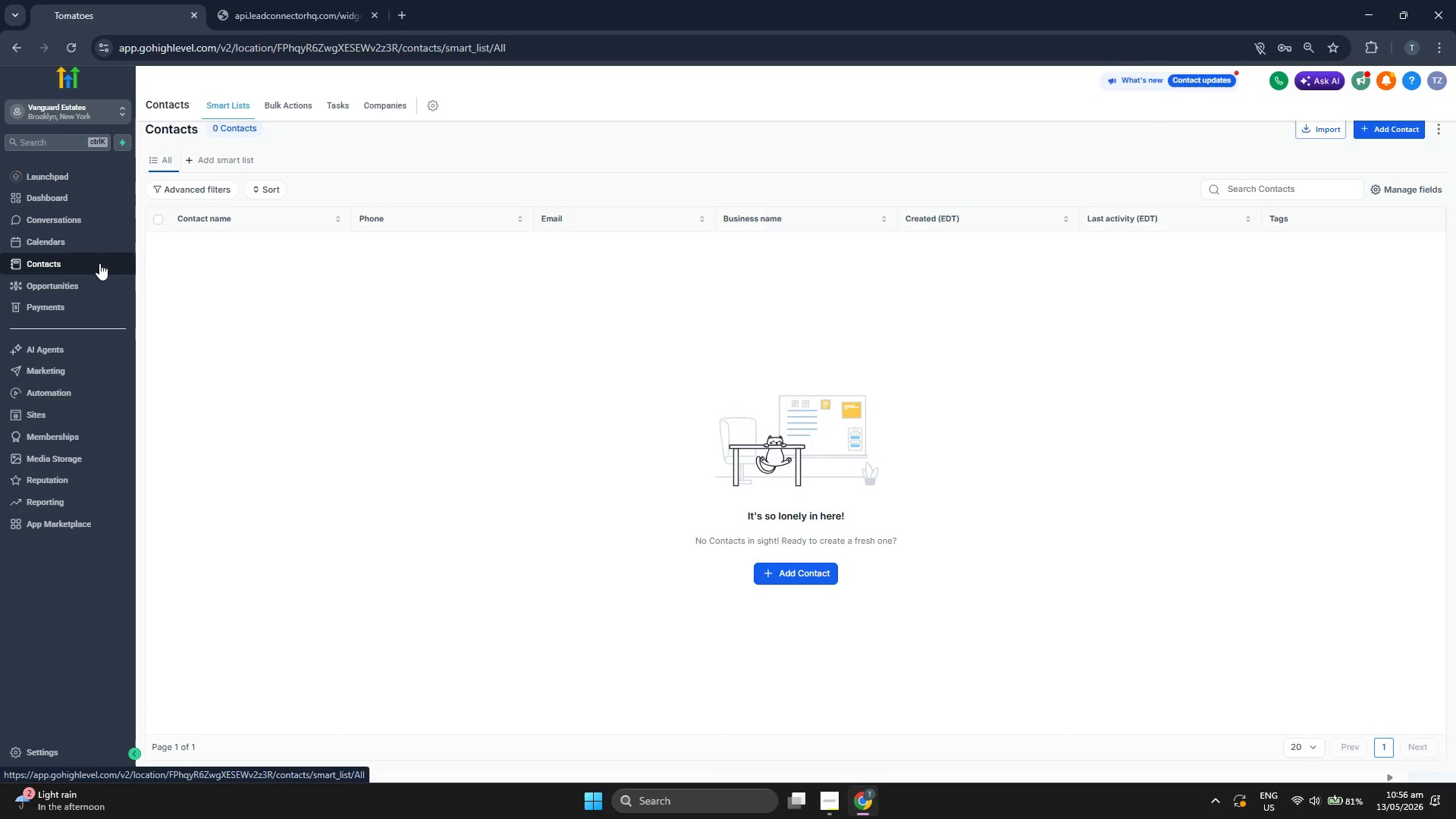 
left_click([82, 742])
 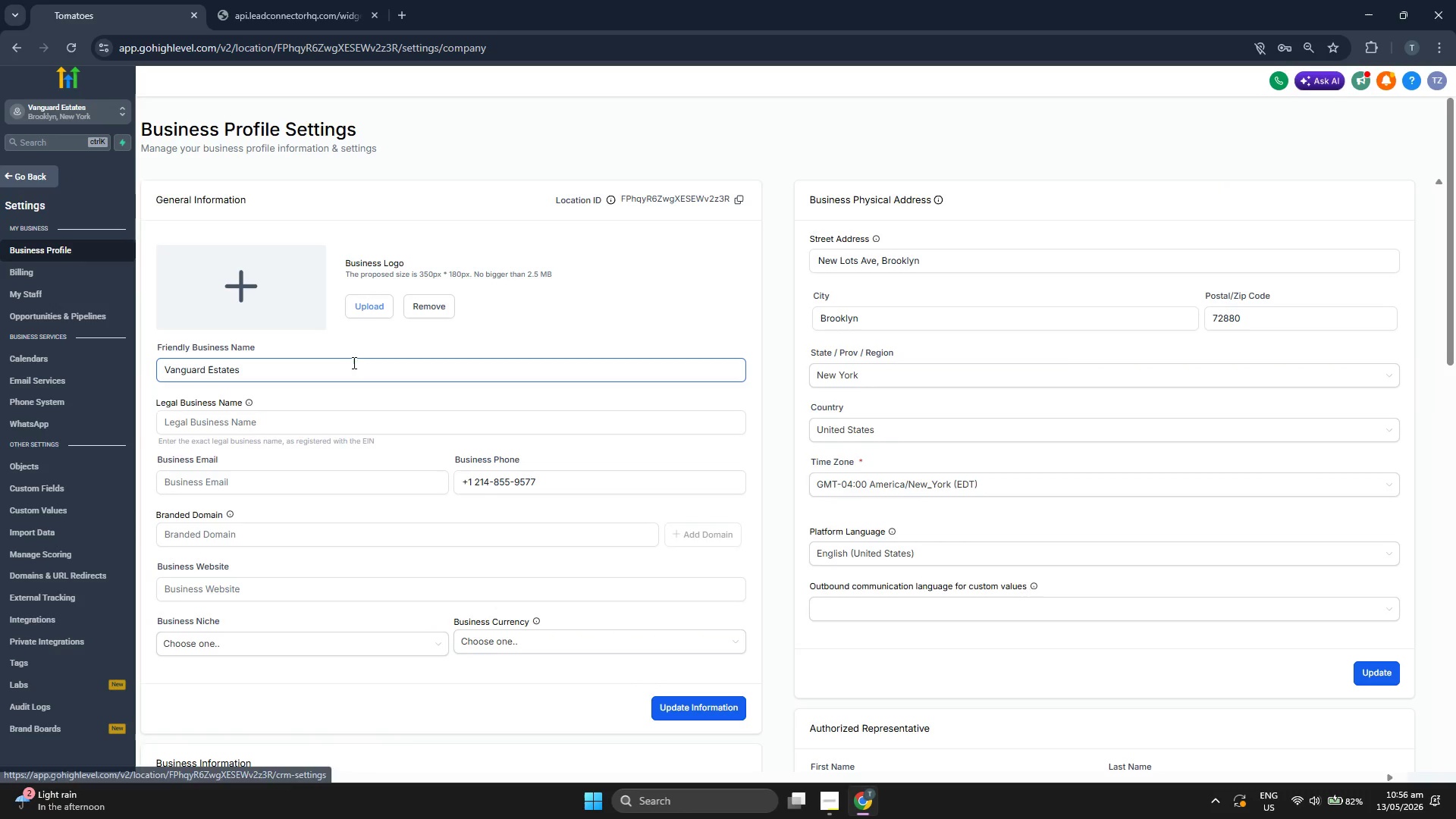 
wait(6.66)
 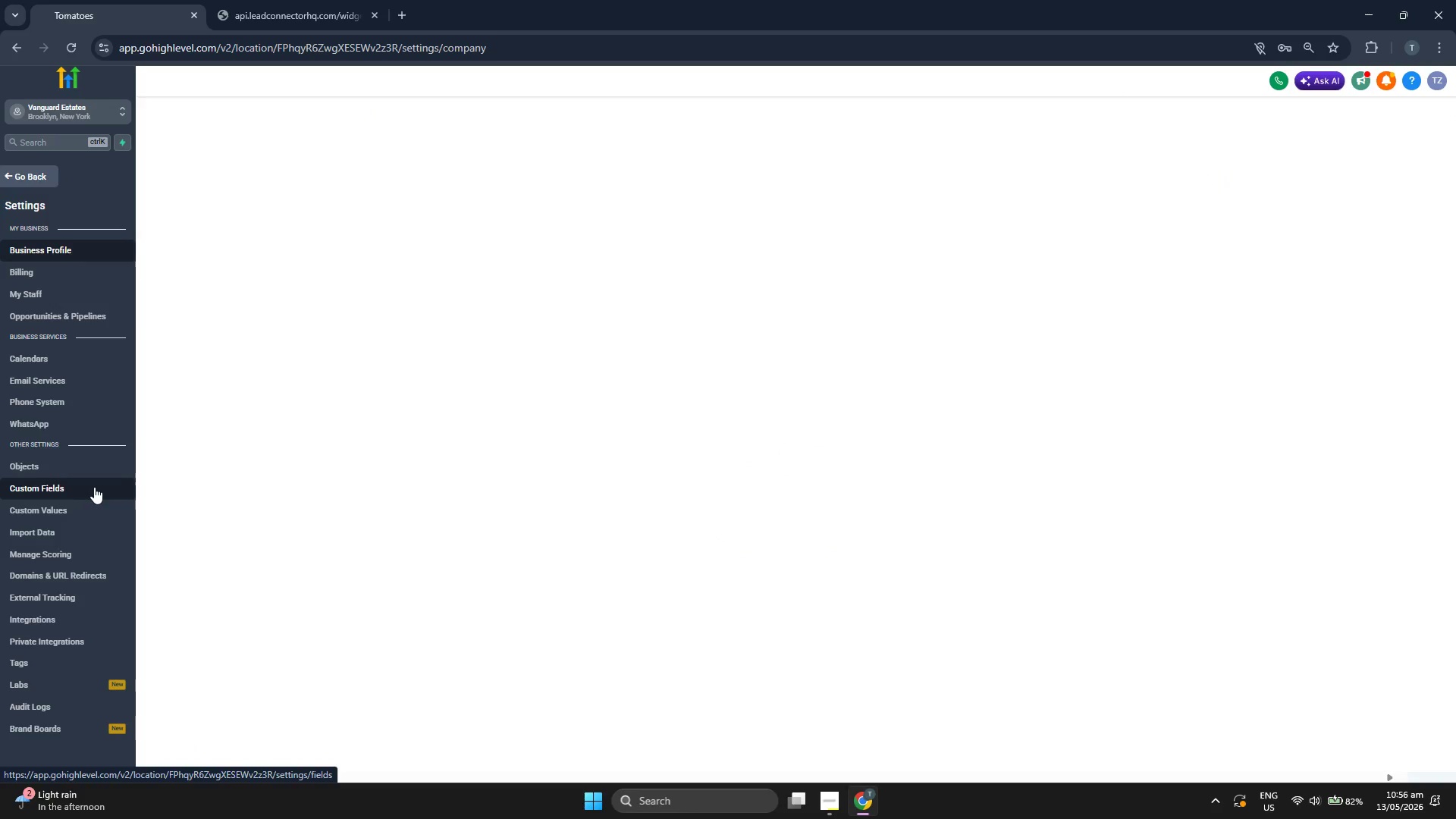 
scroll: coordinate [761, 355], scroll_direction: down, amount: 5.0
 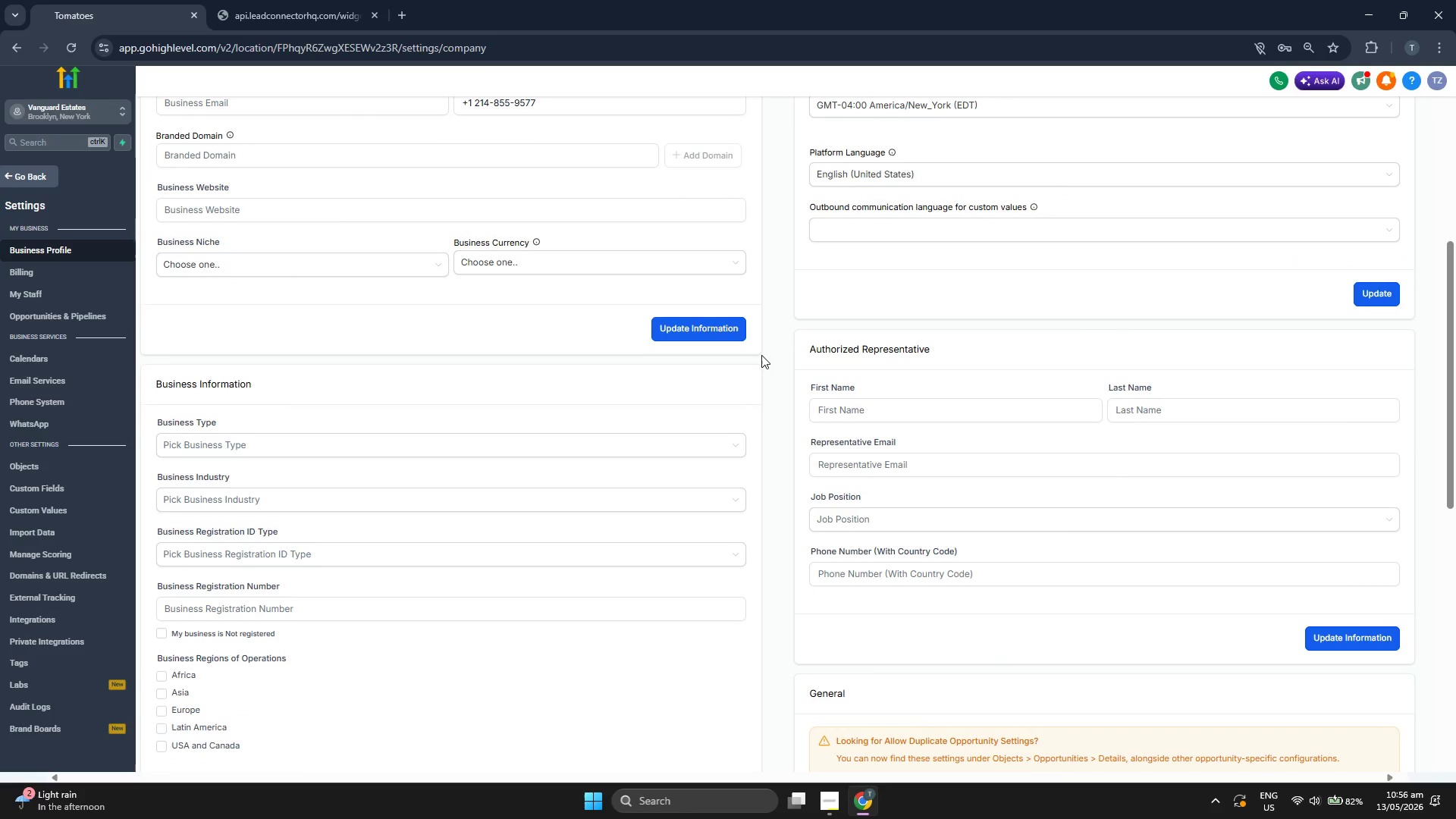 
scroll: coordinate [761, 355], scroll_direction: down, amount: 5.0
 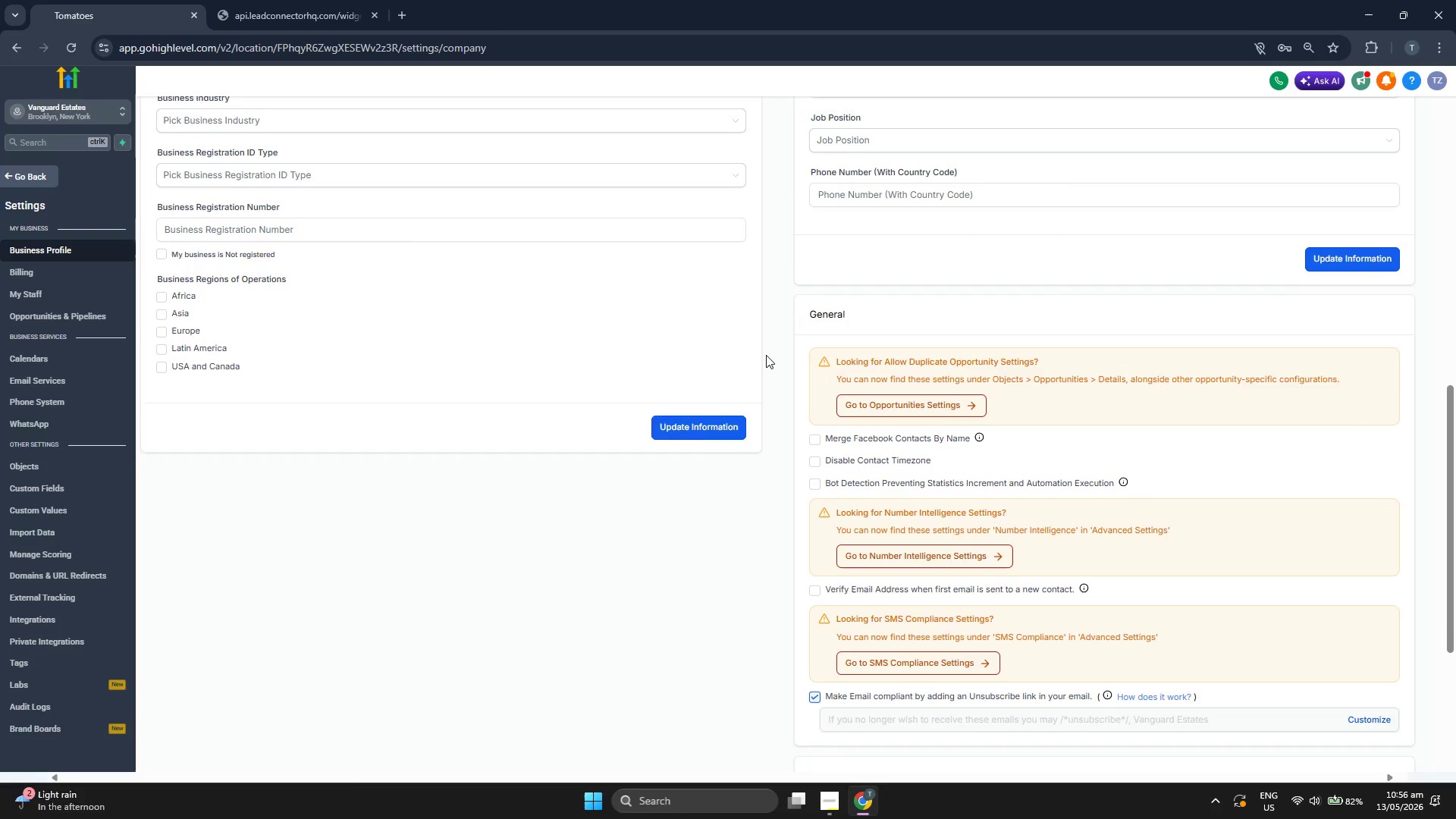 
scroll: coordinate [766, 355], scroll_direction: up, amount: 2.0
 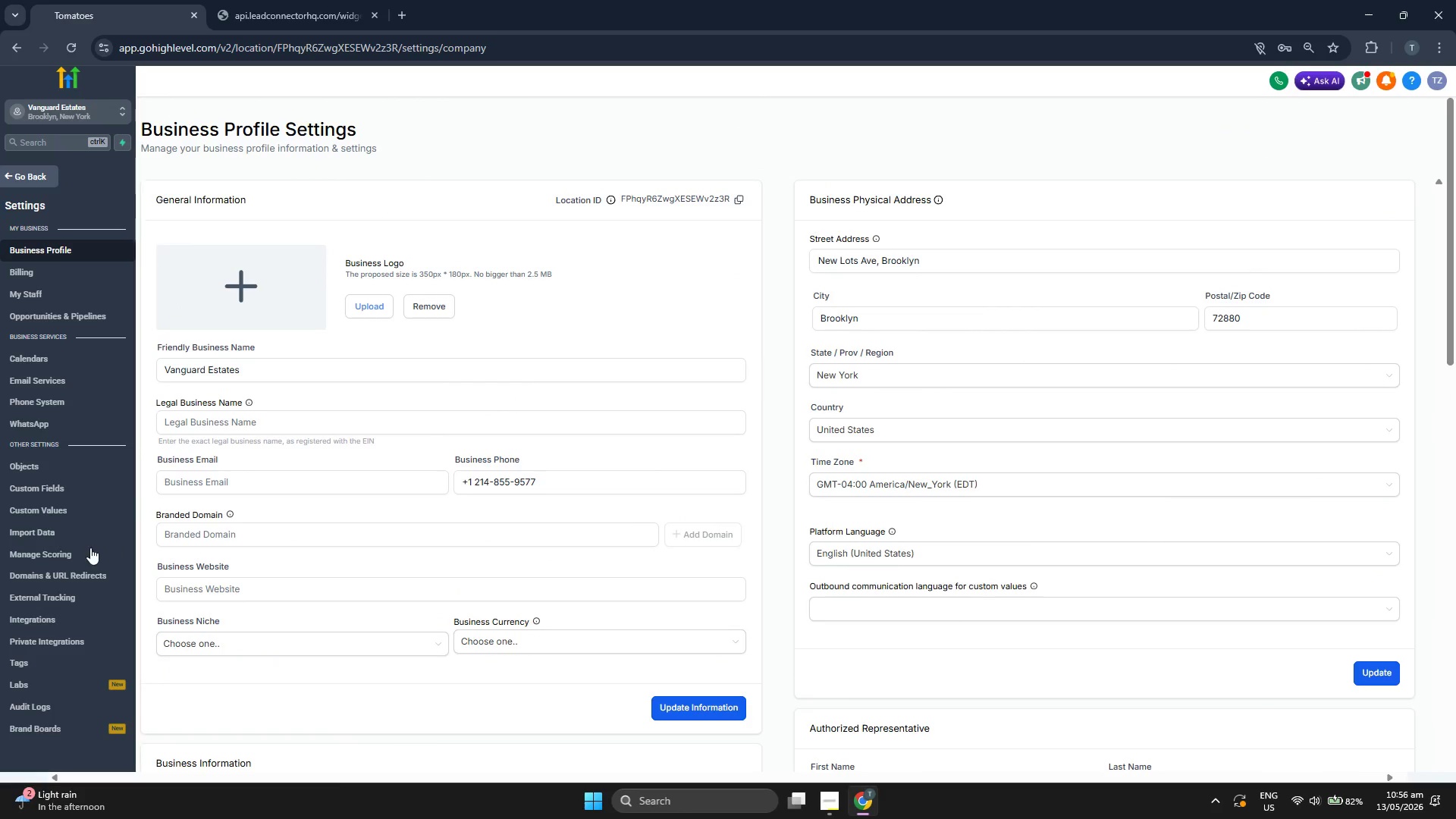 
left_click([72, 296])
 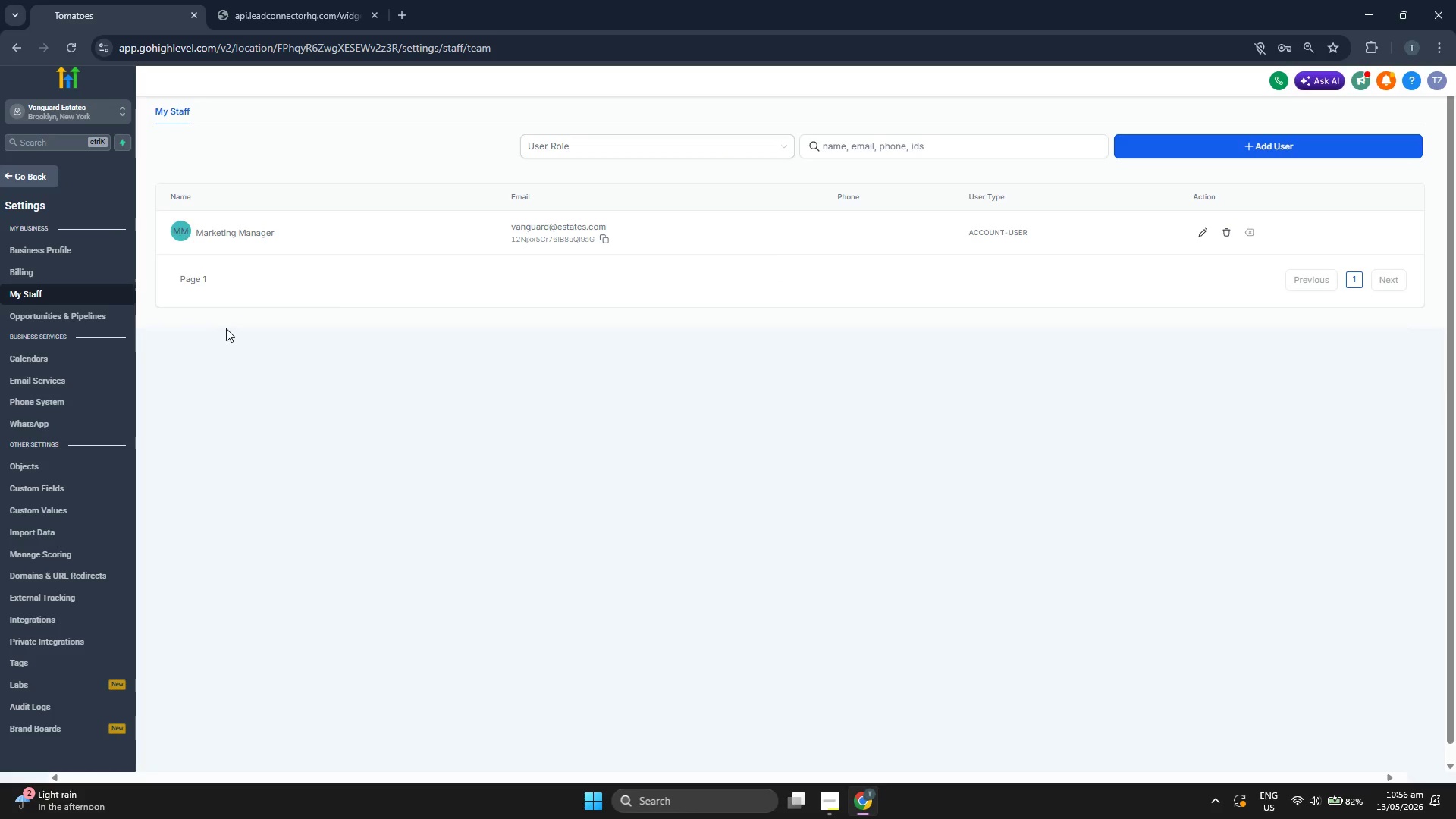 
wait(6.28)
 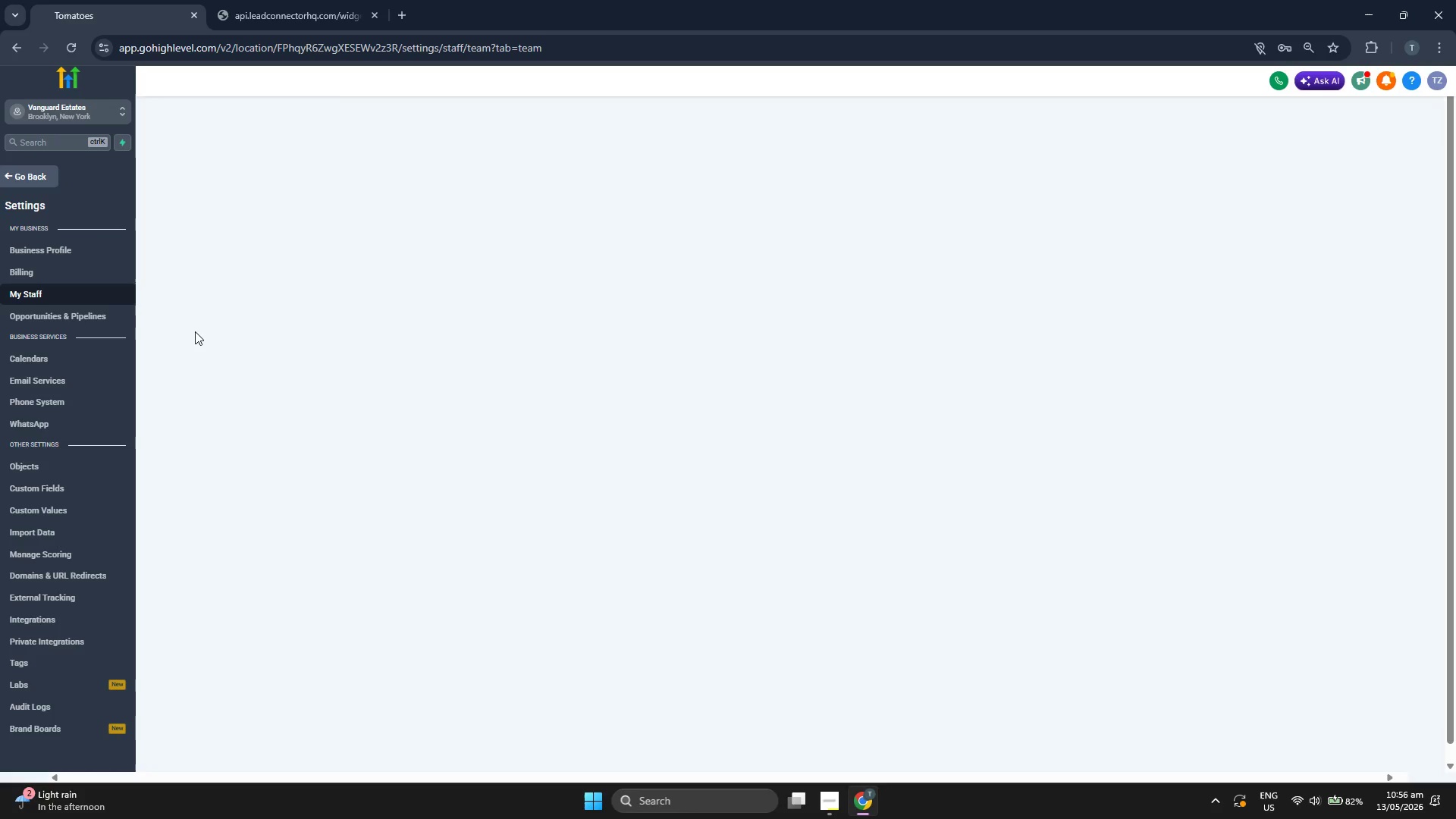 
left_click([1196, 234])
 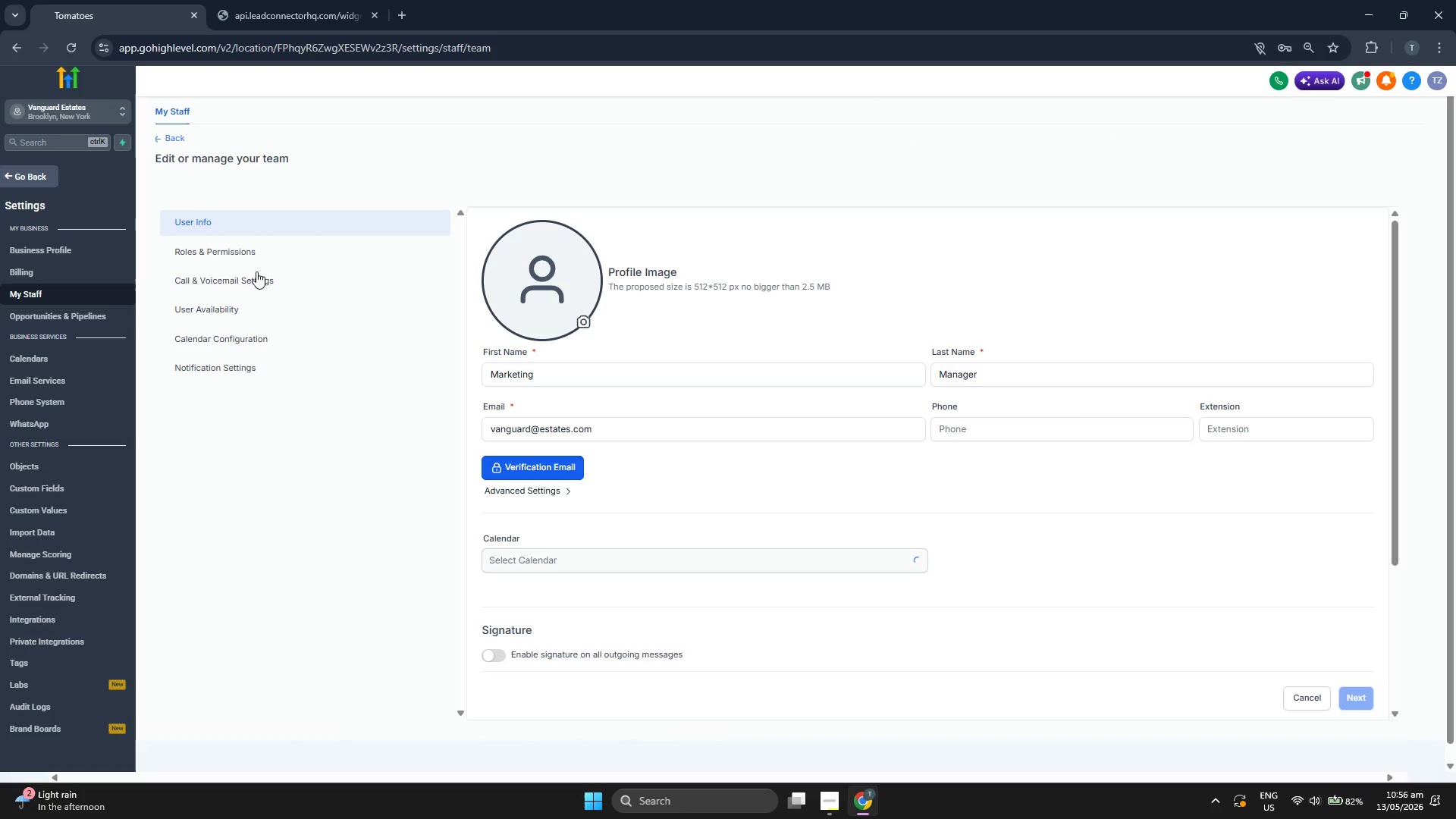 
left_click([268, 257])
 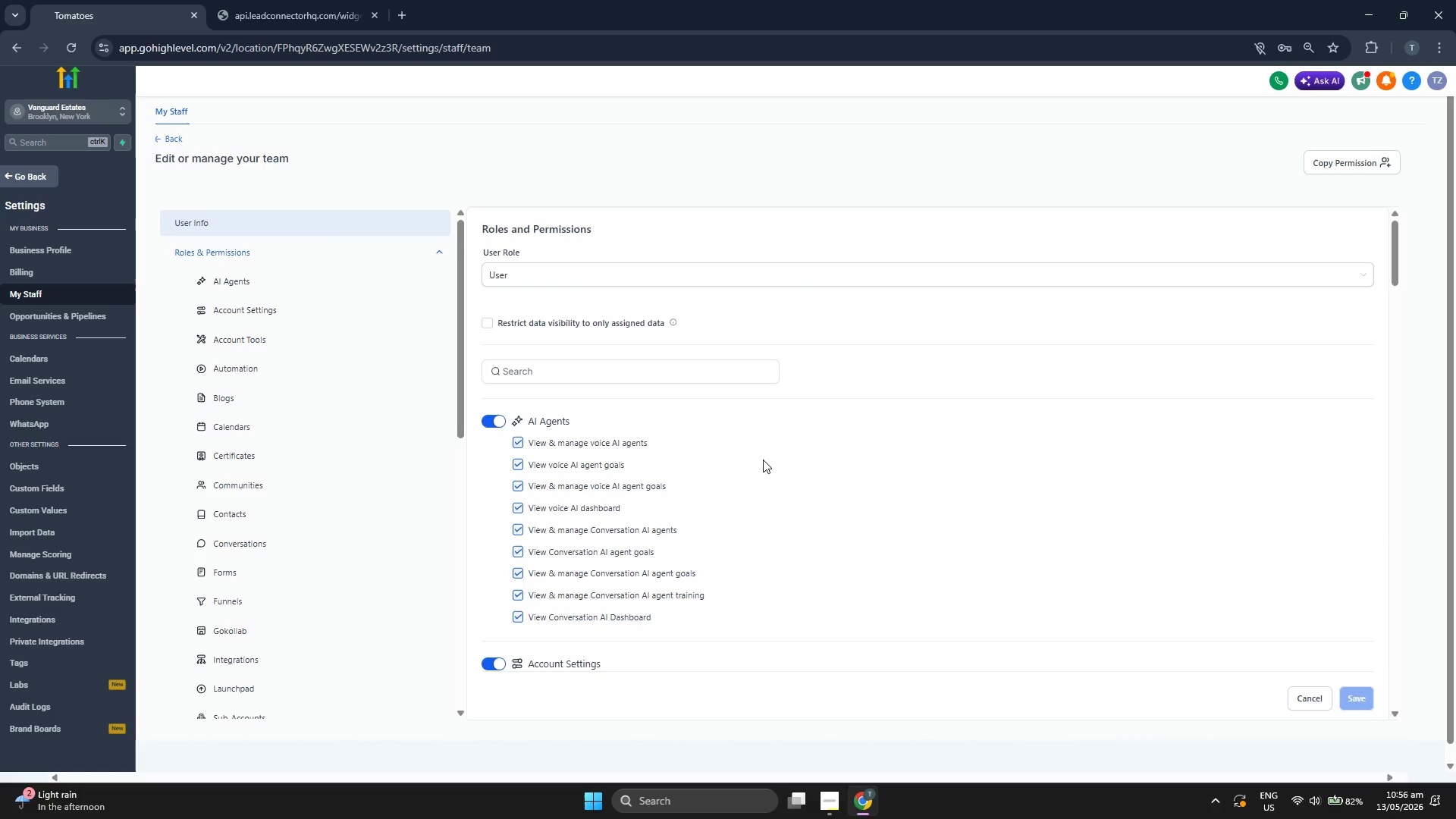 
scroll: coordinate [772, 512], scroll_direction: down, amount: 6.0
 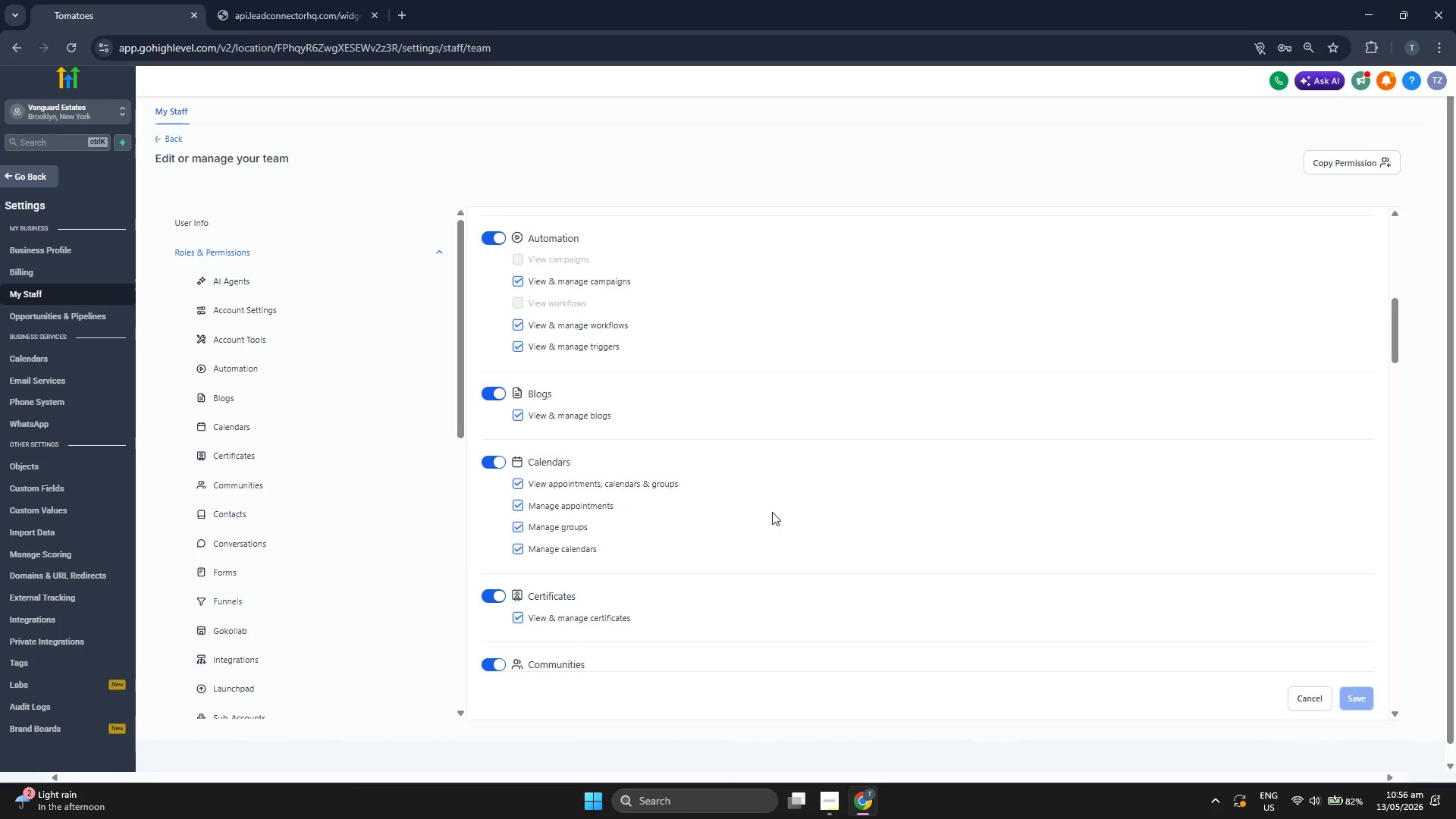 
scroll: coordinate [772, 512], scroll_direction: down, amount: 6.0
 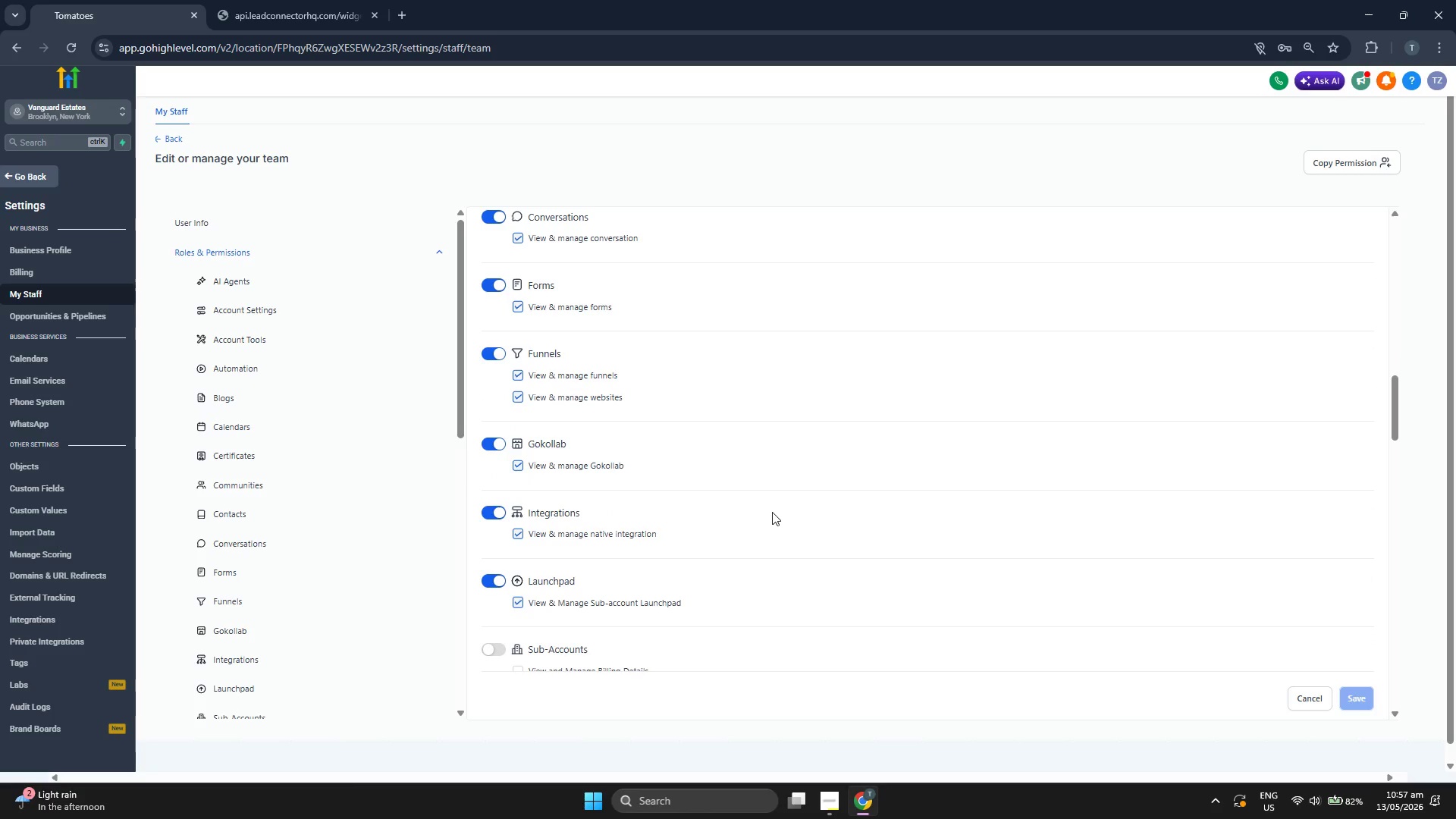 
scroll: coordinate [772, 512], scroll_direction: down, amount: 5.0
 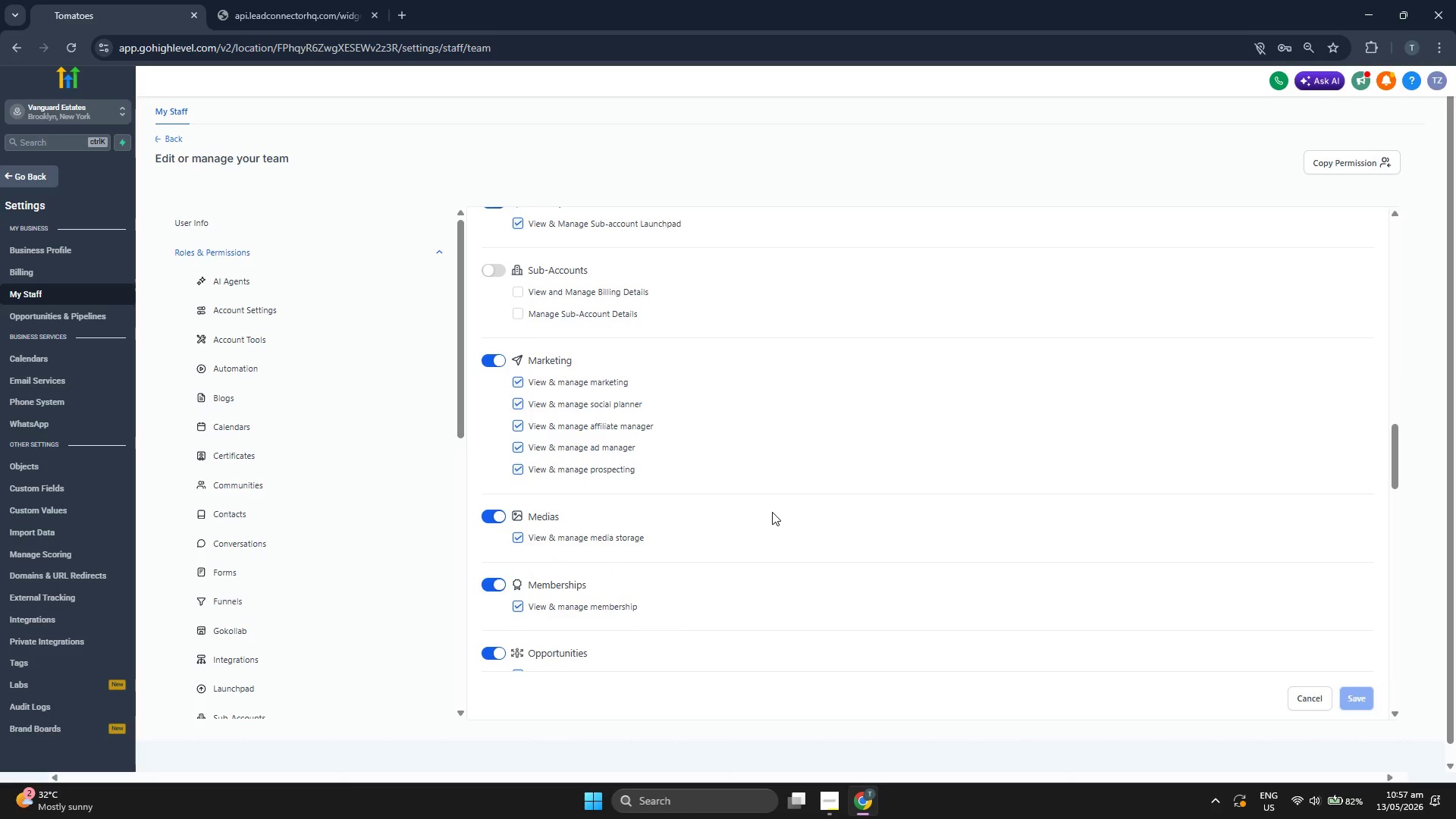 
scroll: coordinate [772, 512], scroll_direction: down, amount: 3.0
 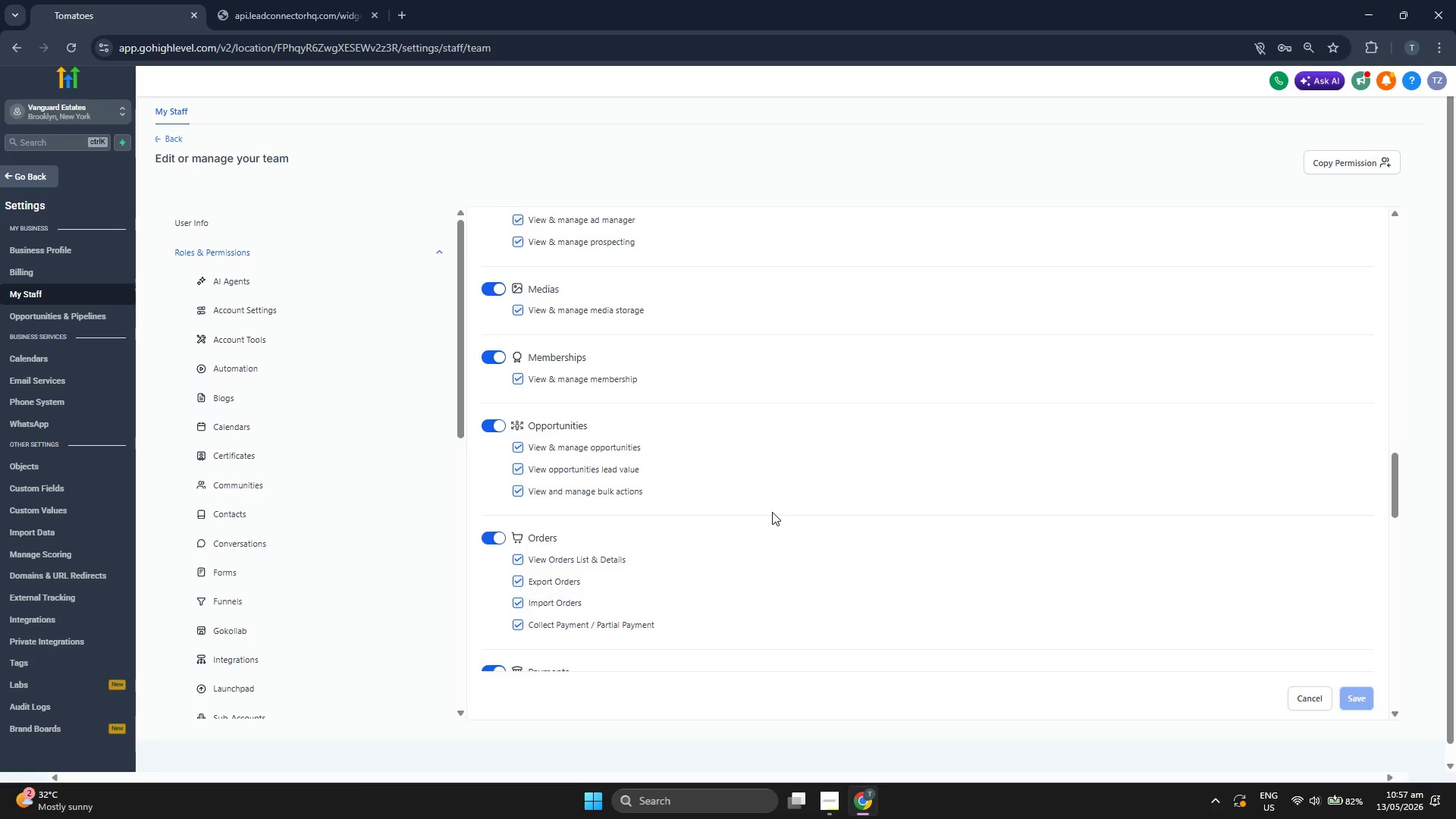 
scroll: coordinate [772, 512], scroll_direction: up, amount: 5.0
 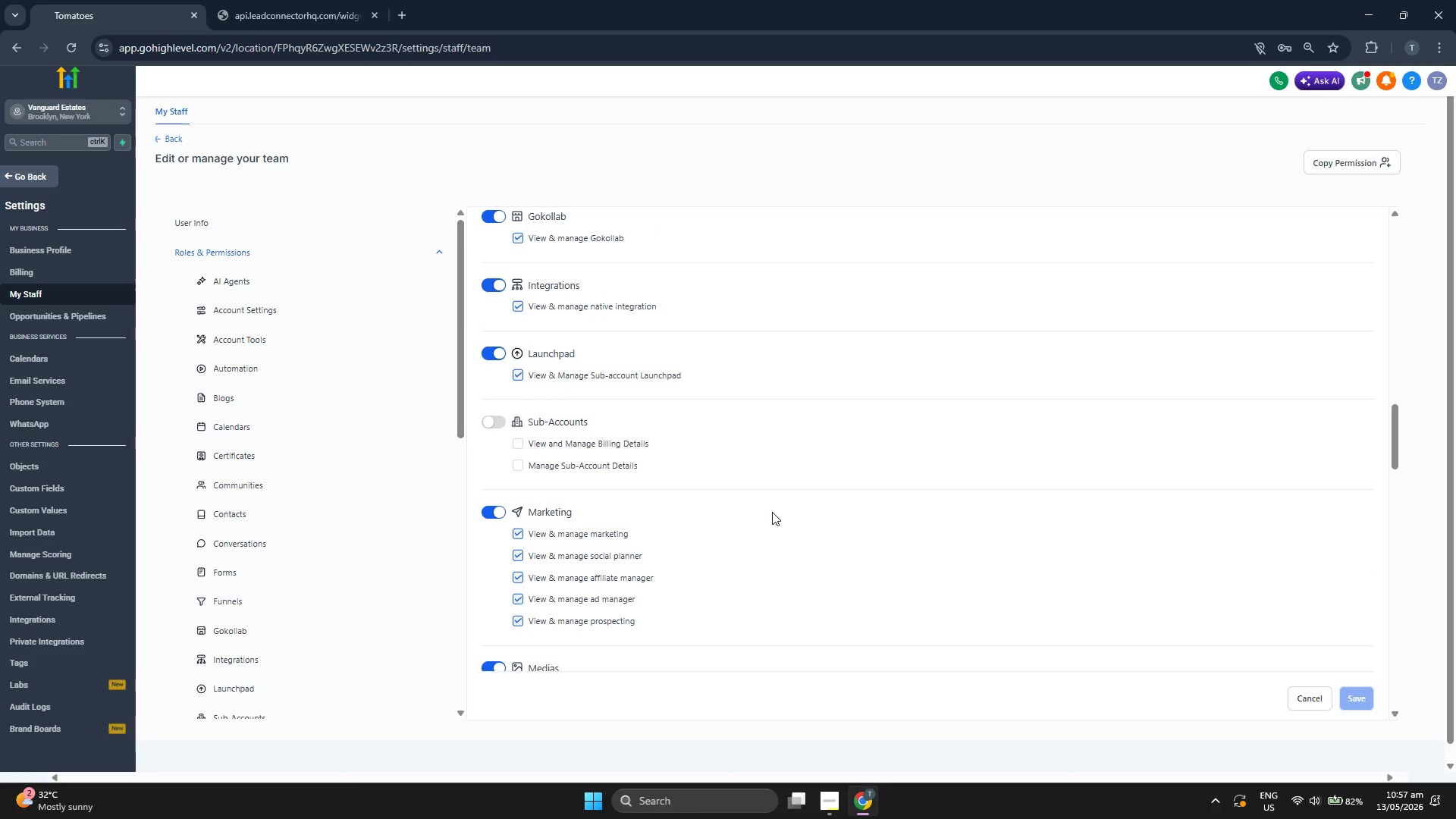 
scroll: coordinate [772, 512], scroll_direction: up, amount: 5.0
 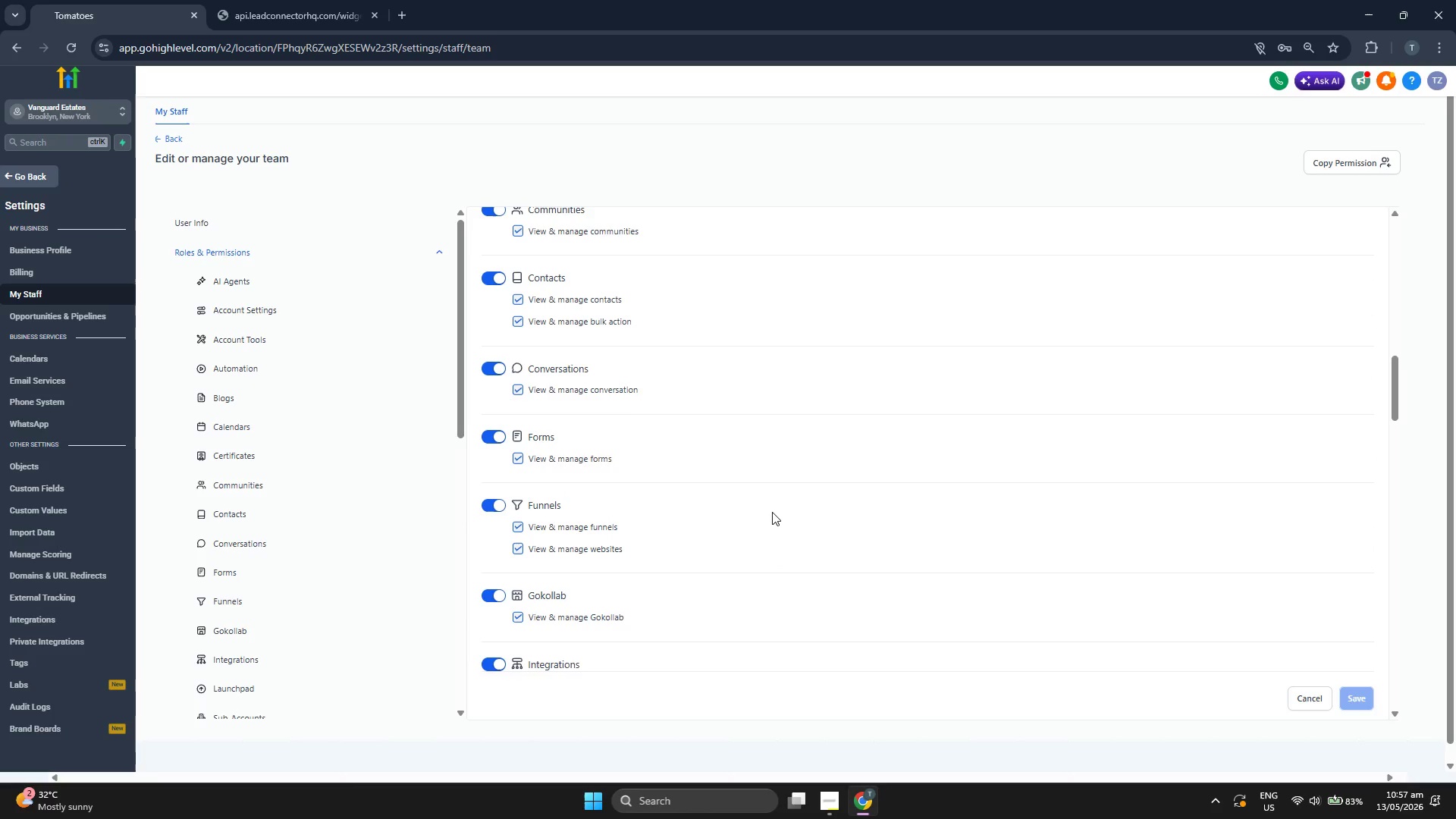 
scroll: coordinate [772, 512], scroll_direction: up, amount: 4.0
 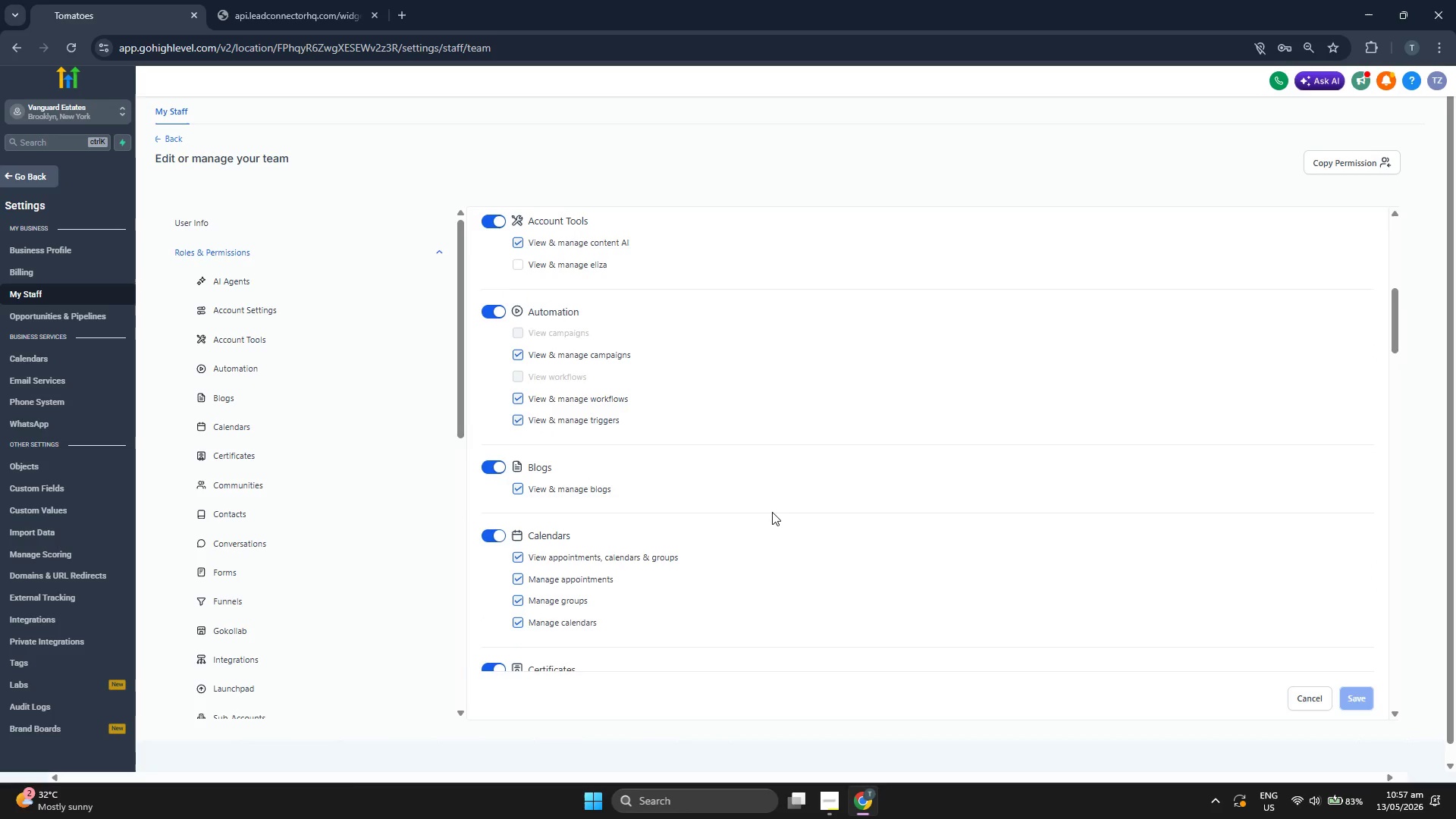 
scroll: coordinate [772, 512], scroll_direction: down, amount: 4.0
 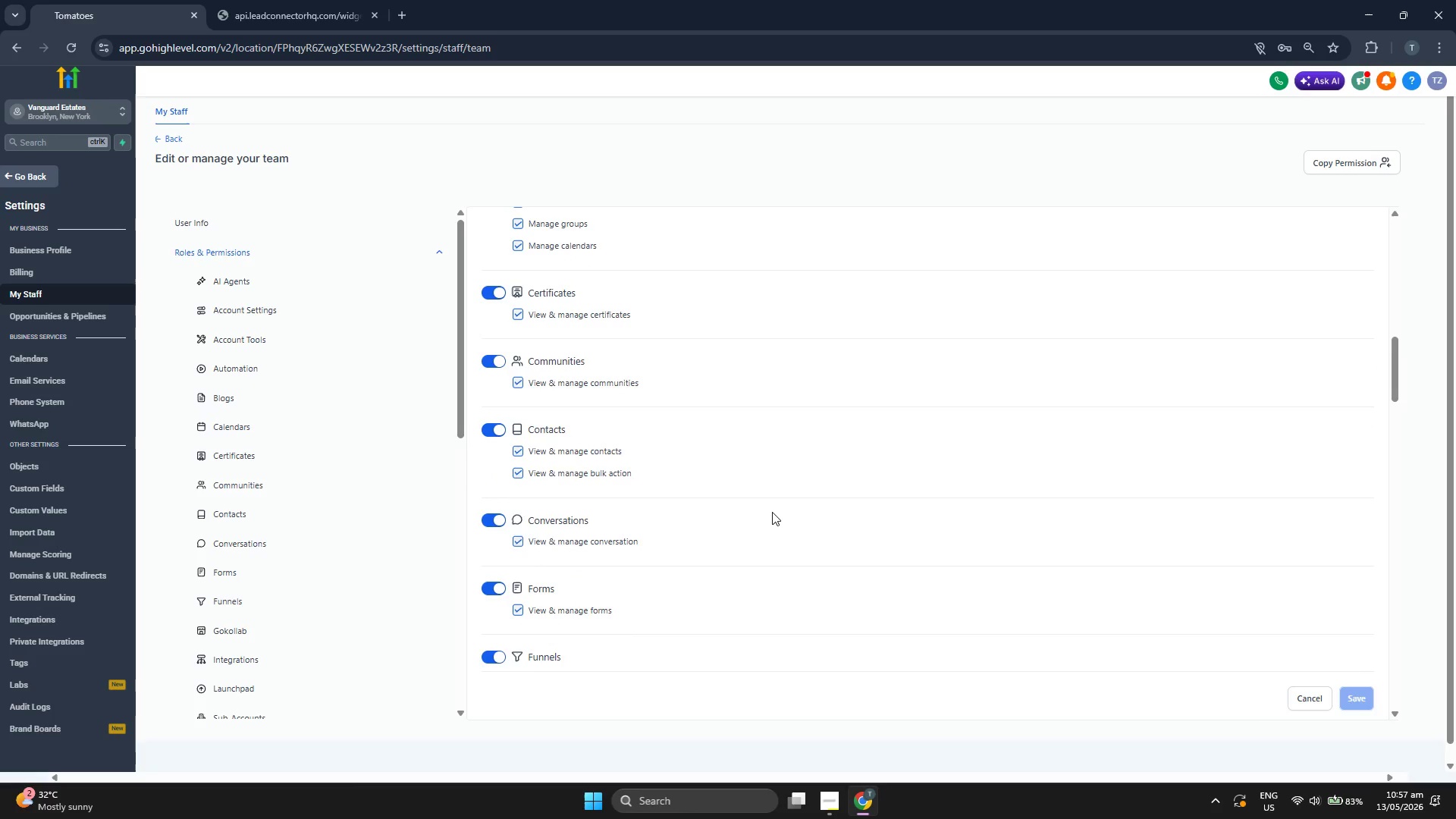 
scroll: coordinate [772, 512], scroll_direction: up, amount: 2.0
 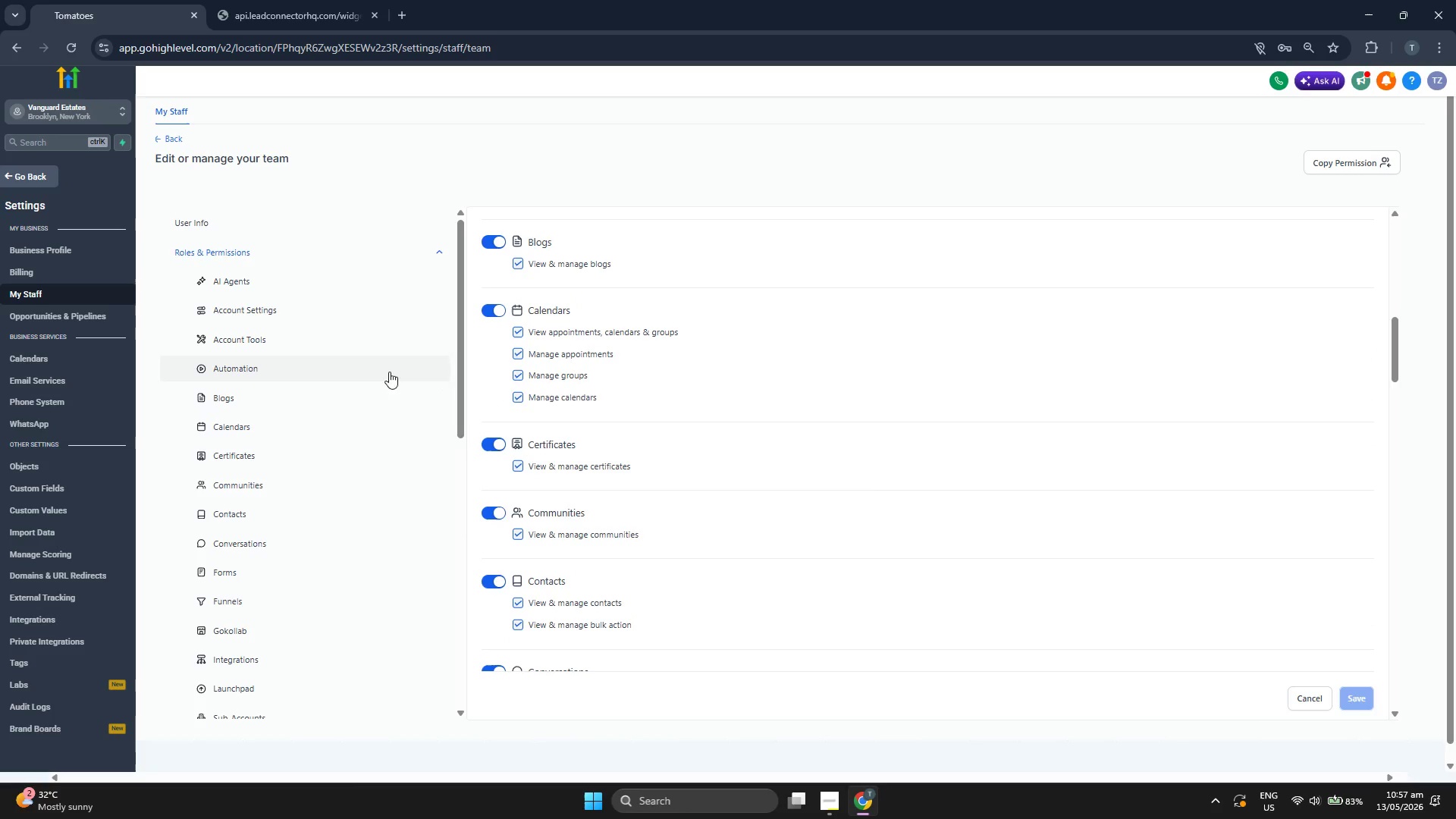 
left_click([322, 507])
 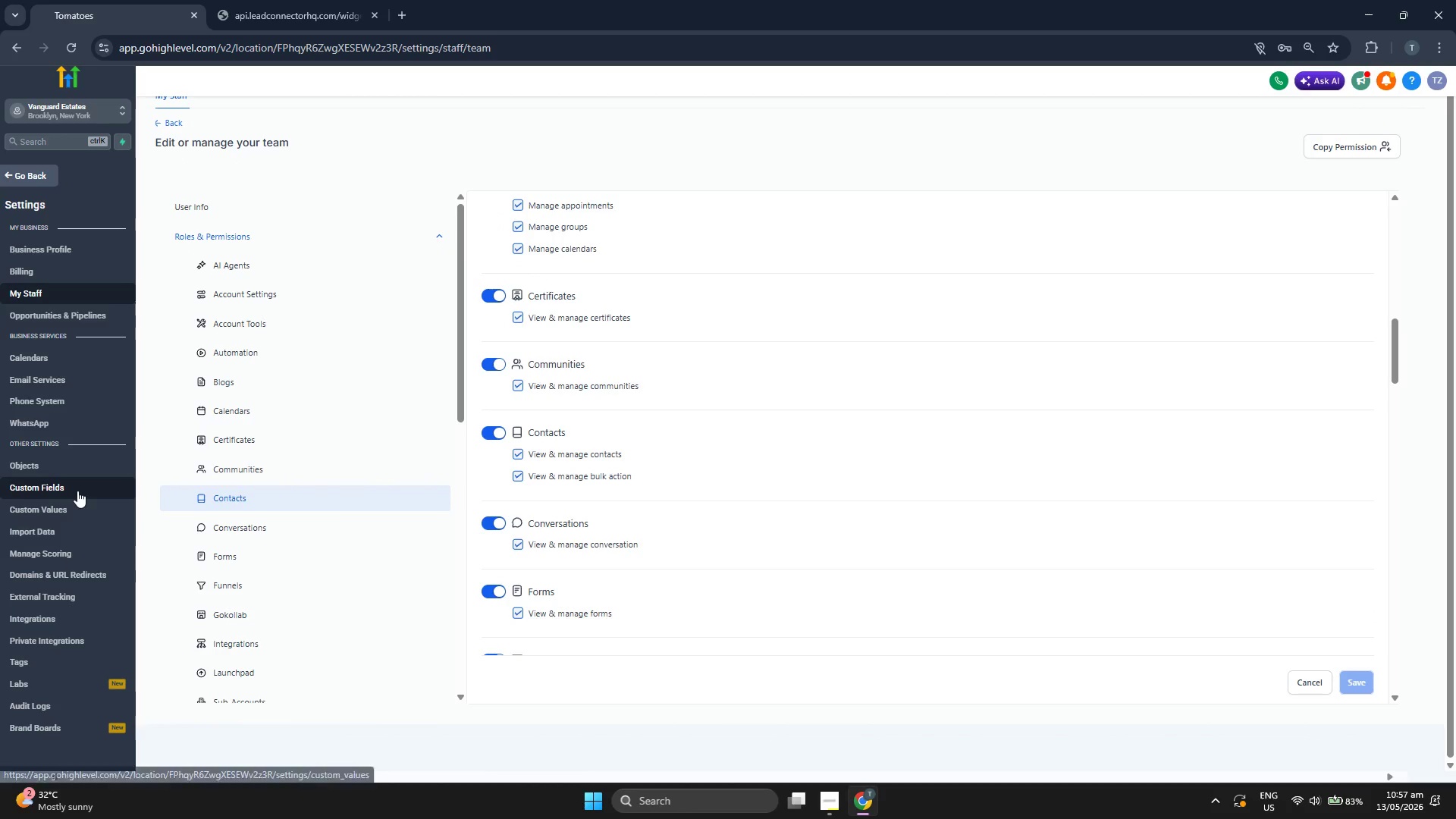 
left_click([77, 490])
 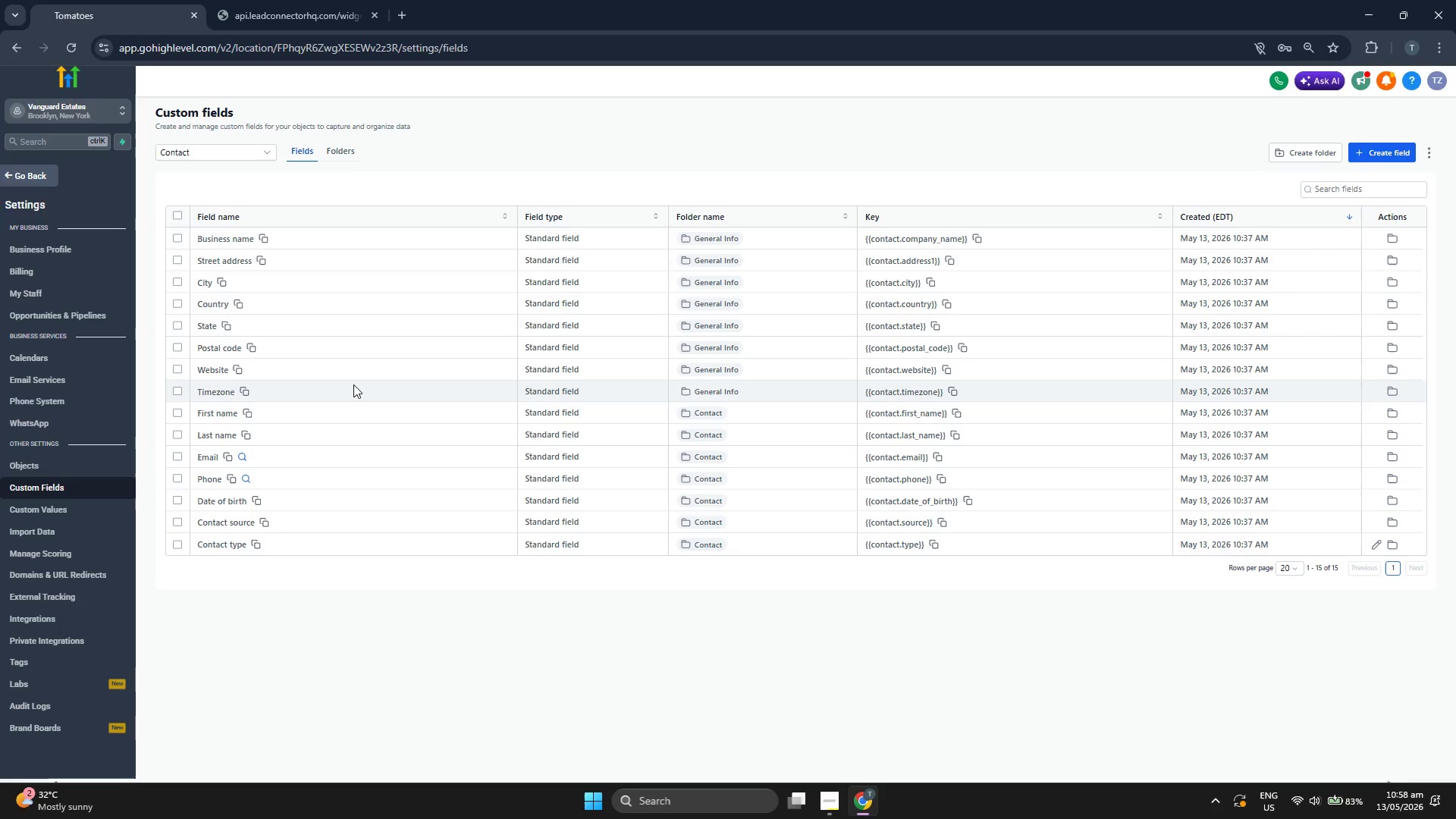 
wait(8.47)
 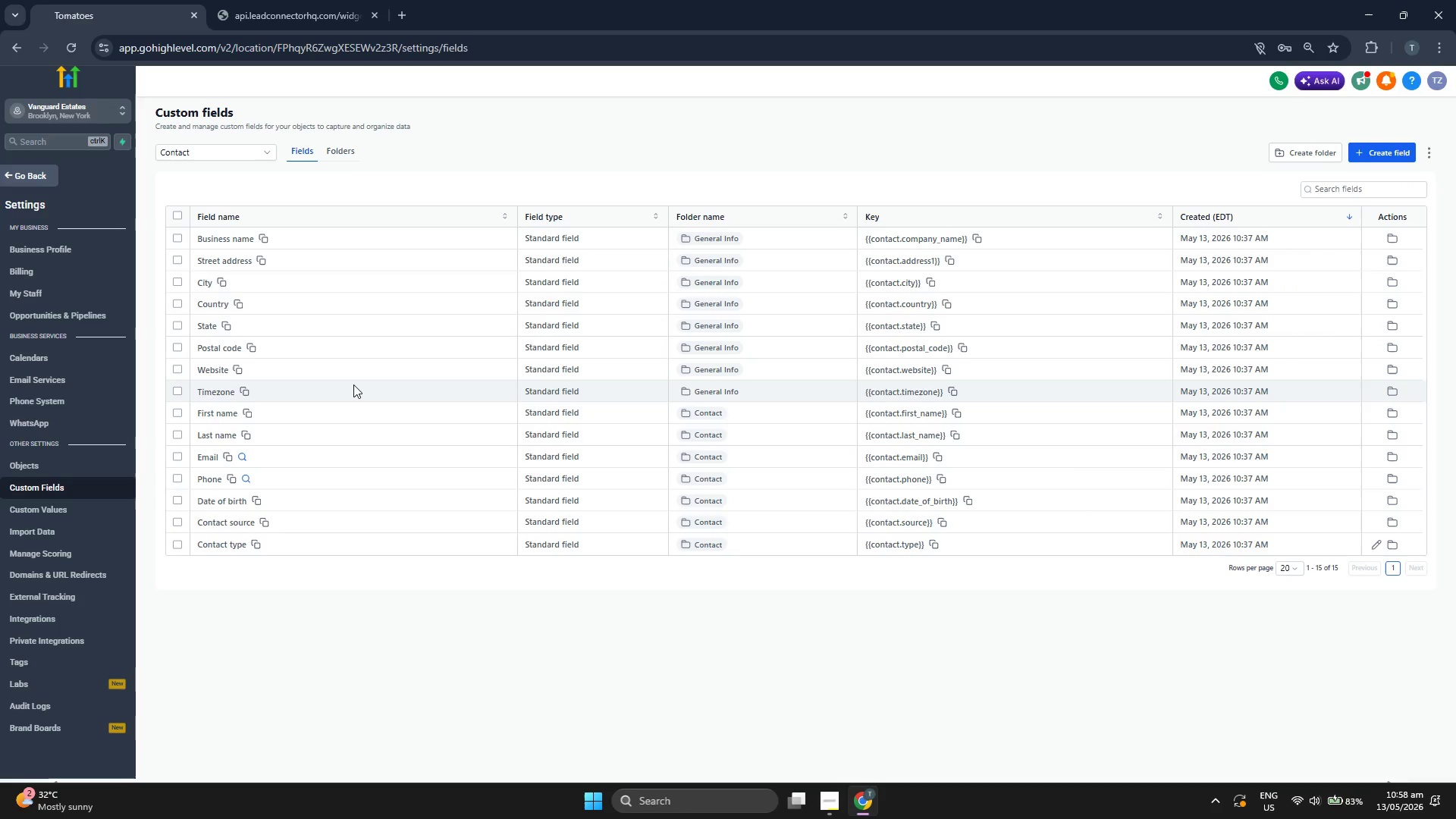 
left_click([176, 218])
 